 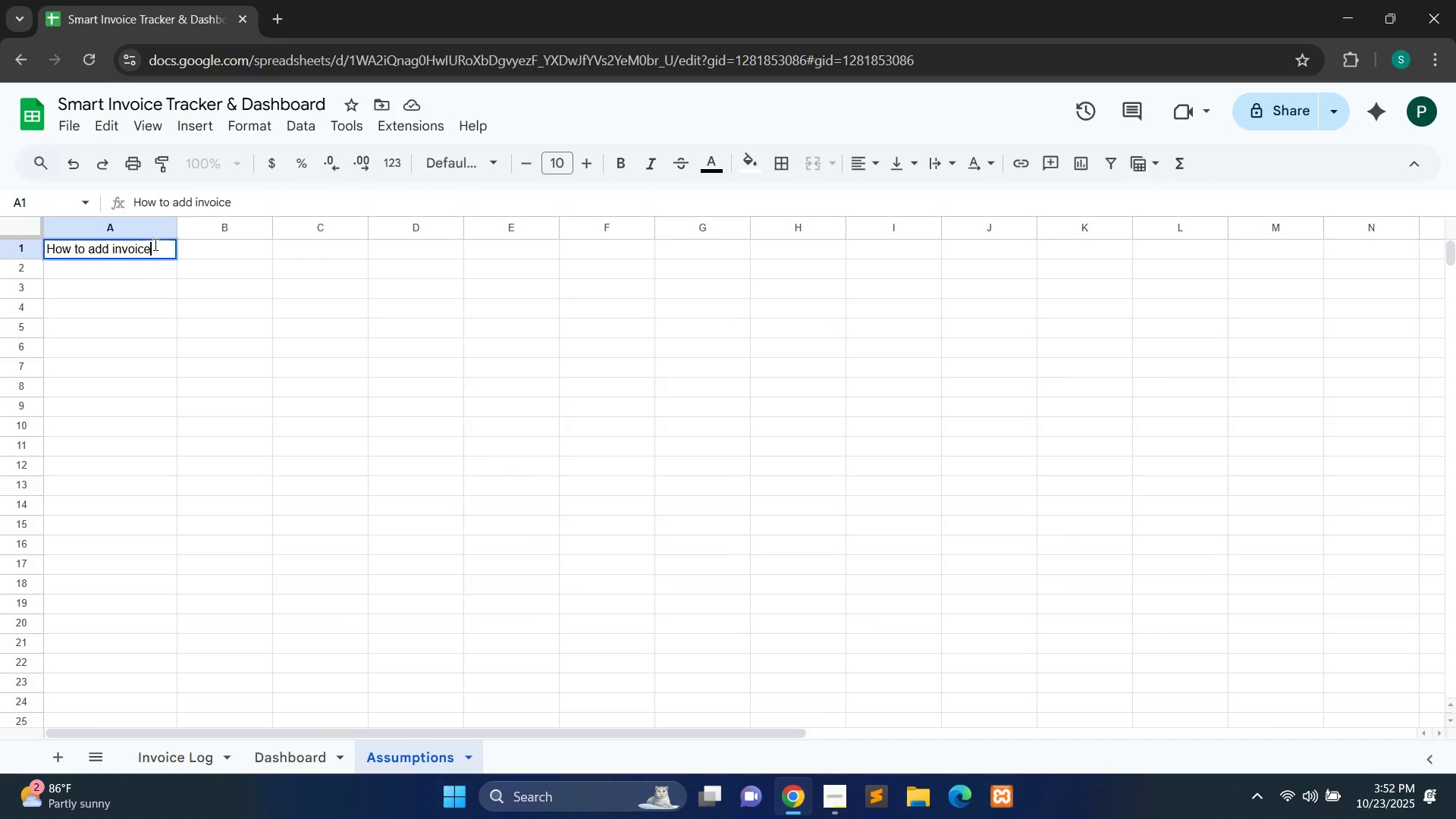 
key(Control+ControlLeft)
 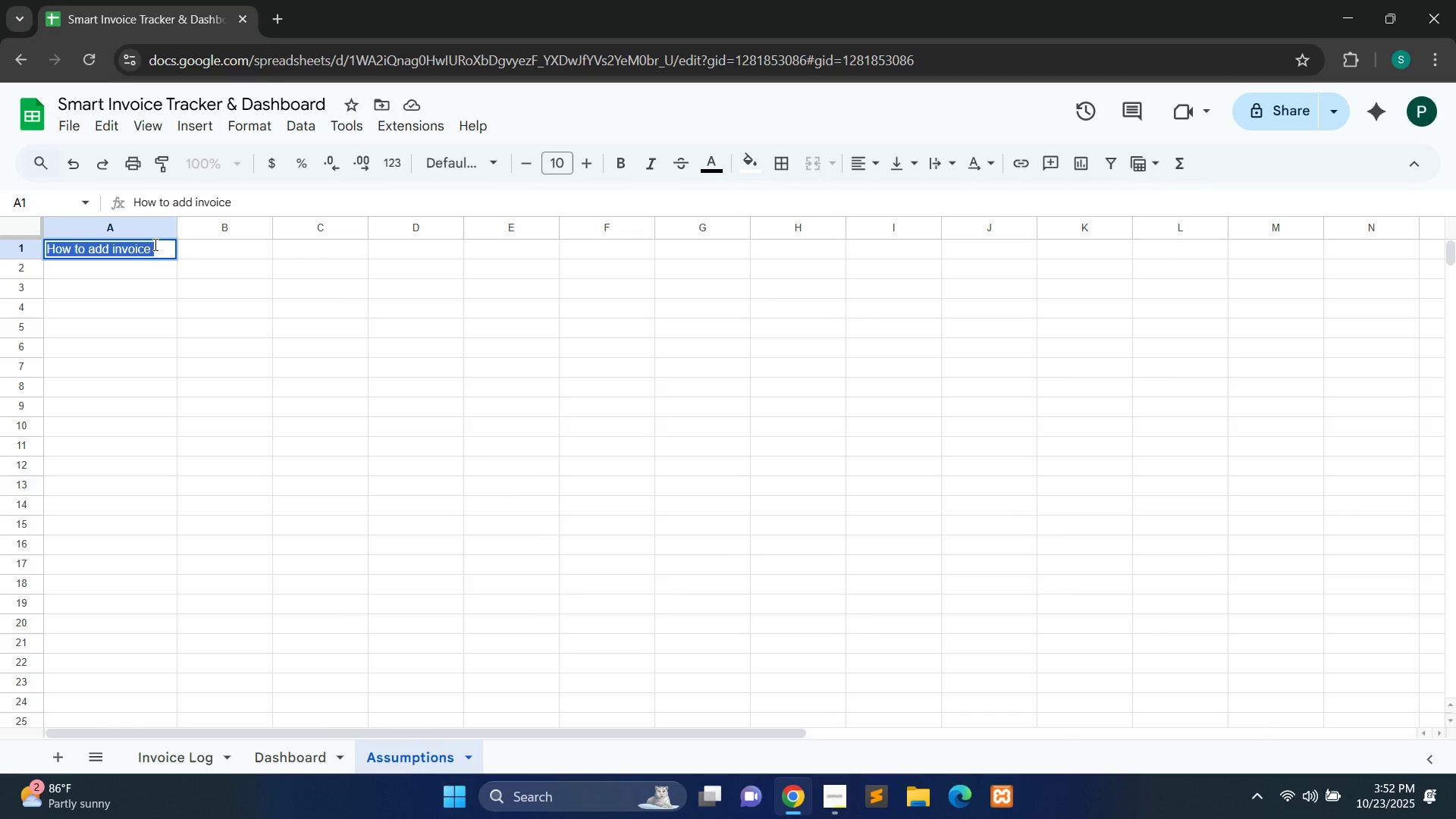 
key(Control+A)
 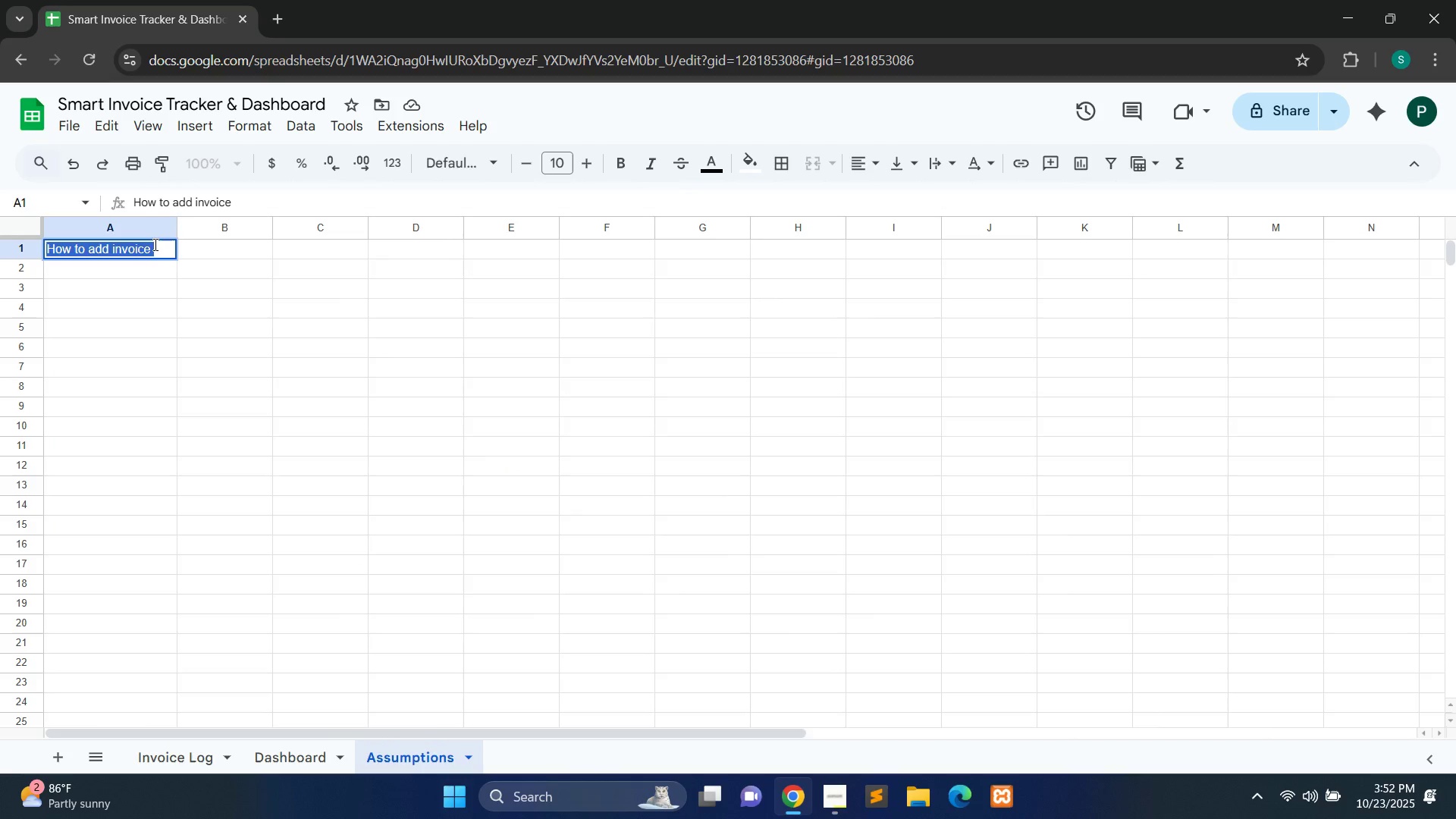 
key(Backspace)
 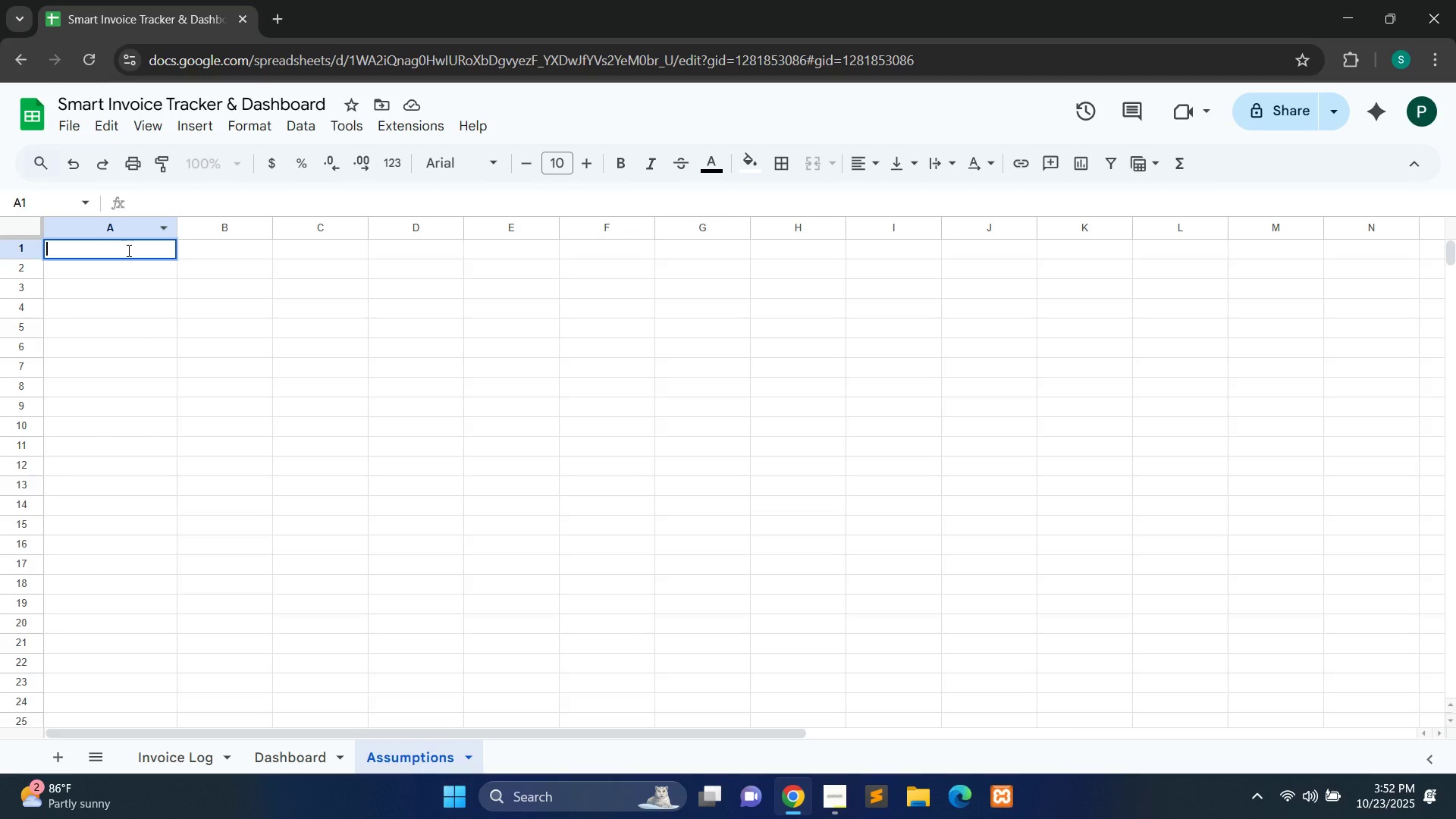 
wait(16.22)
 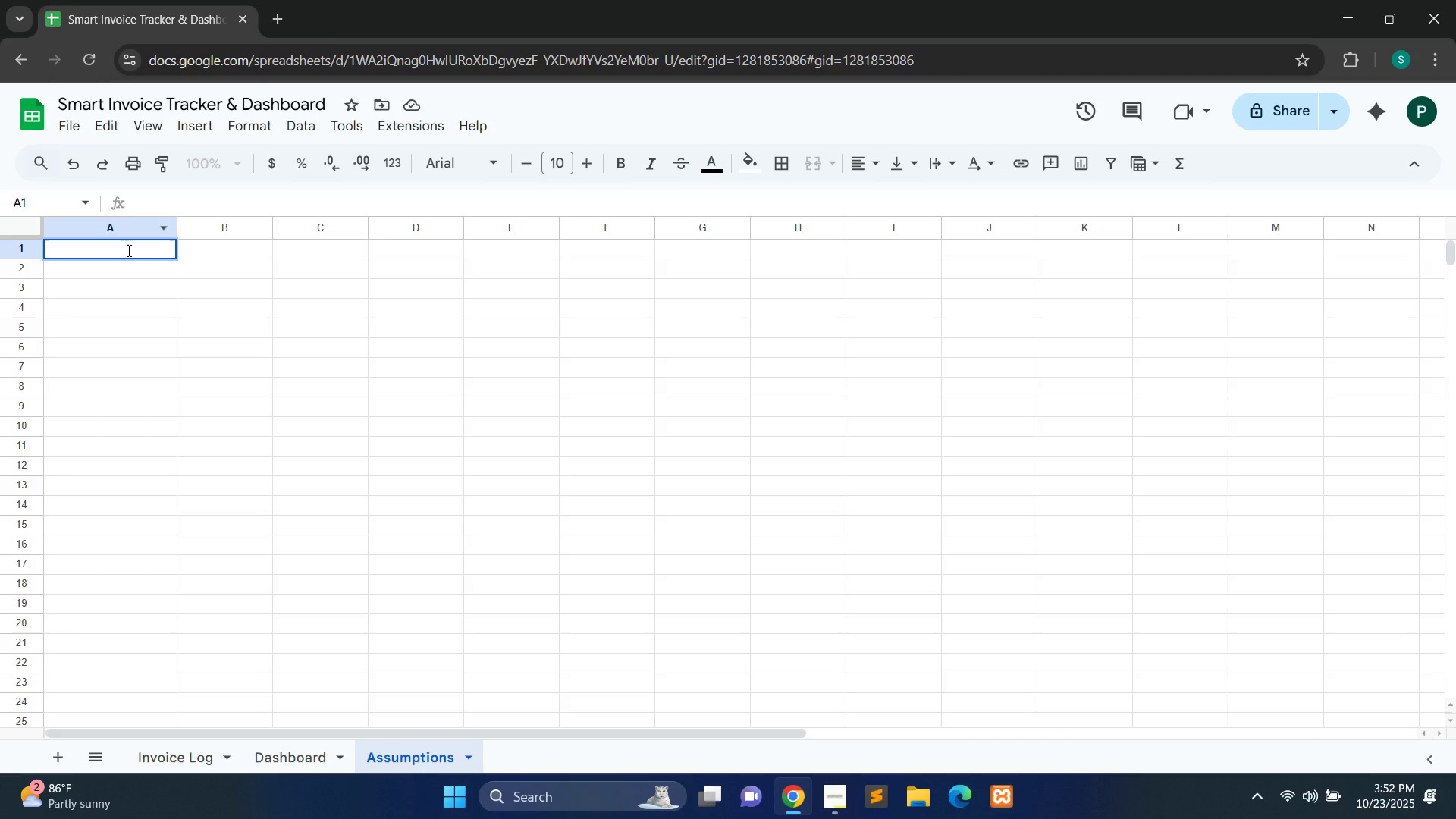 
type(This Google sheet is designed)
 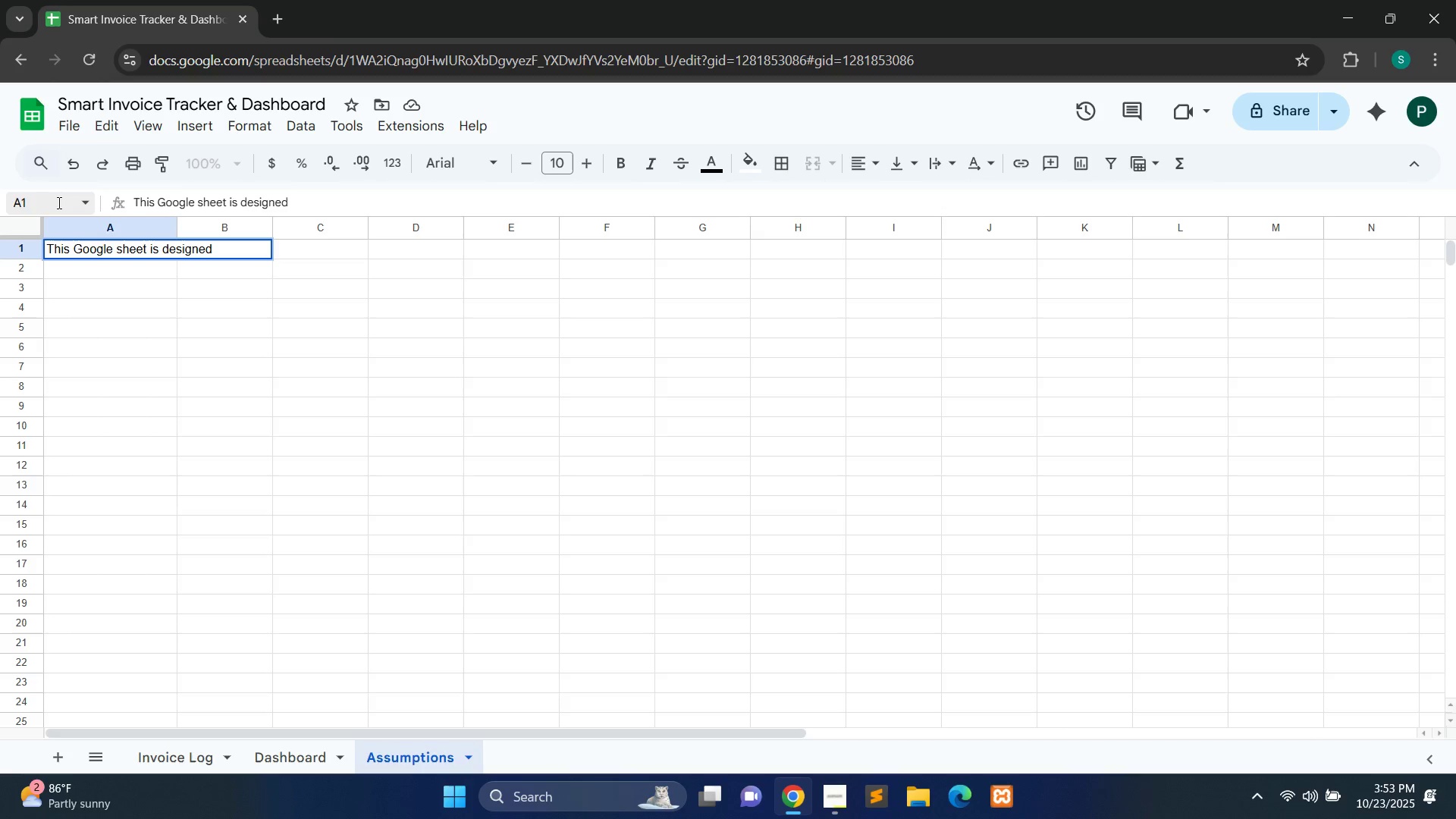 
type( for freelnce)
 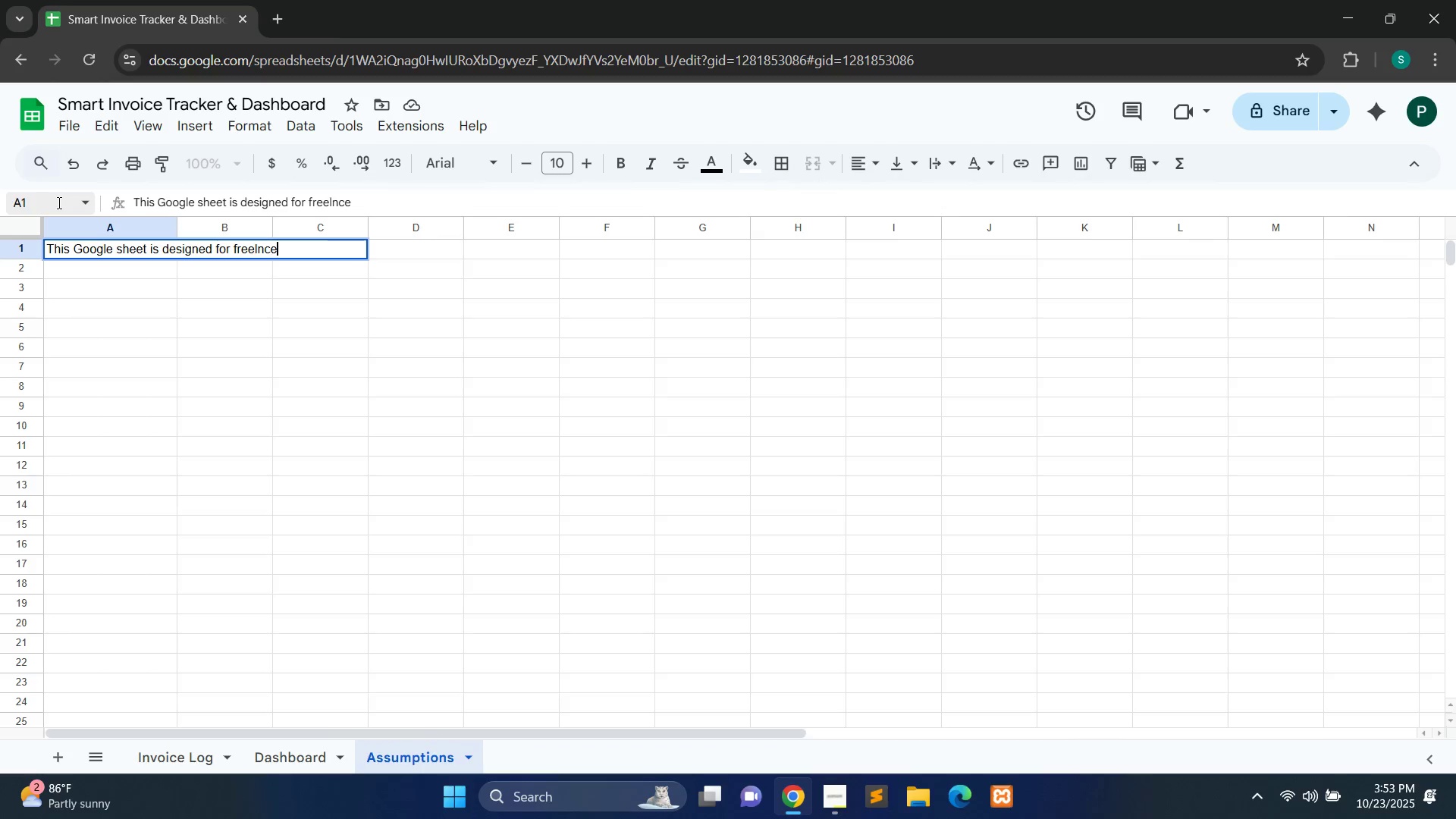 
key(ArrowLeft)
 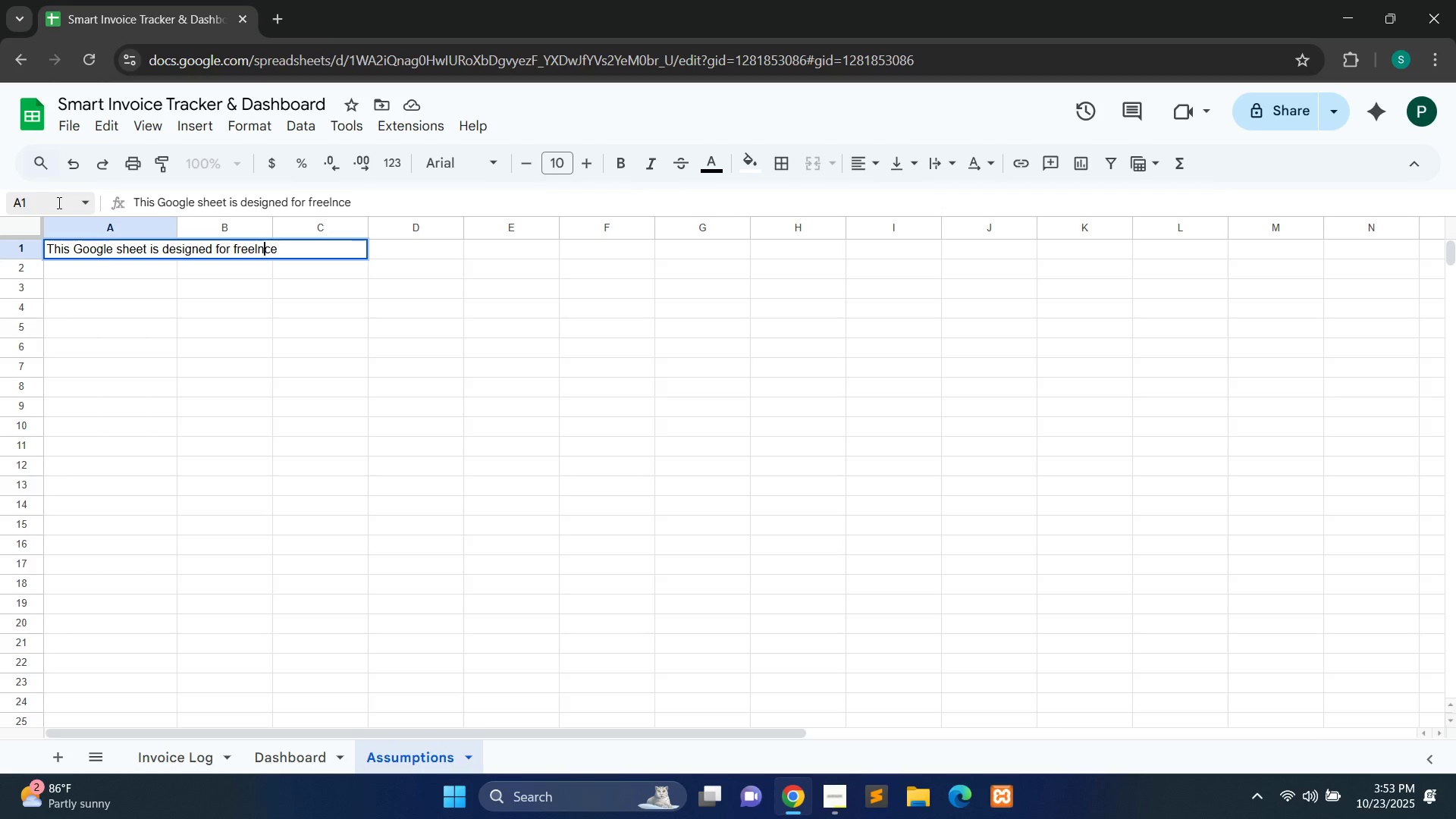 
key(ArrowLeft)
 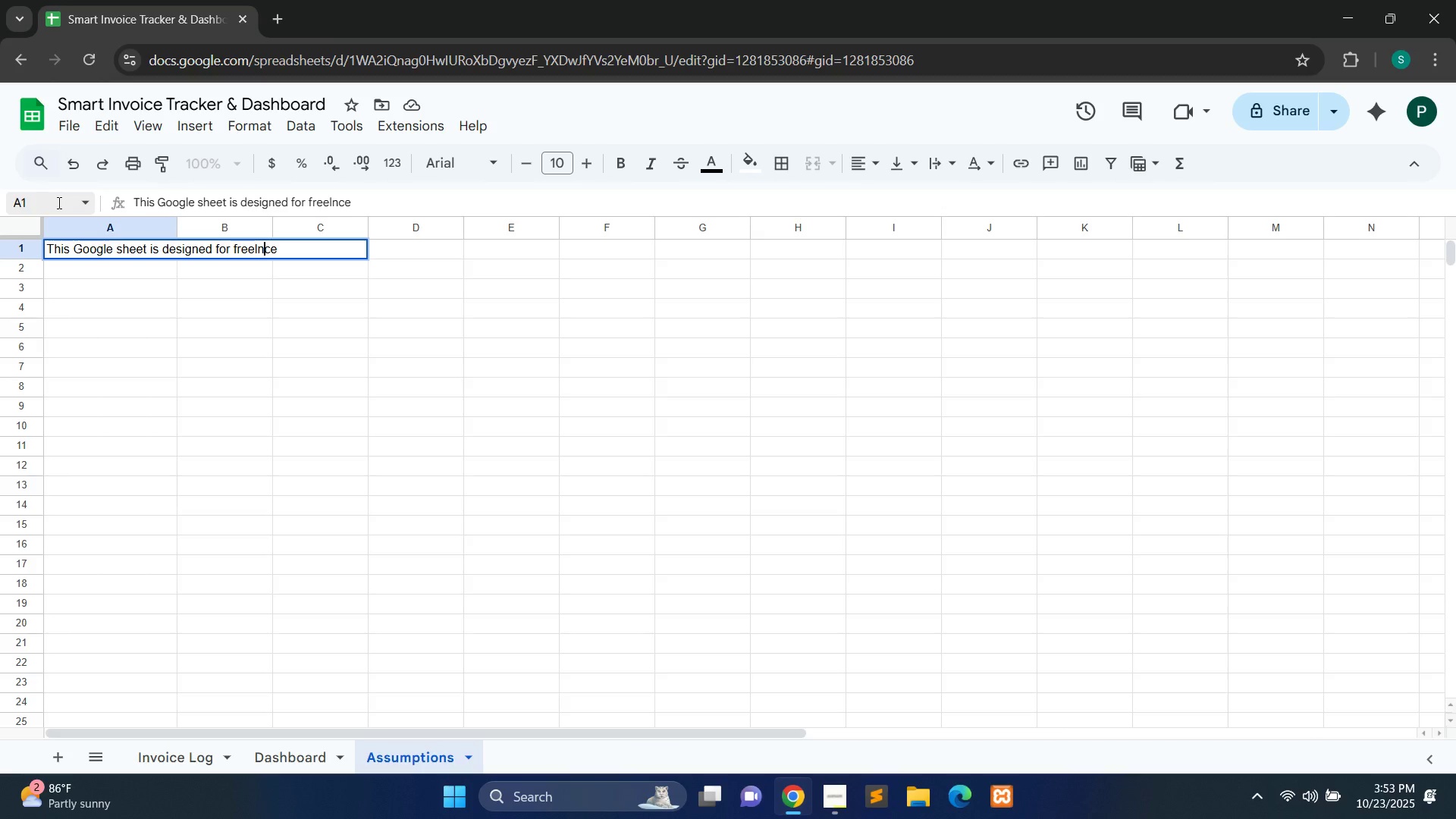 
key(ArrowLeft)
 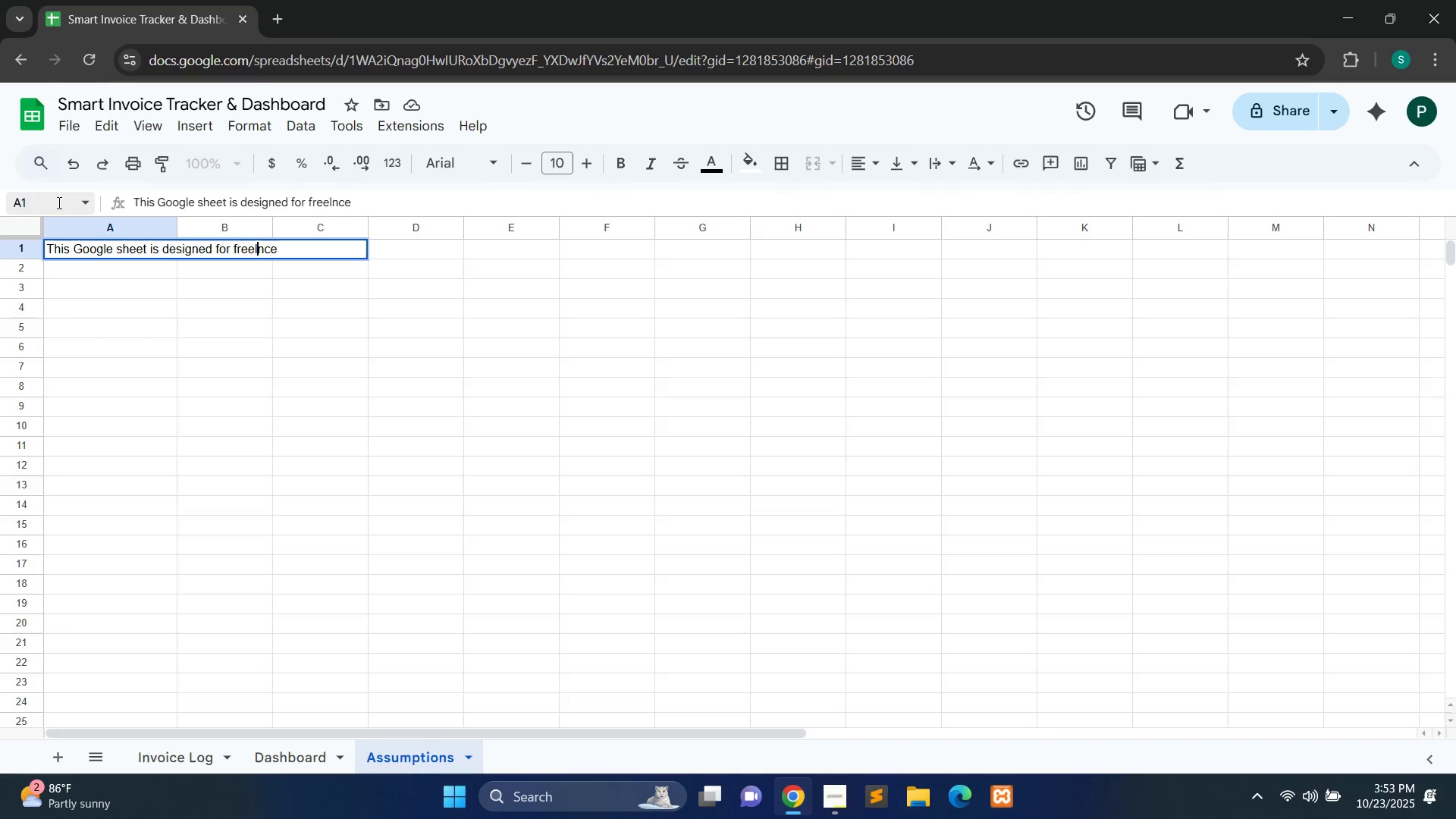 
key(A)
 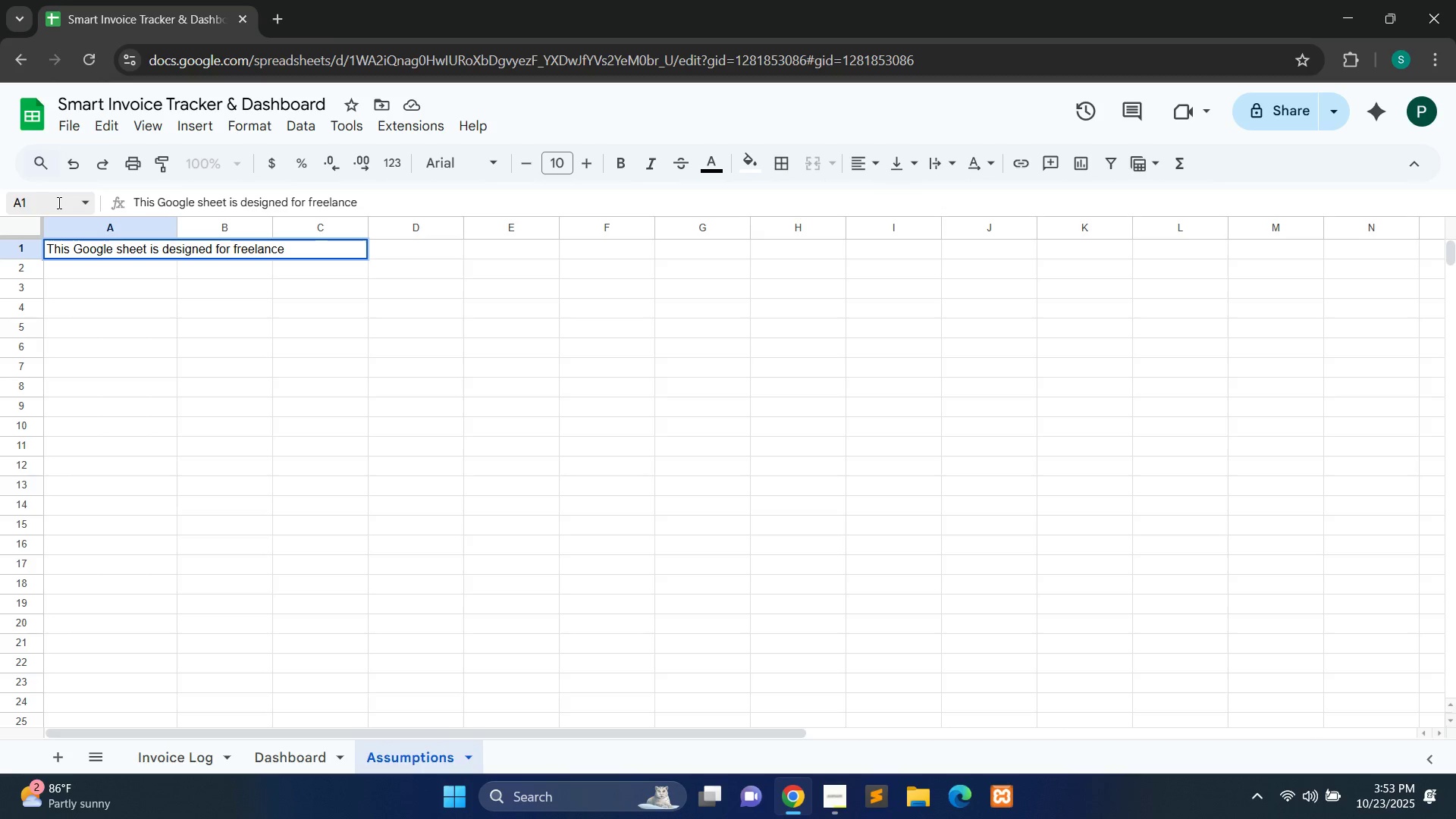 
key(ArrowRight)
 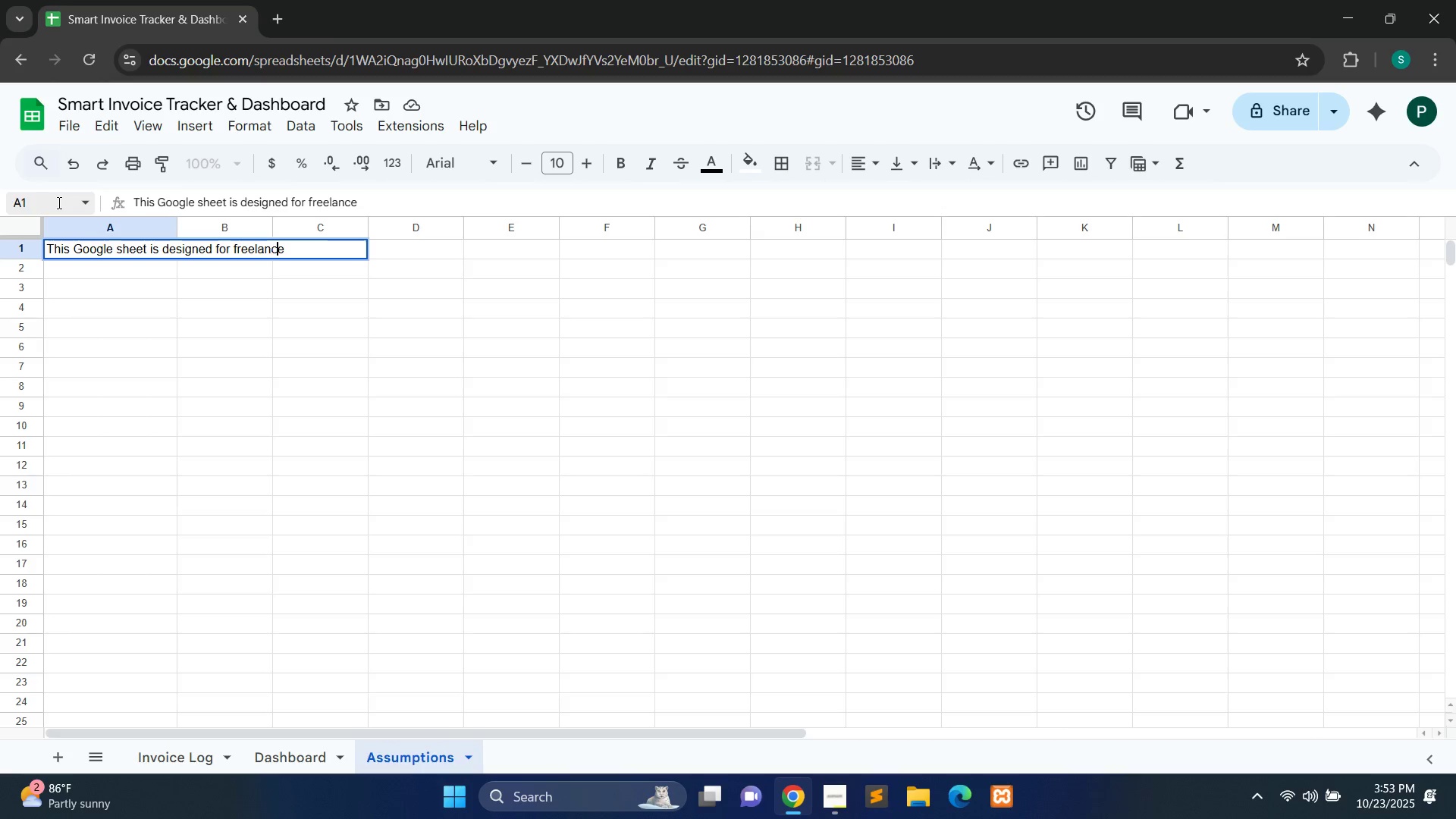 
key(ArrowRight)
 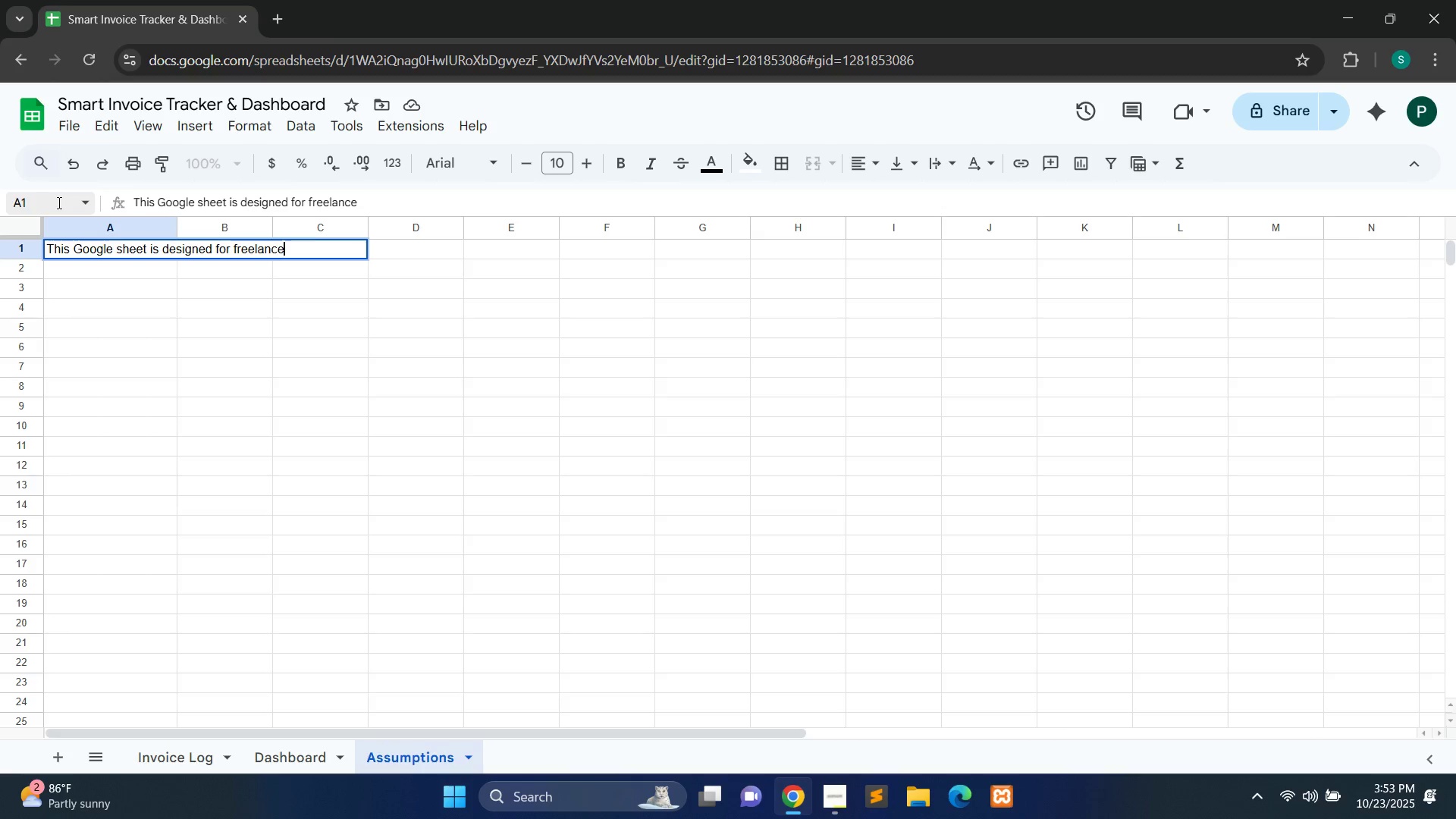 
key(ArrowRight)
 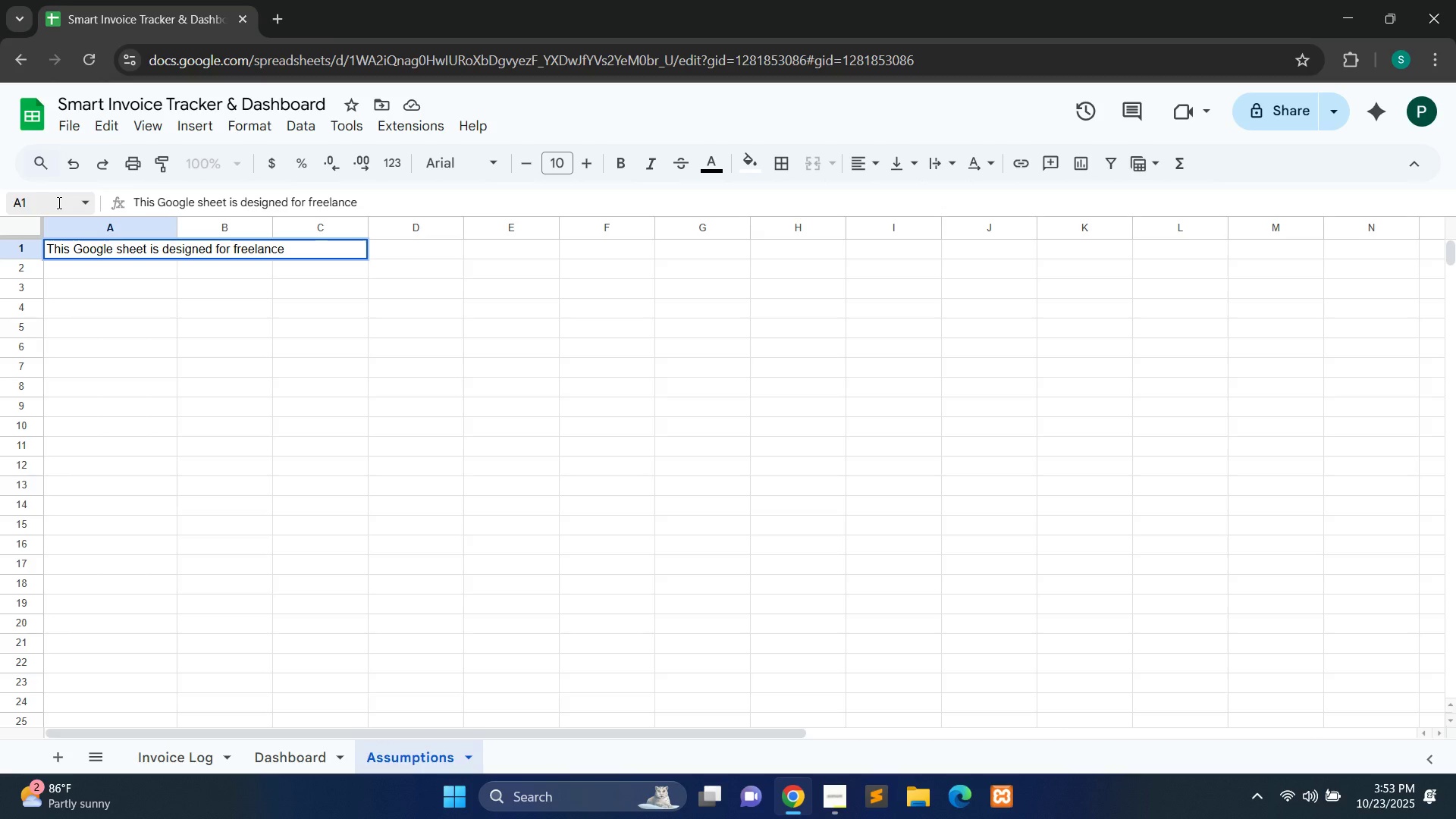 
type( designer to track and manage invoices)
 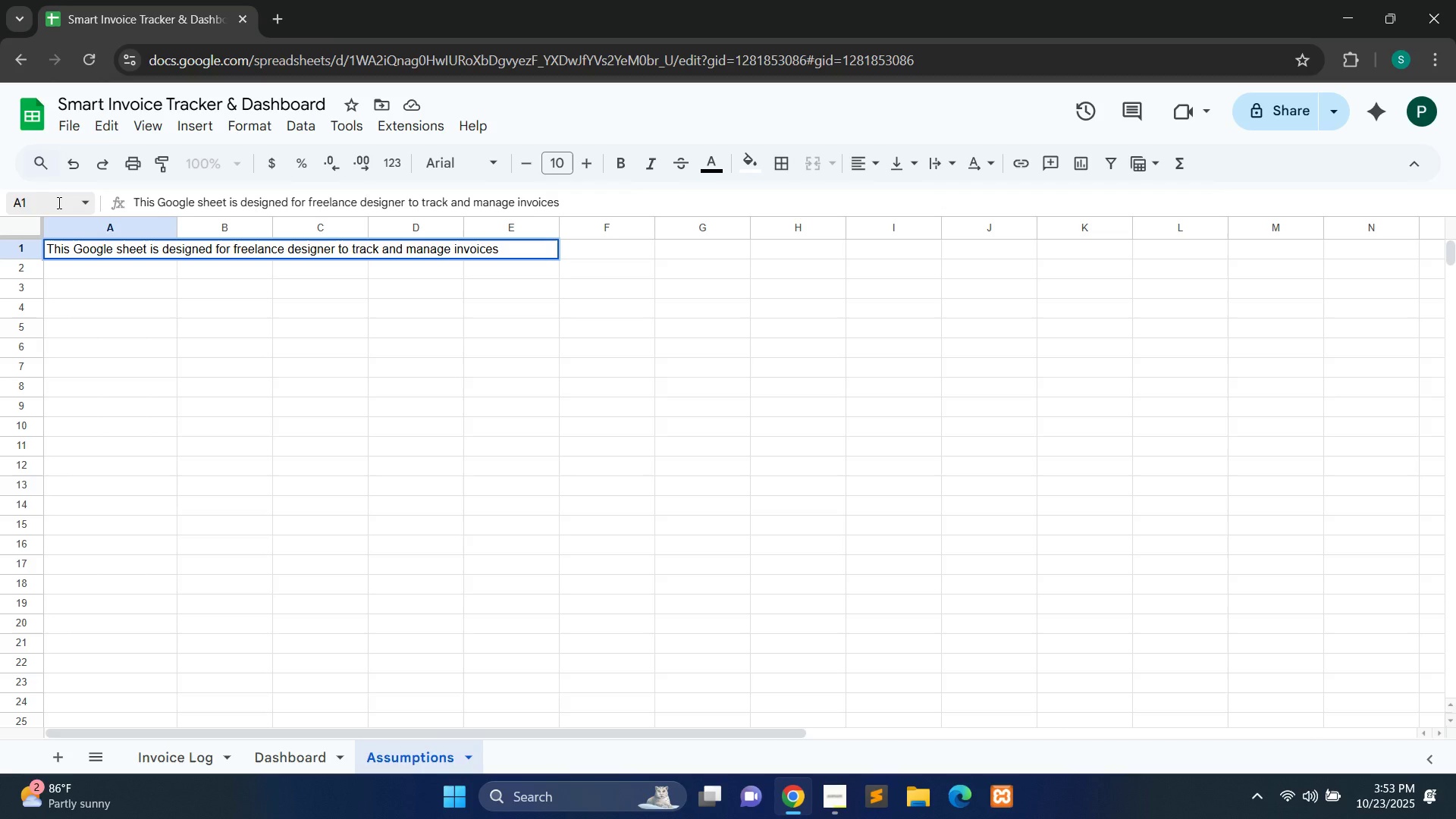 
wait(11.99)
 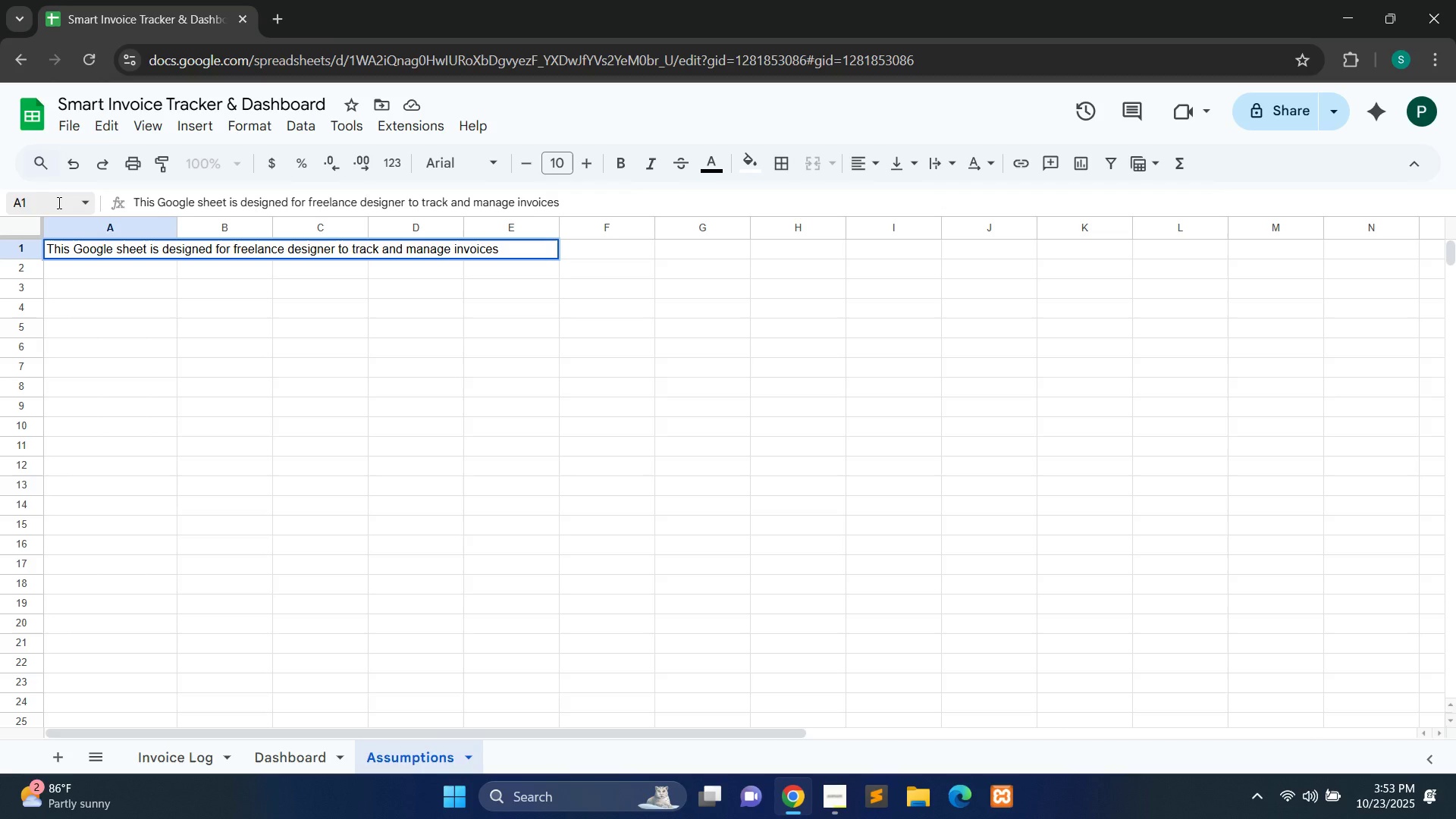 
type( across)
 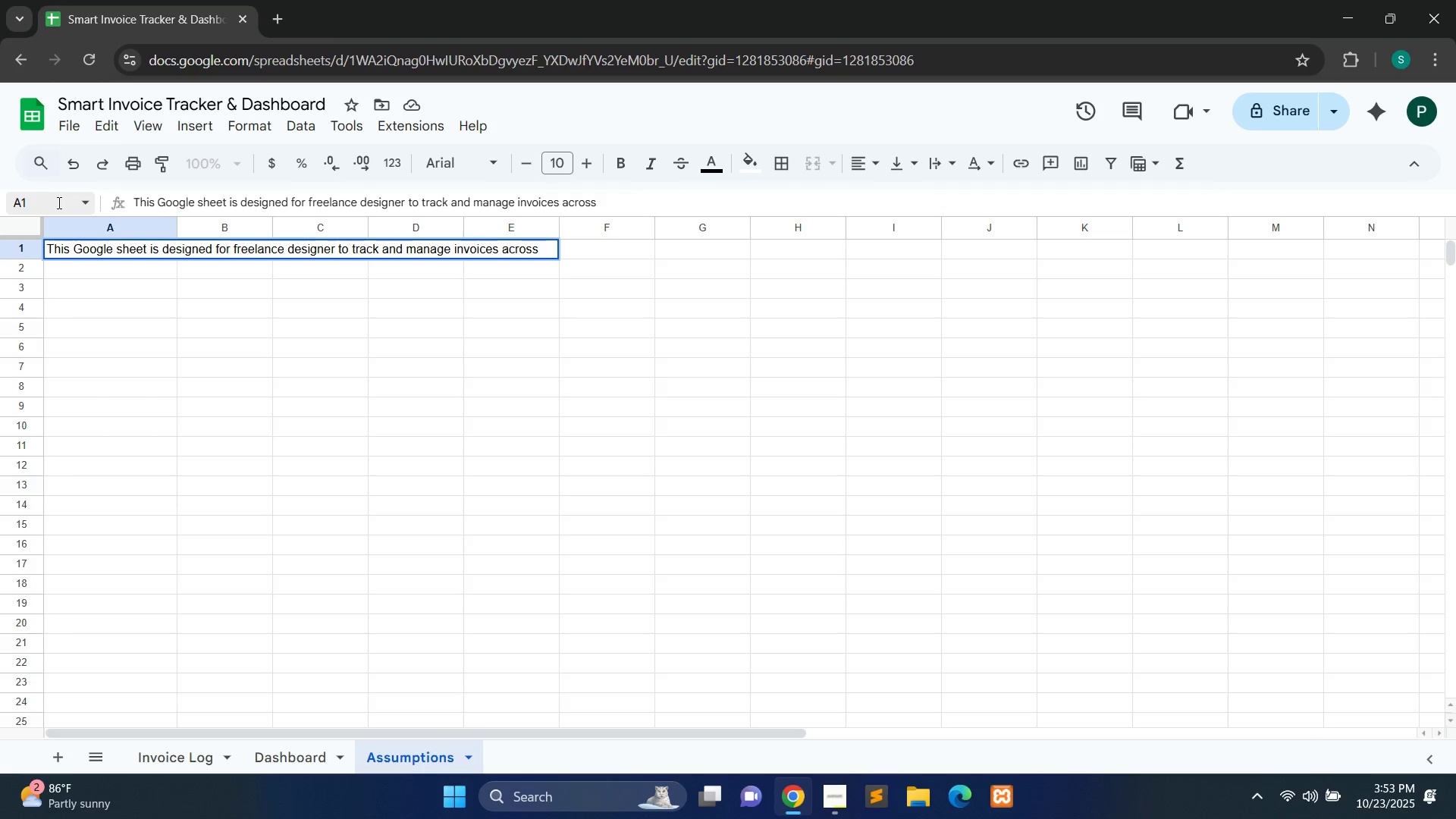 
wait(10.18)
 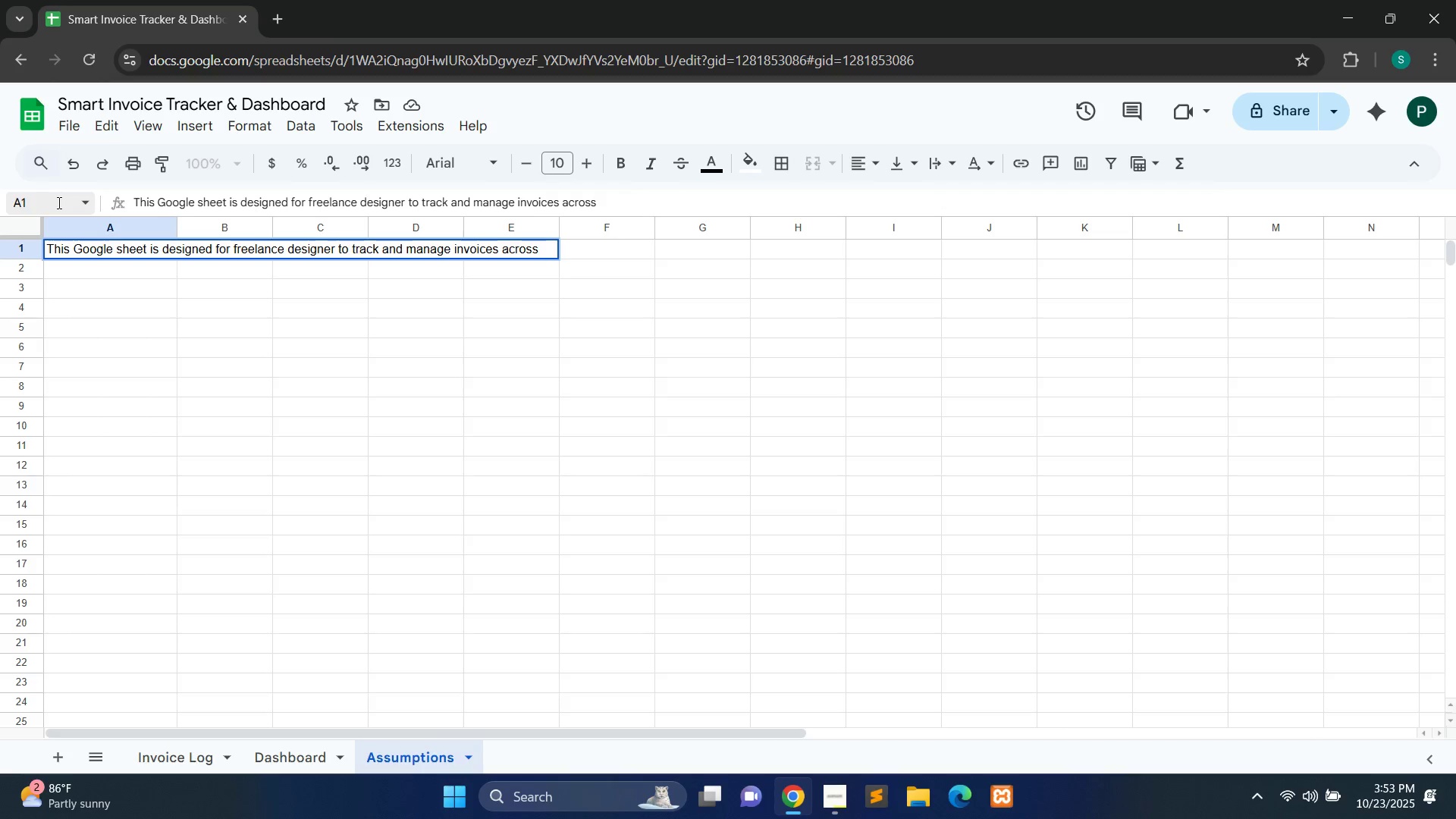 
type( multiplr)
key(Backspace)
 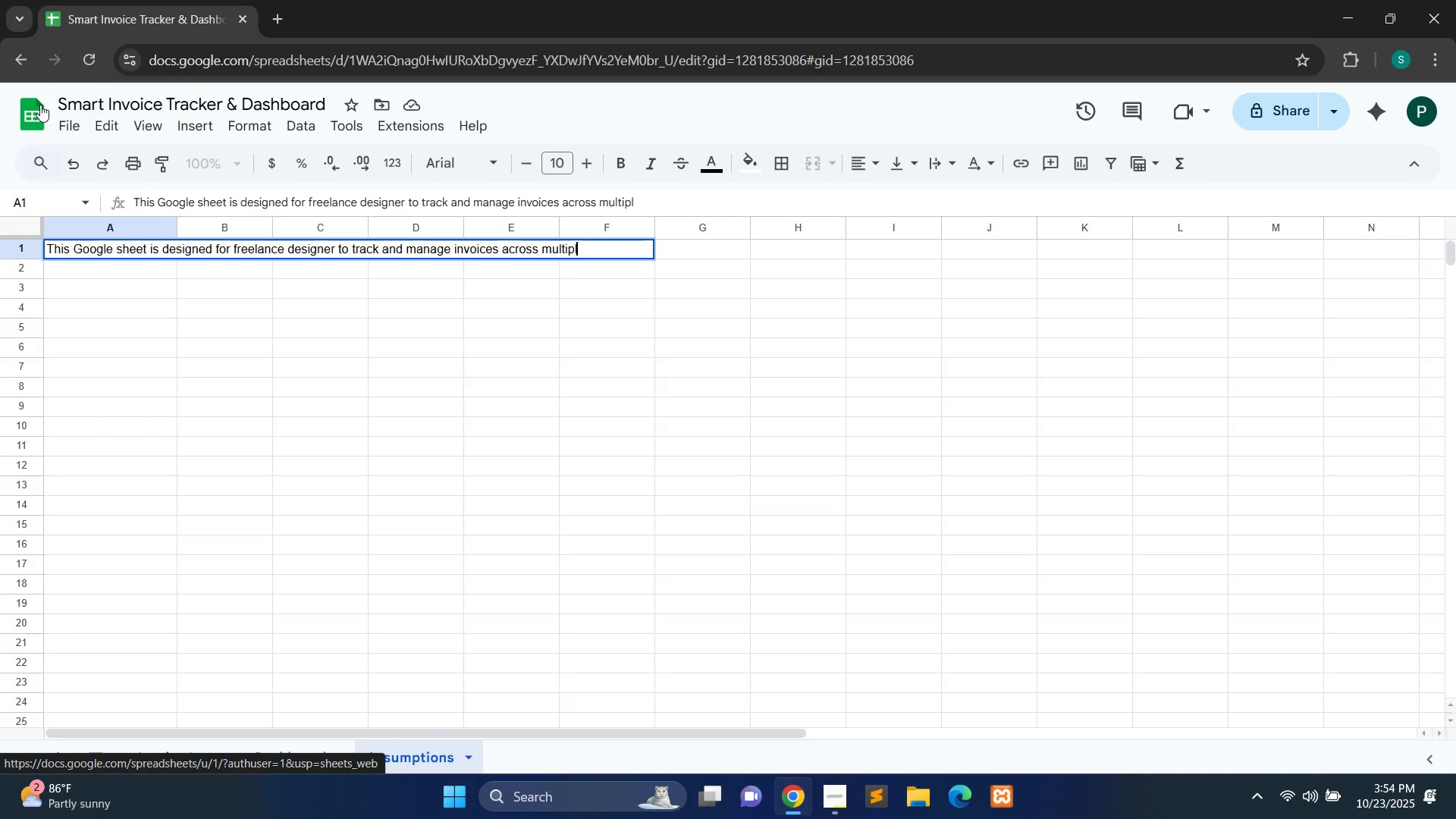 
type(e cl)
 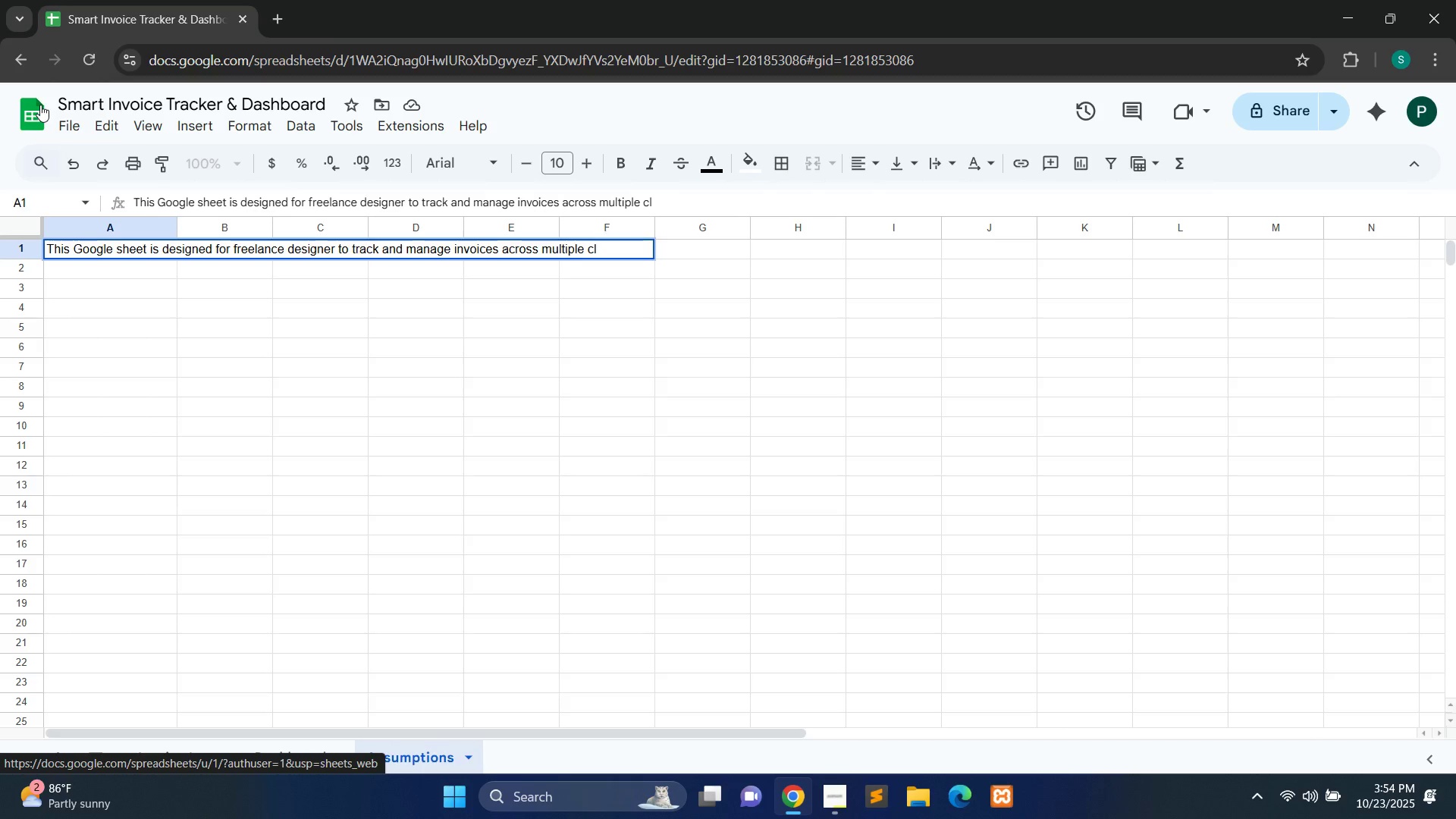 
type(i)
key(Backspace)
key(Backspace)
key(Backspace)
type(cients and currencies)
 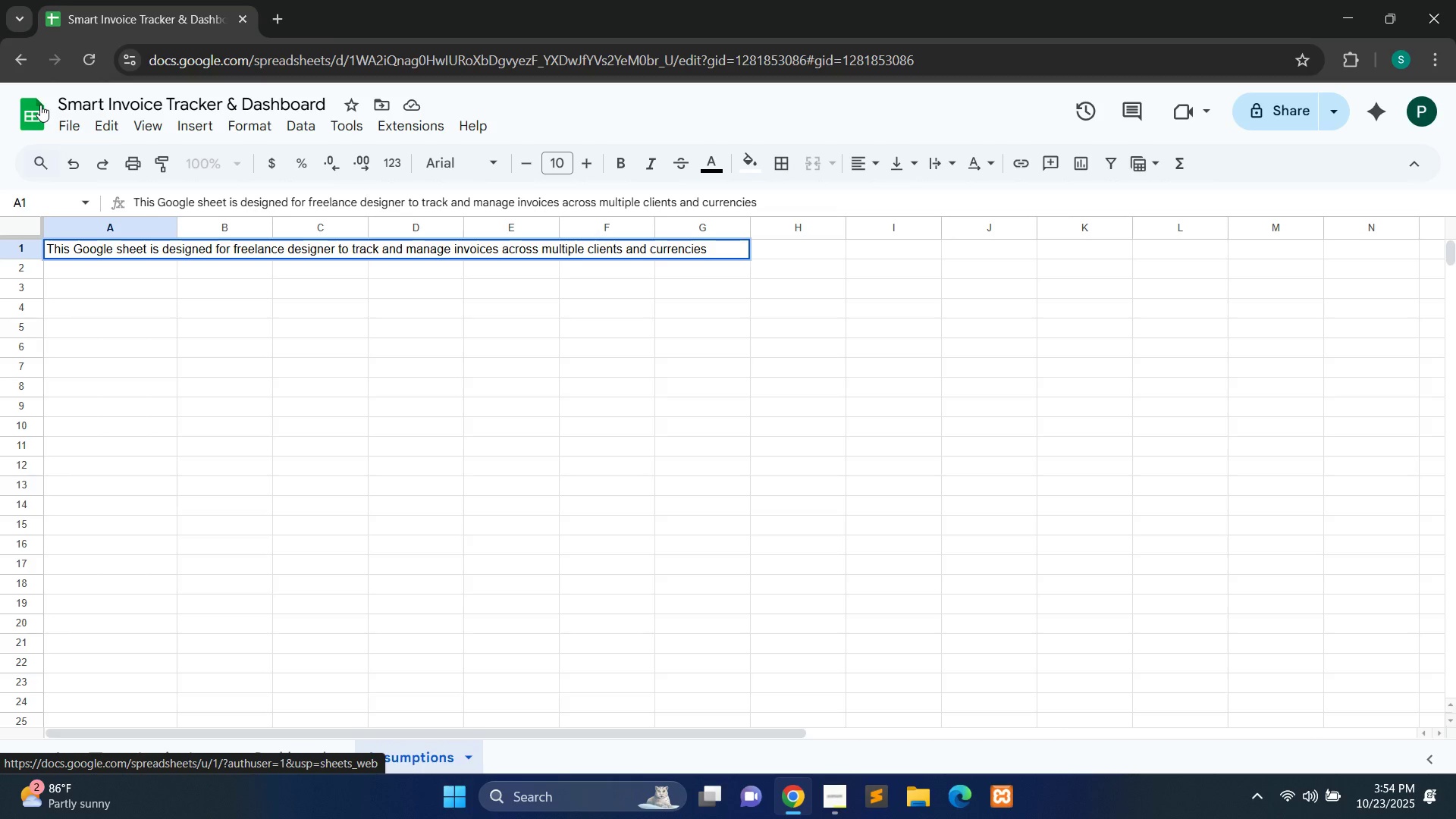 
wait(8.41)
 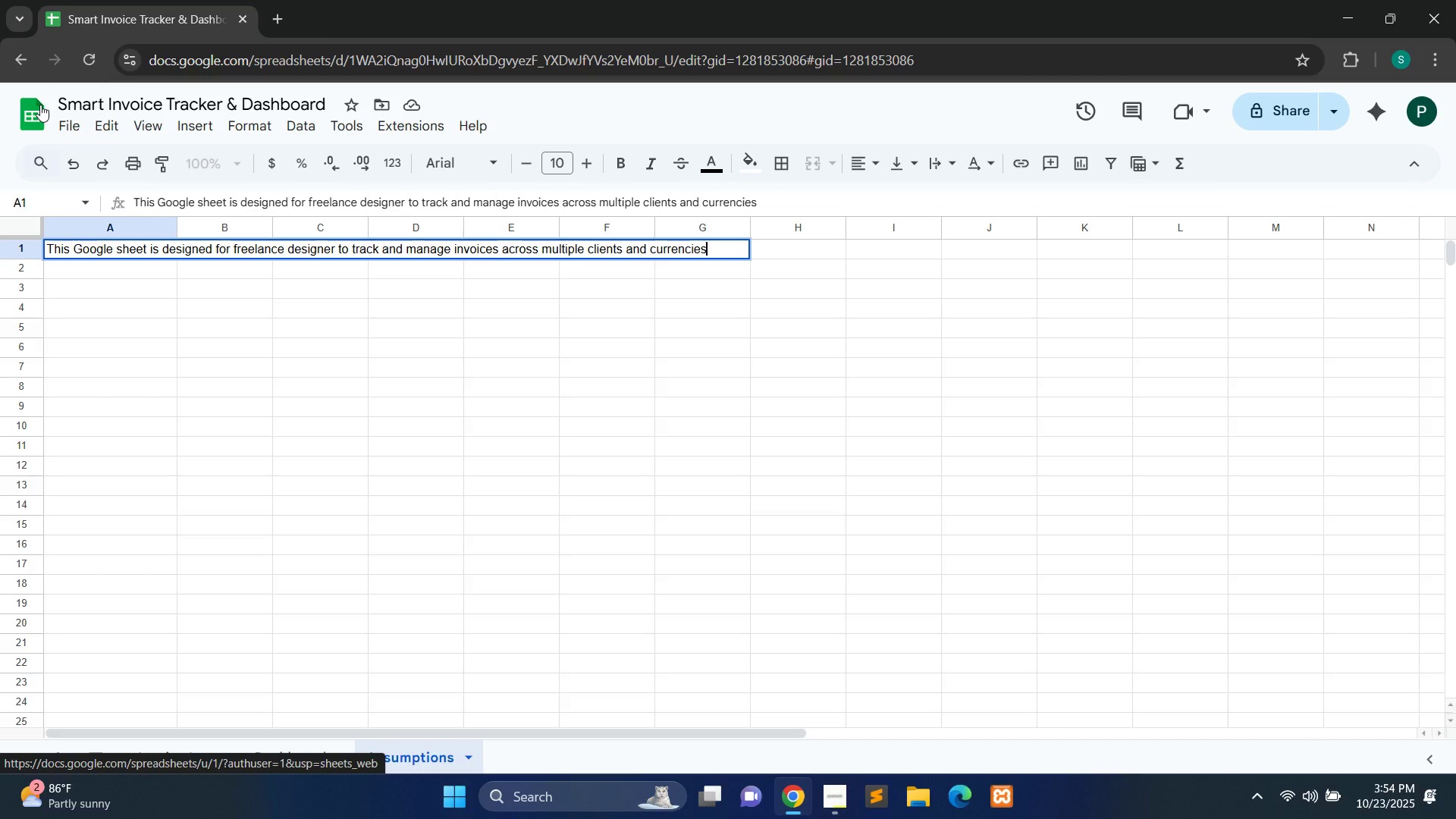 
key(Space)
 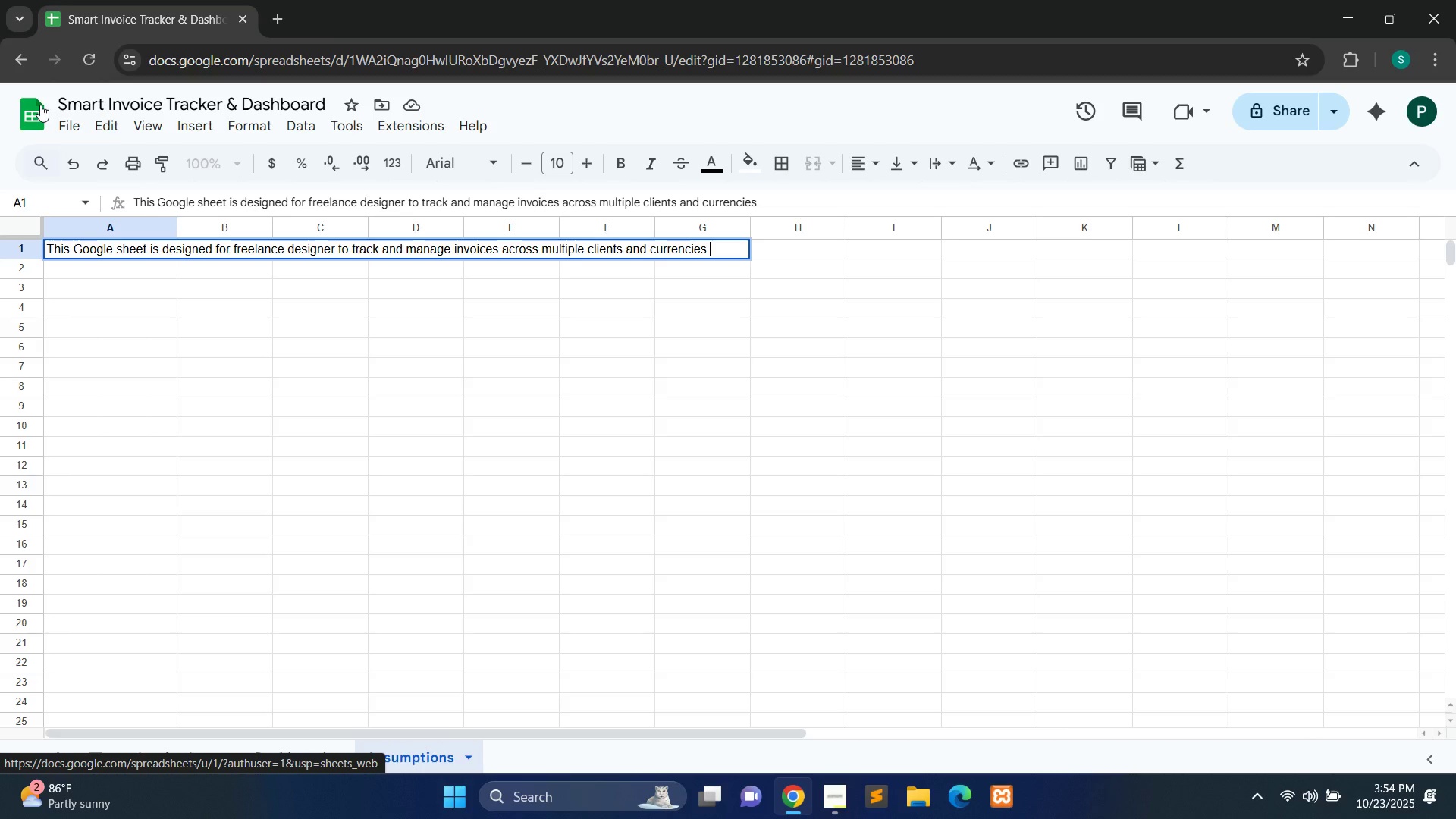 
key(Backspace)
 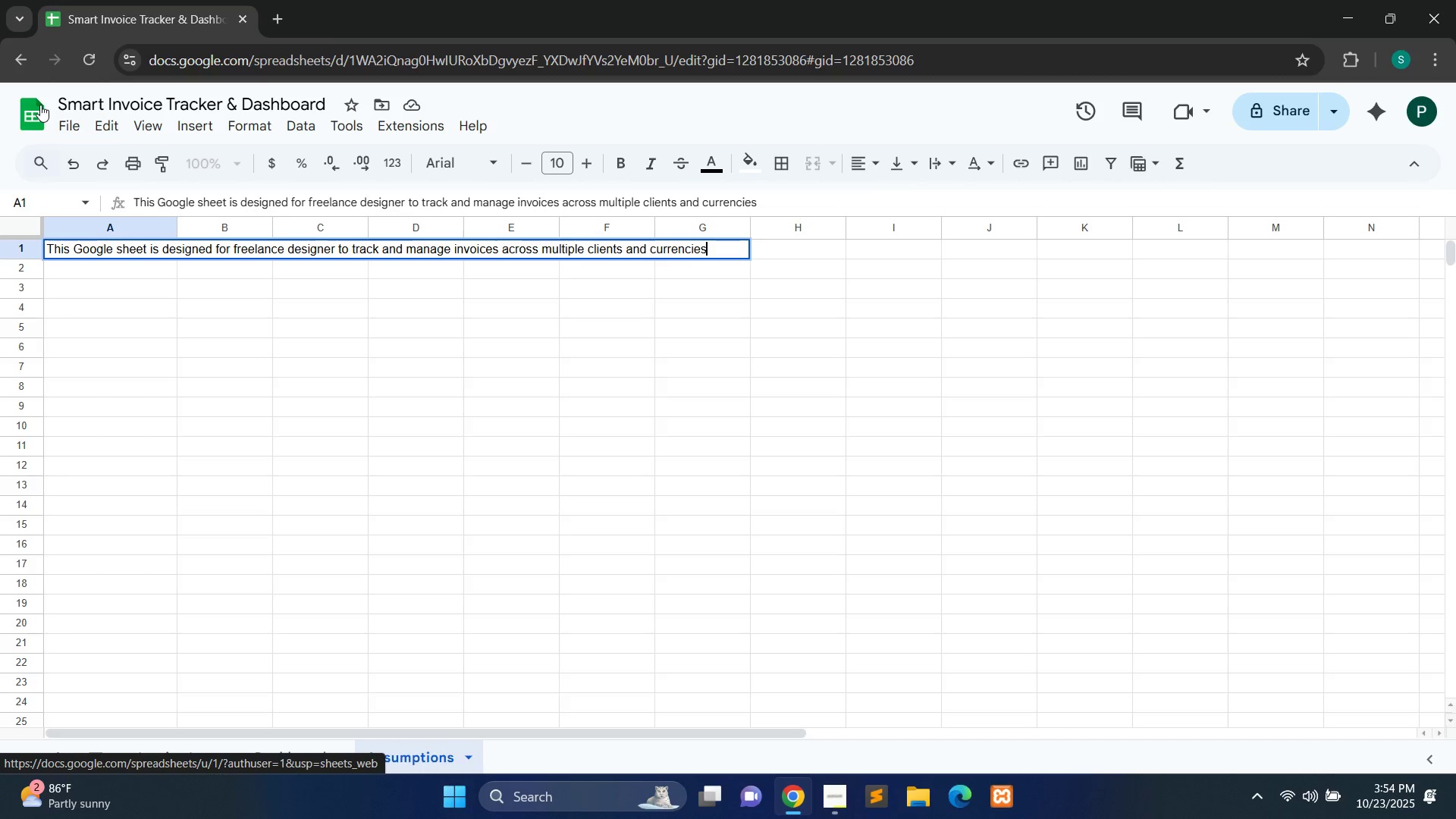 
key(Period)
 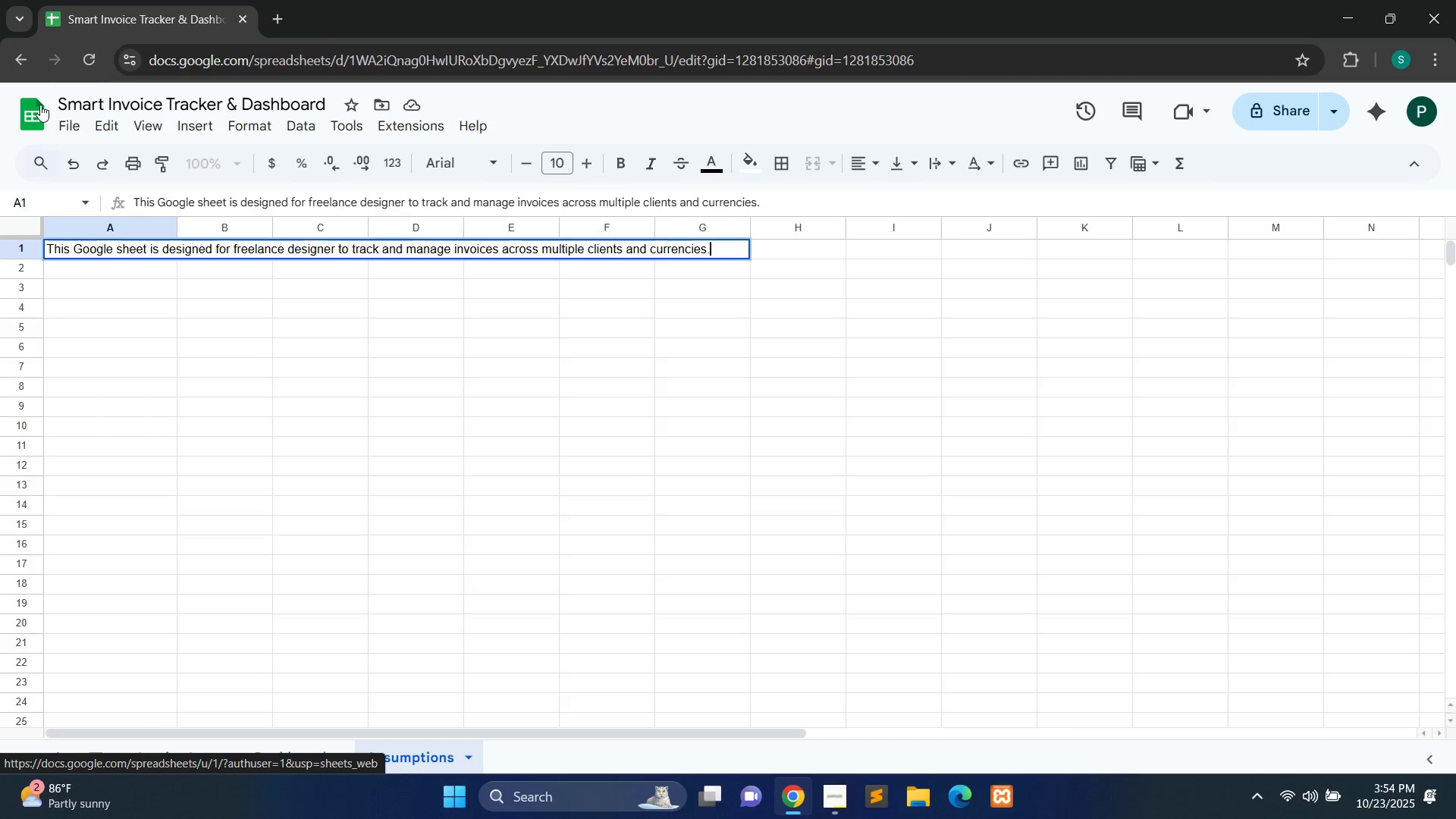 
wait(8.29)
 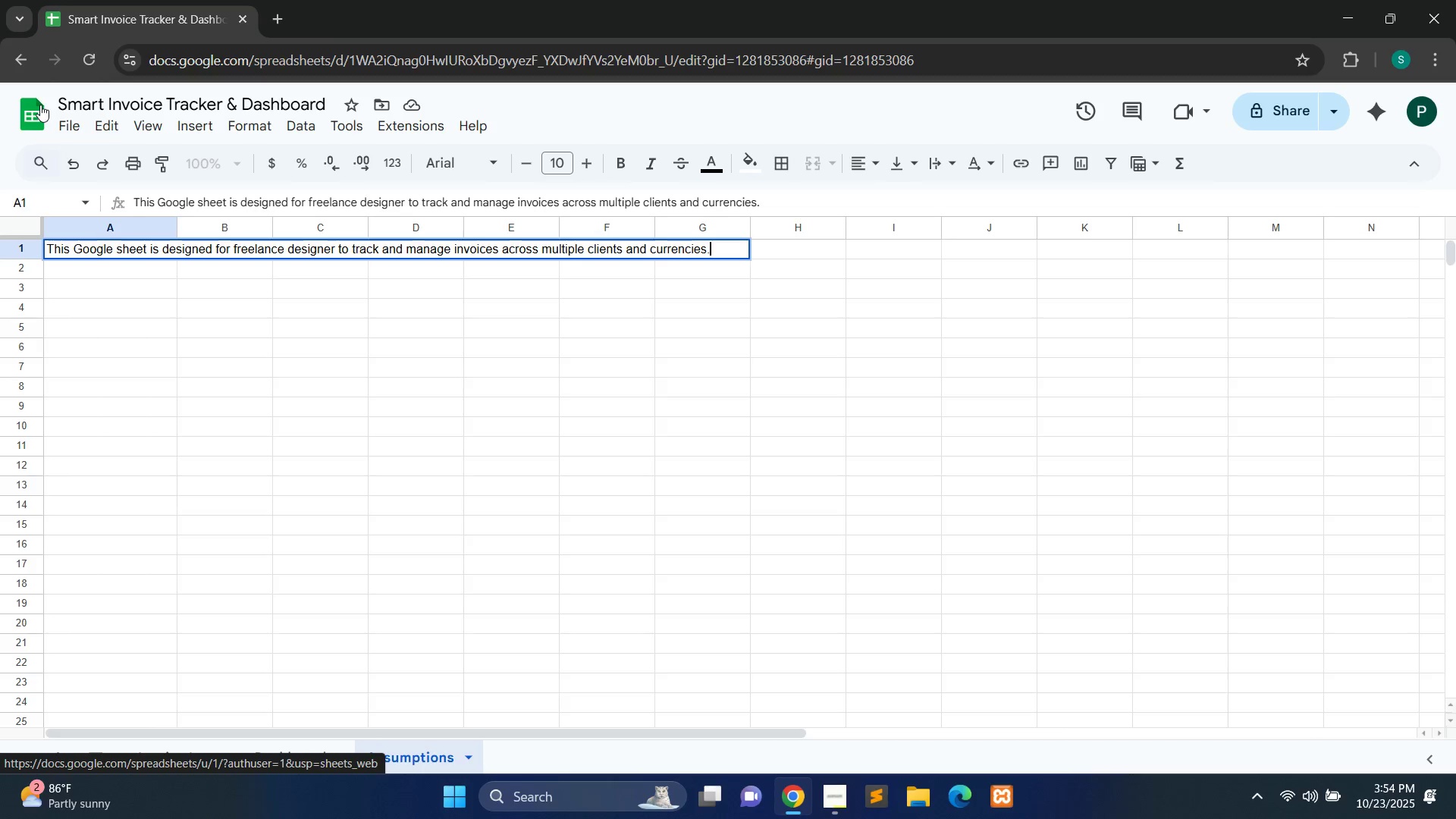 
type( i)
key(Backspace)
type(It)
 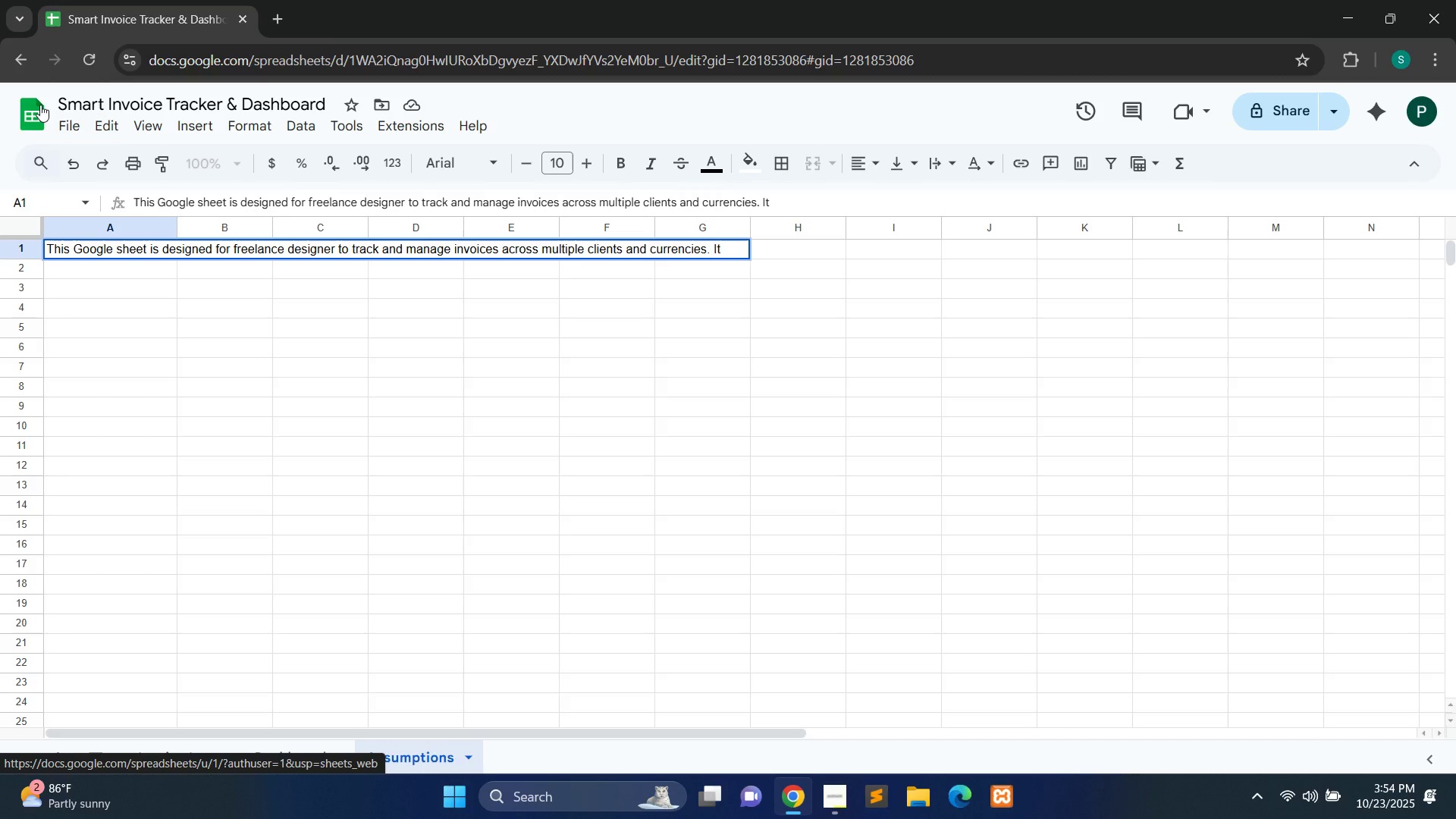 
wait(5.98)
 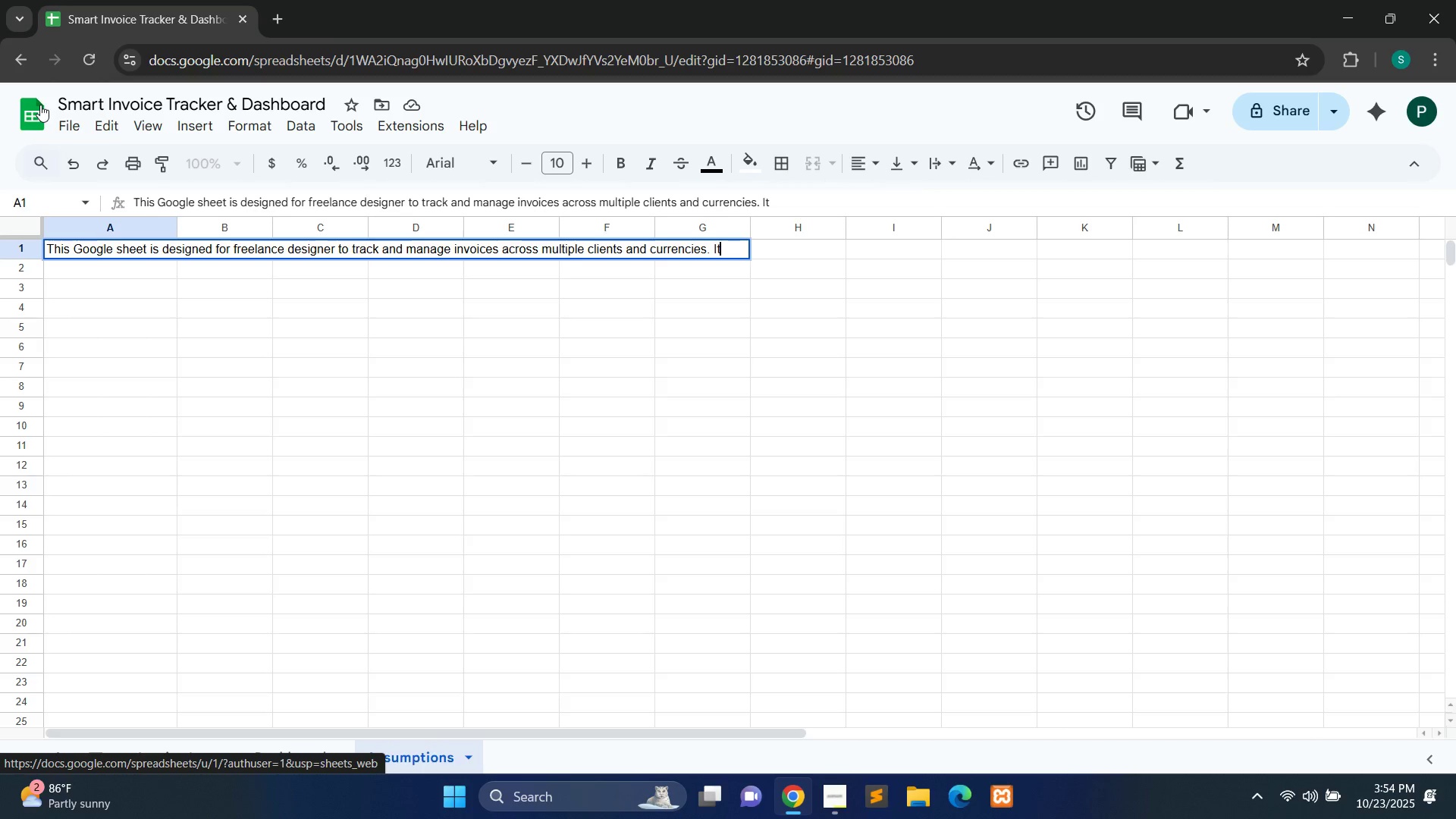 
type( helps mo)
 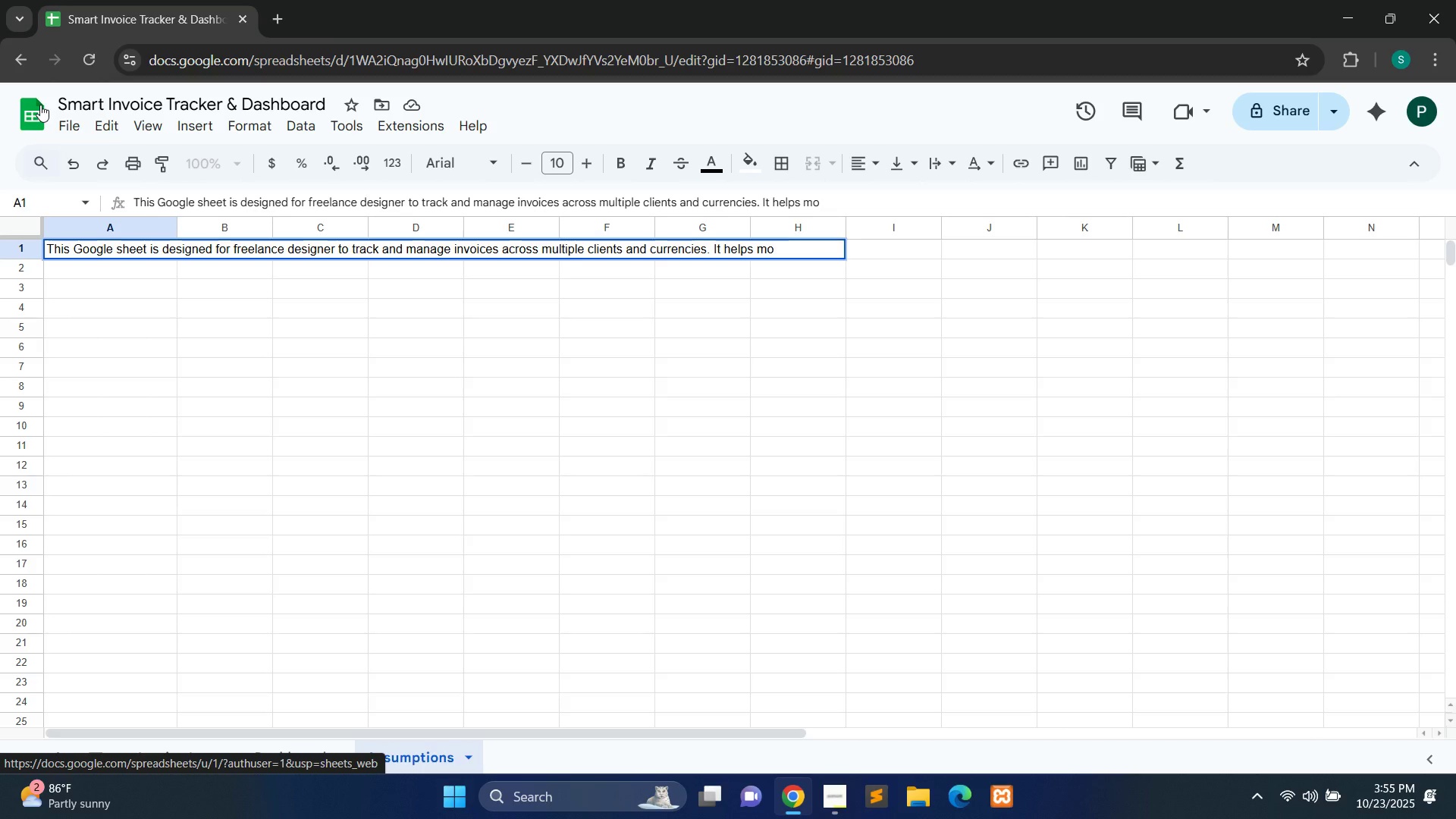 
wait(6.46)
 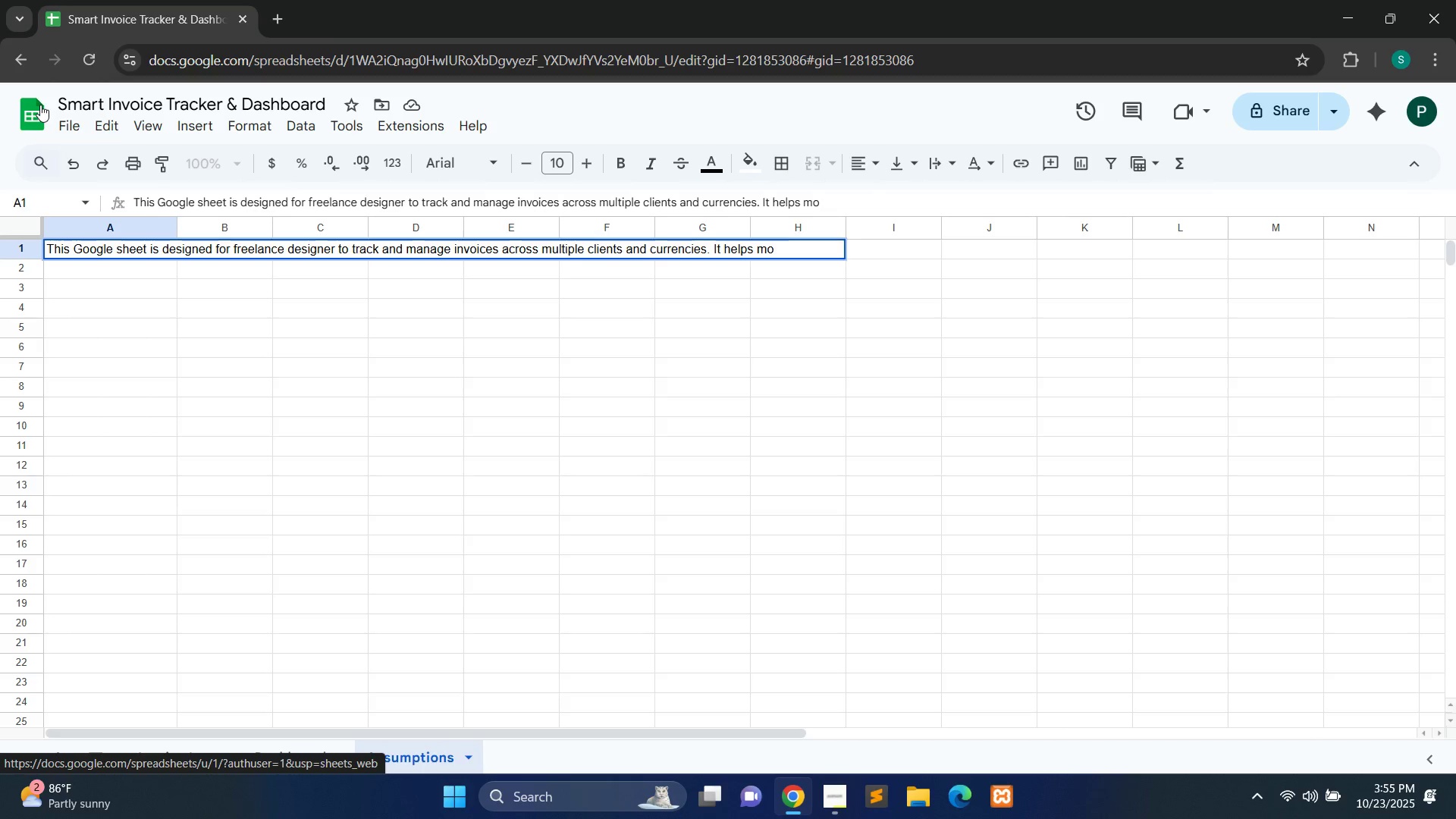 
type(nitor)
 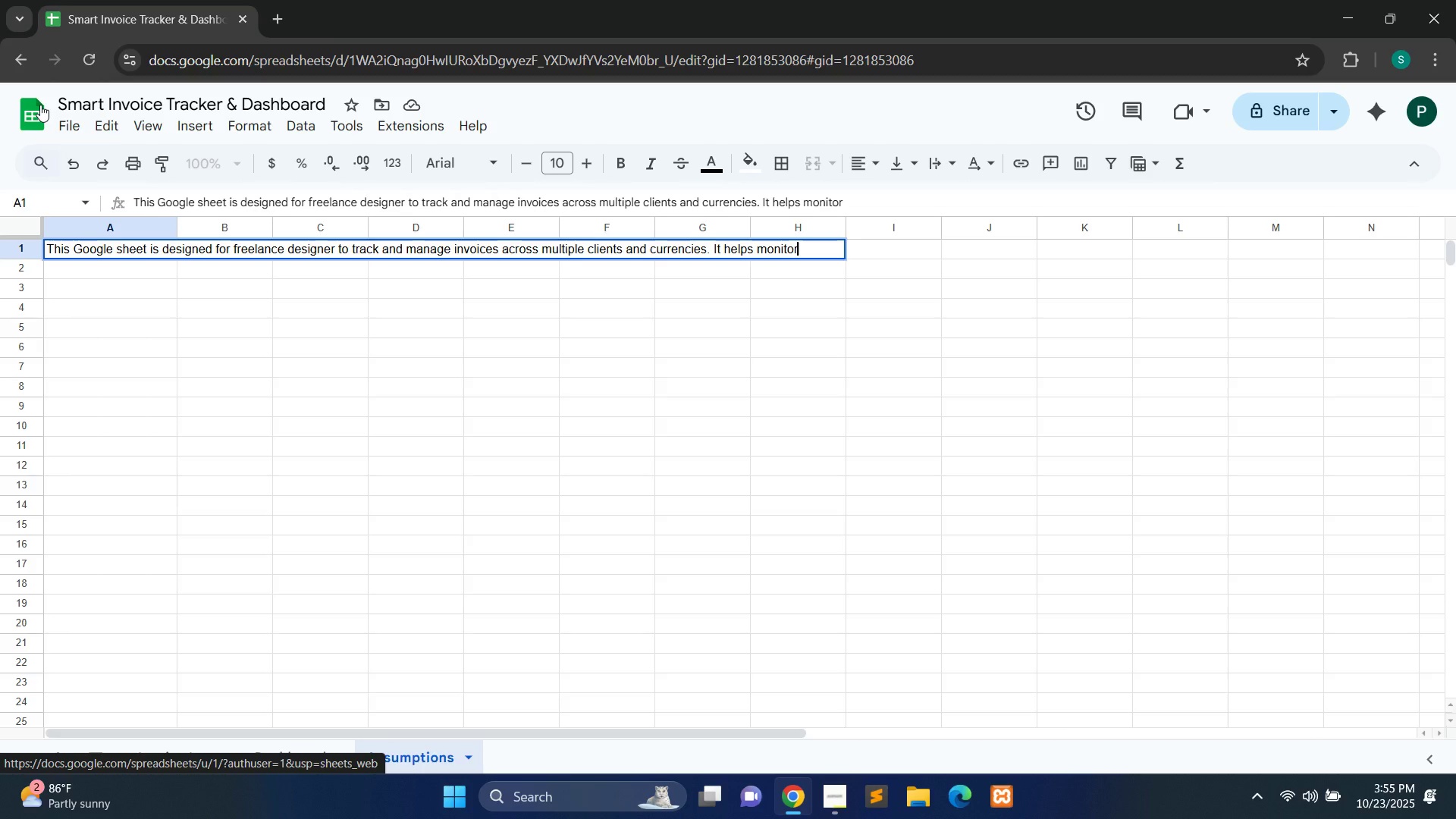 
wait(8.64)
 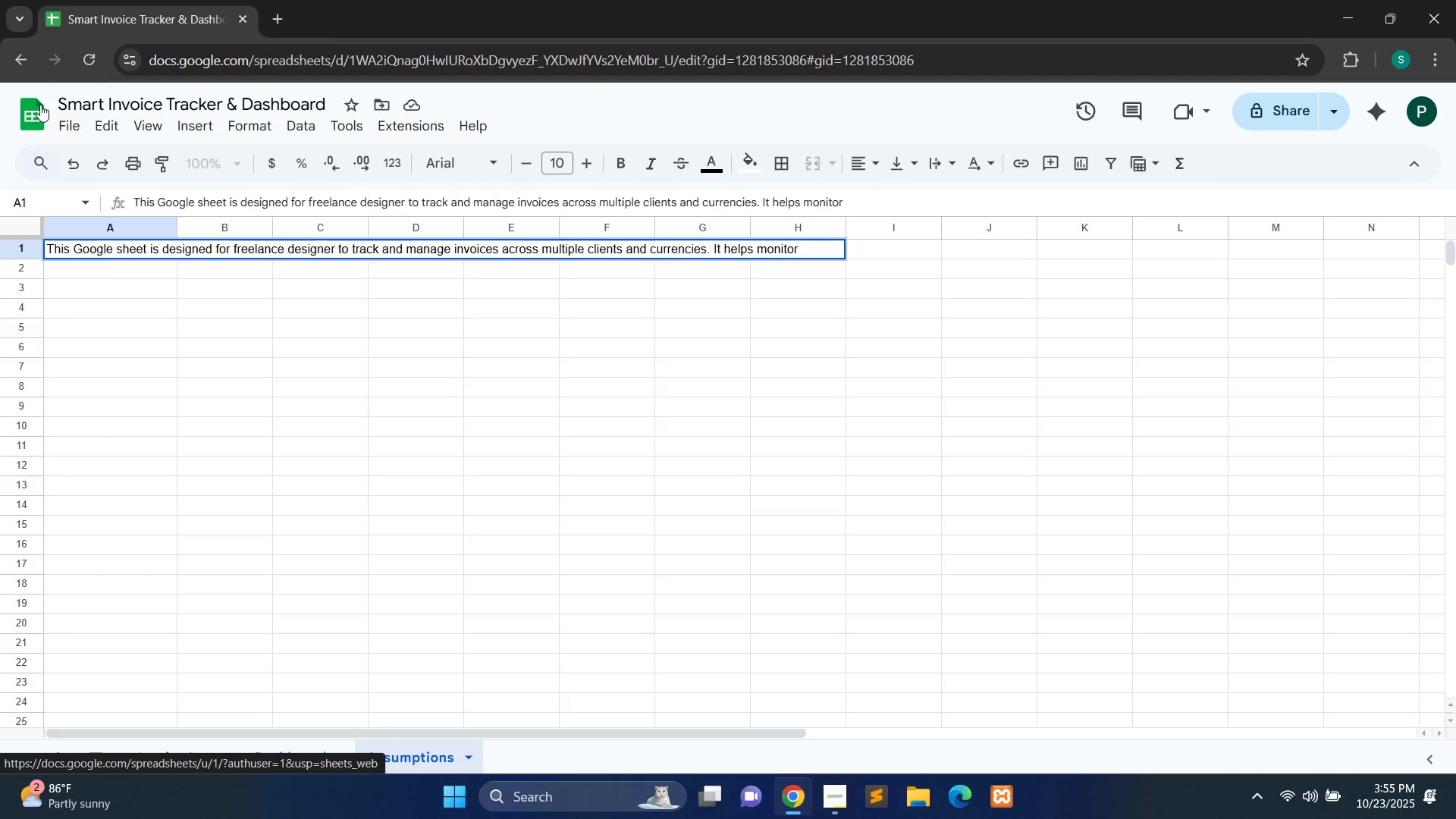 
key(Shift+Semicolon)
 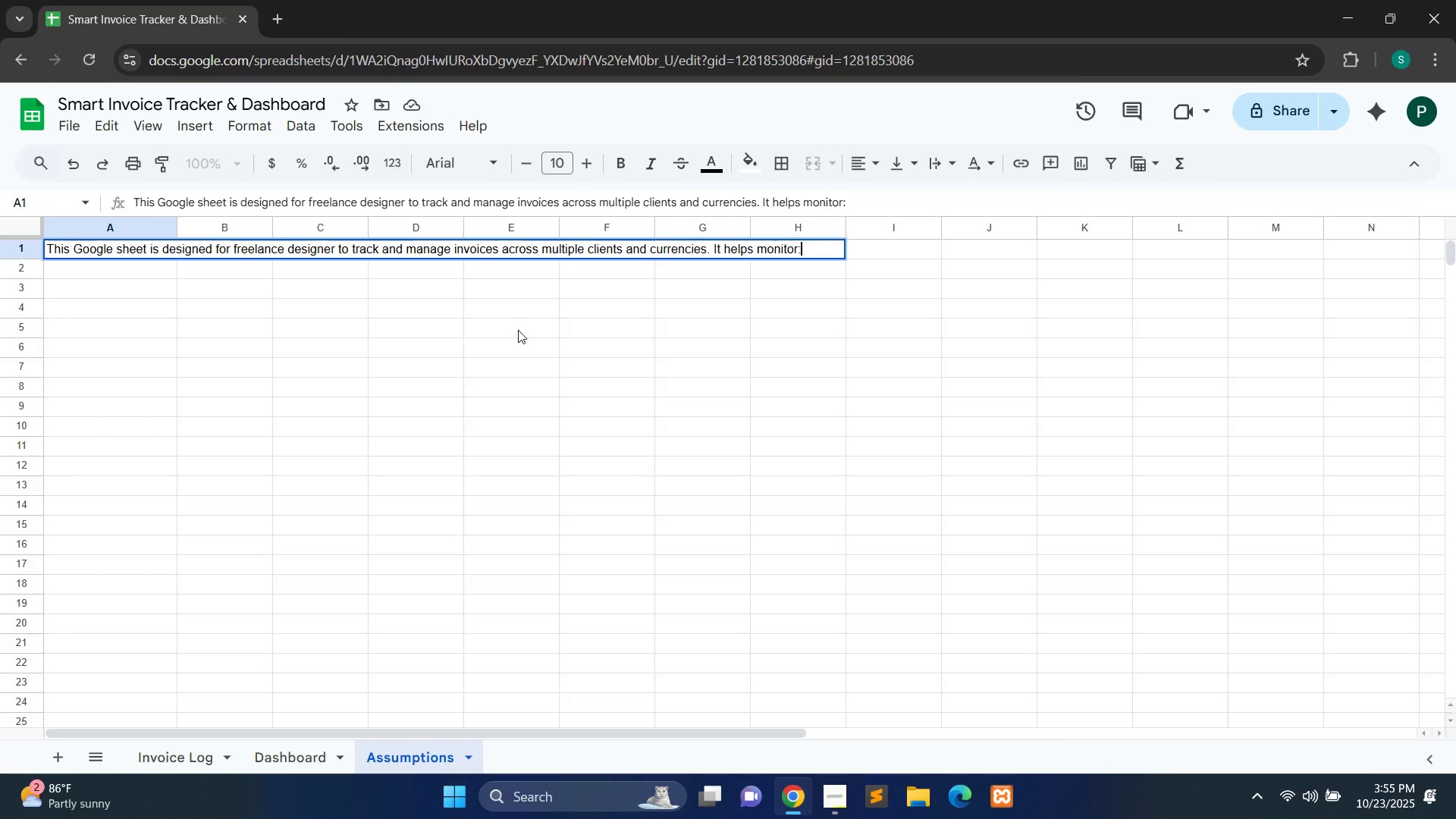 
left_click([518, 330])
 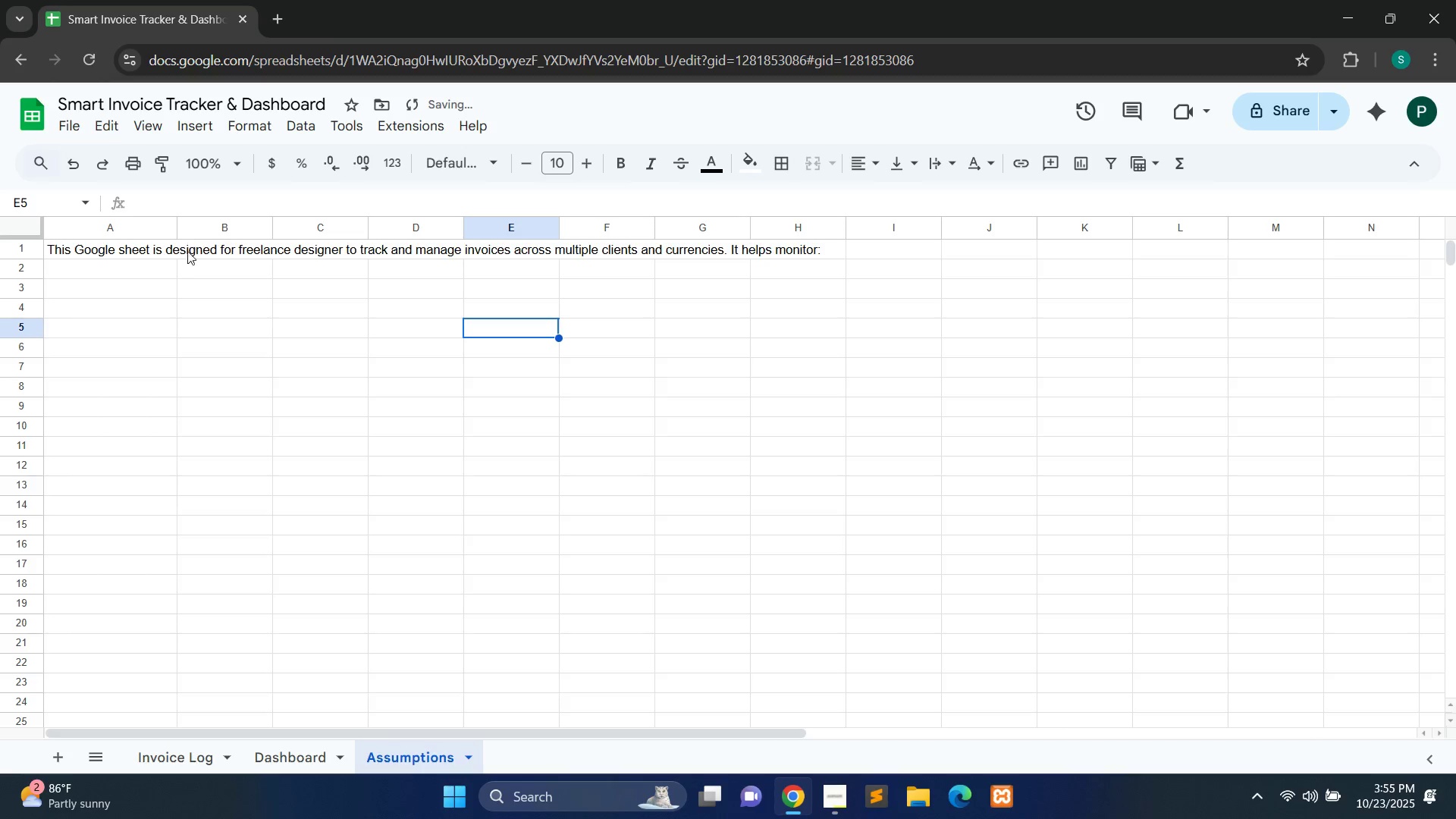 
left_click([187, 255])
 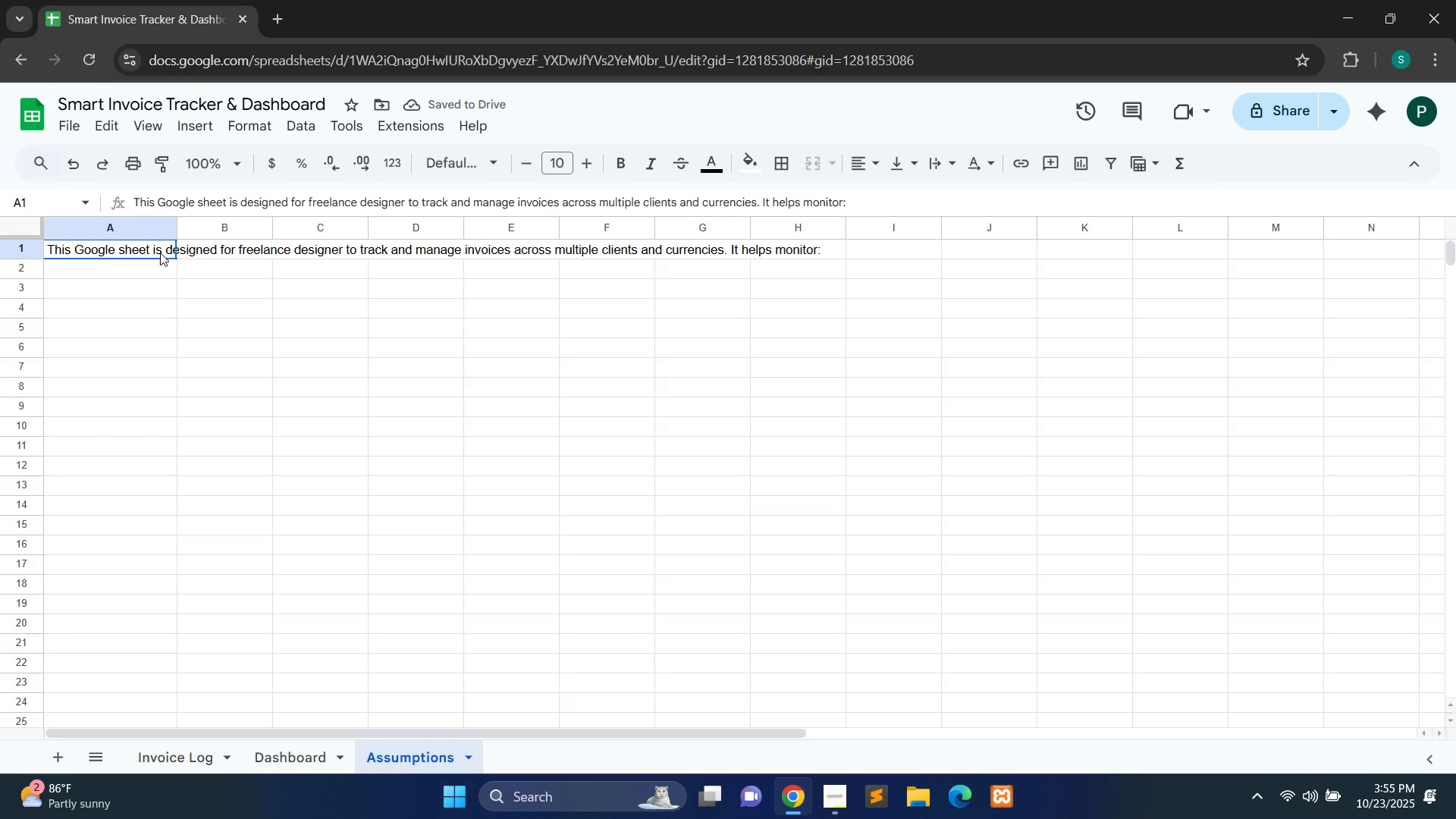 
left_click([160, 253])
 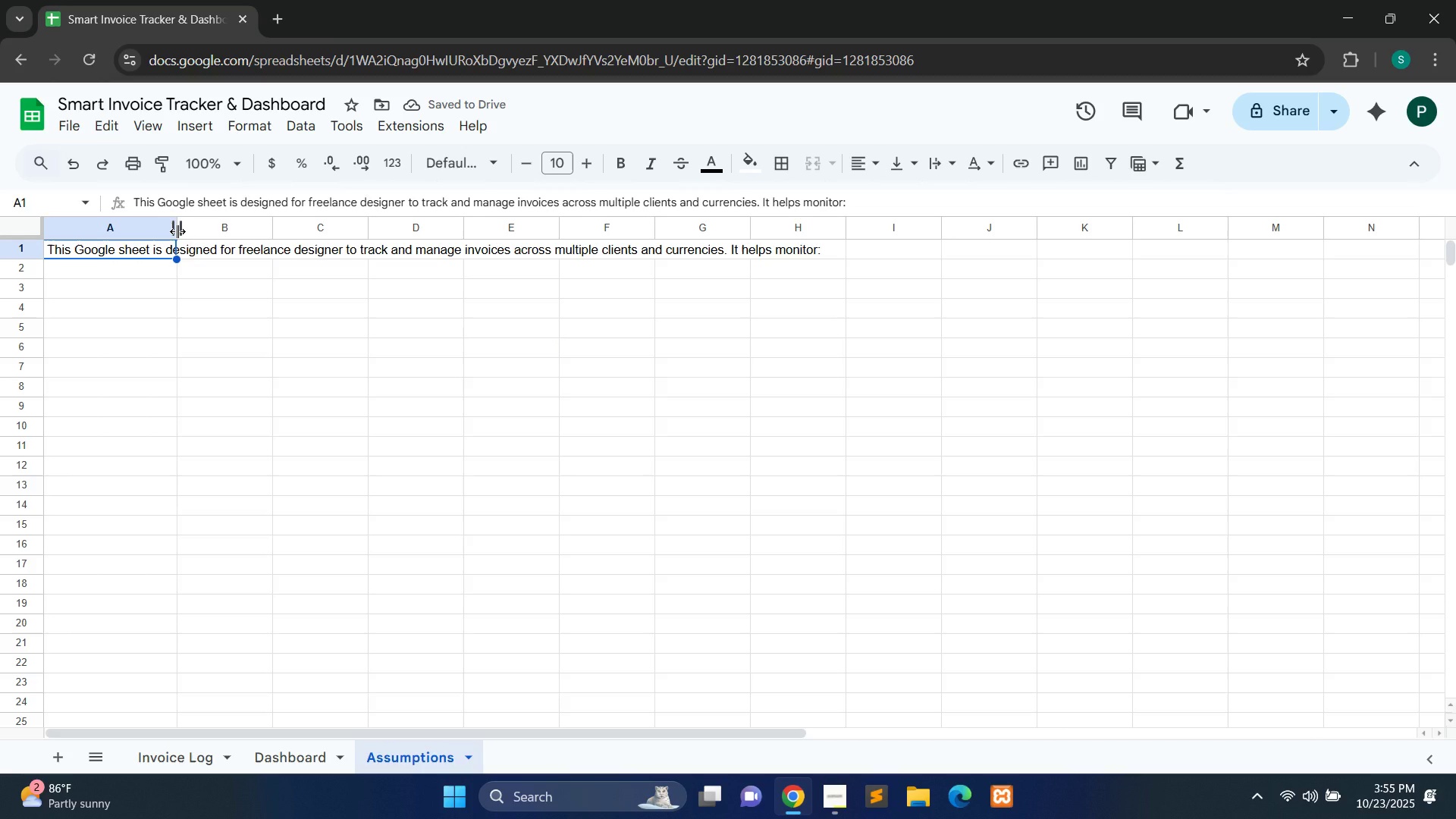 
left_click_drag(start_coordinate=[177, 231], to_coordinate=[839, 218])
 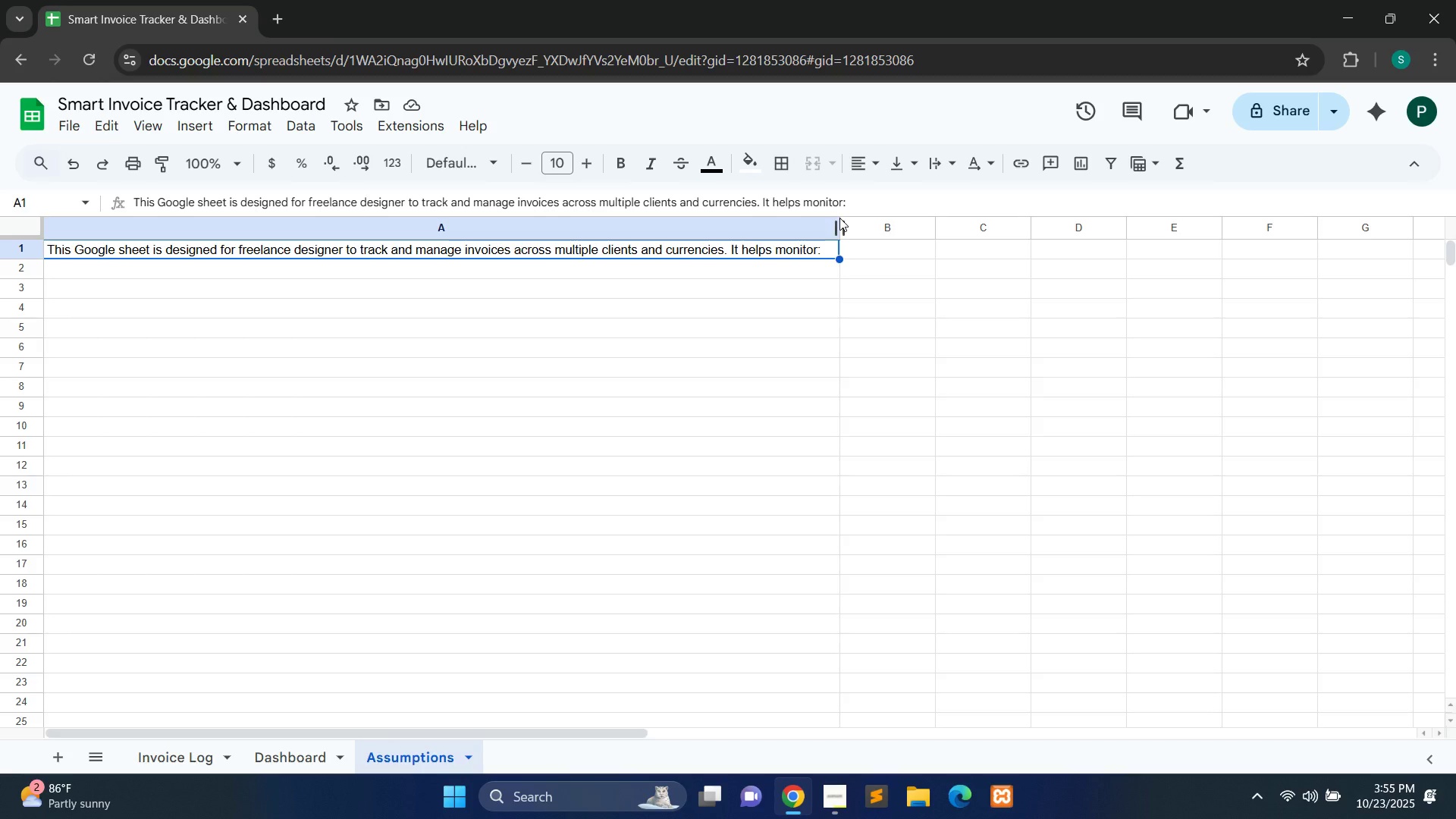 
wait(11.71)
 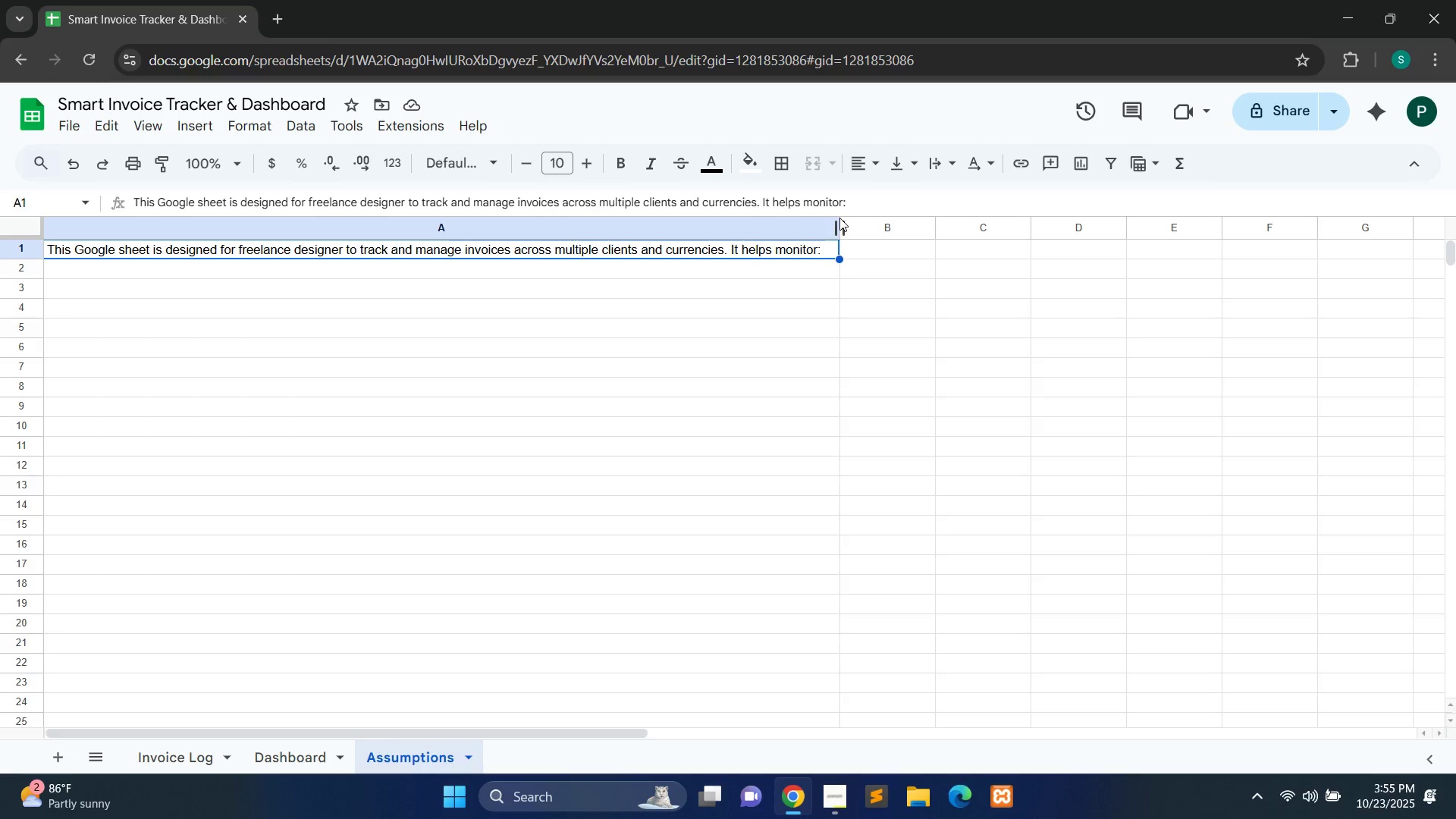 
double_click([223, 269])
 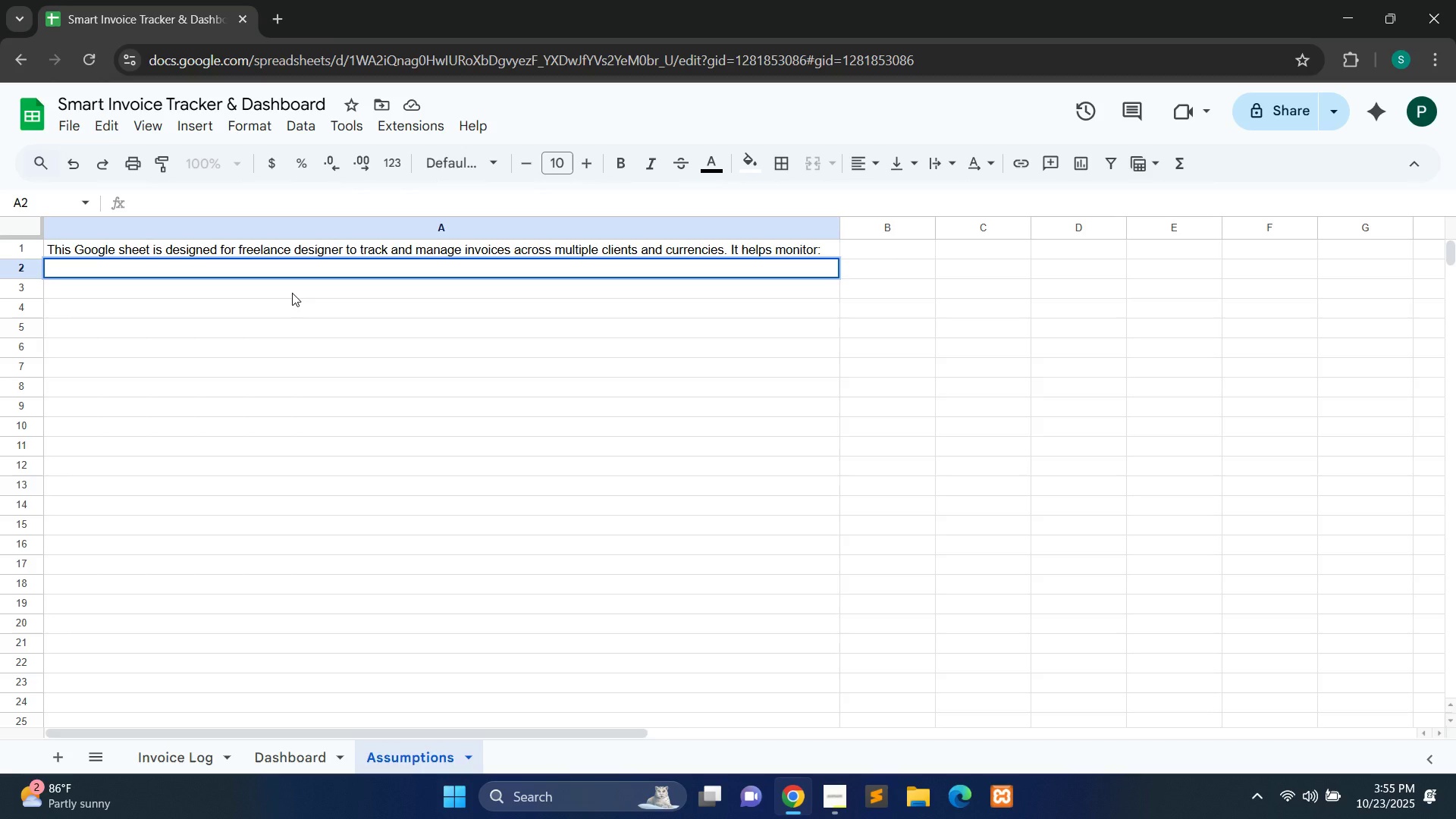 
wait(6.52)
 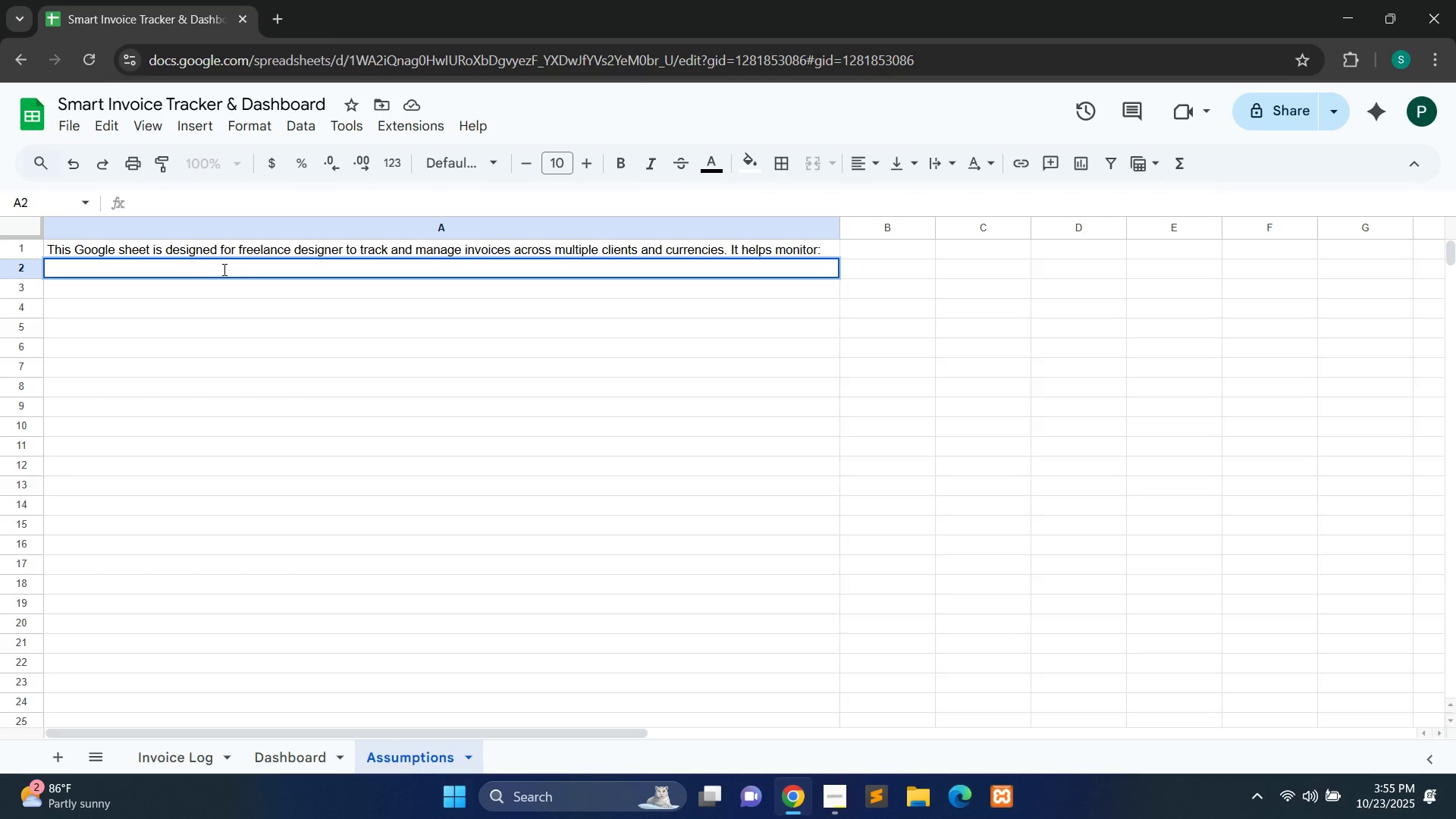 
hold_key(key=ShiftLeft, duration=1.5)
 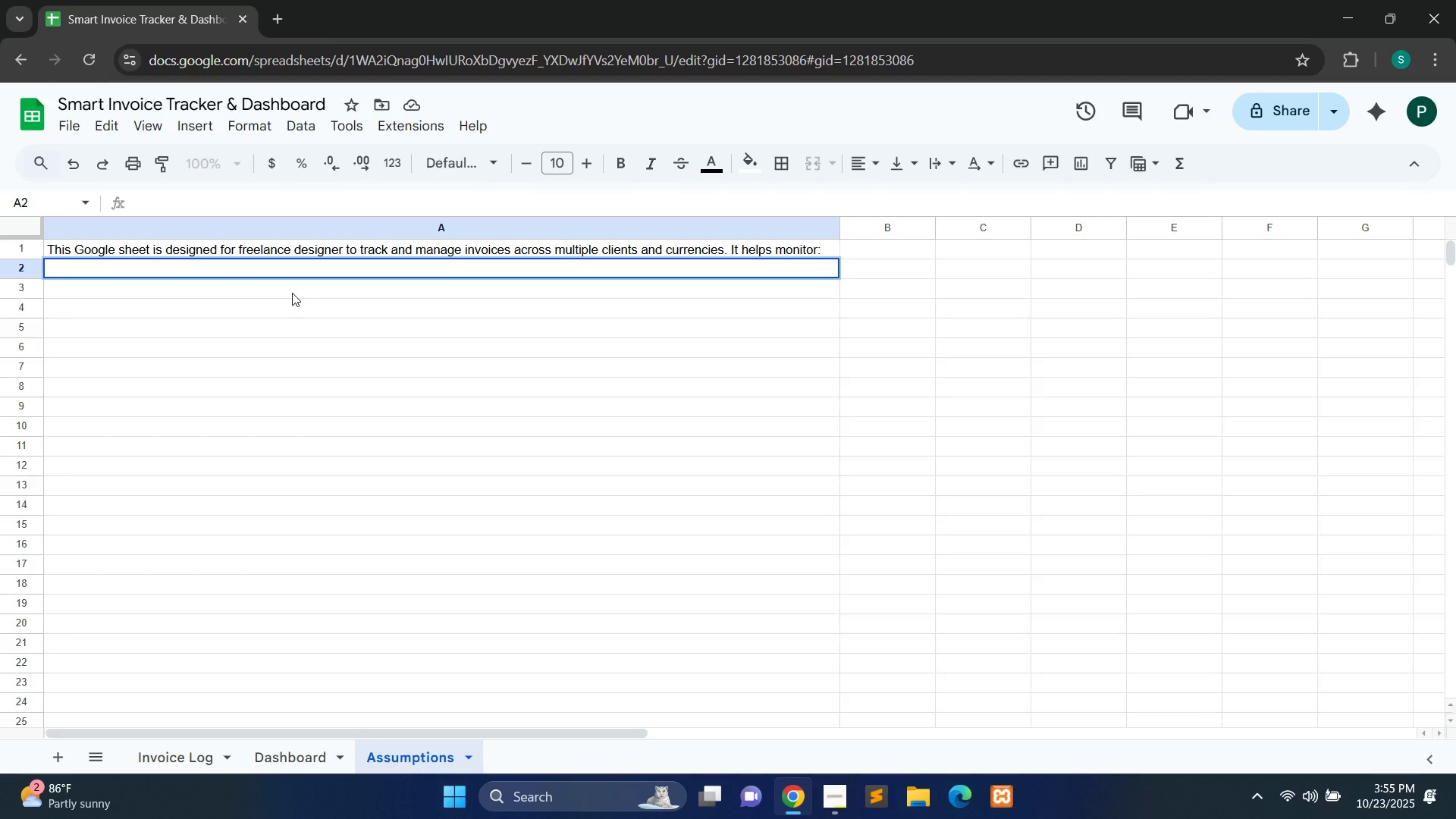 
hold_key(key=ShiftLeft, duration=0.67)
 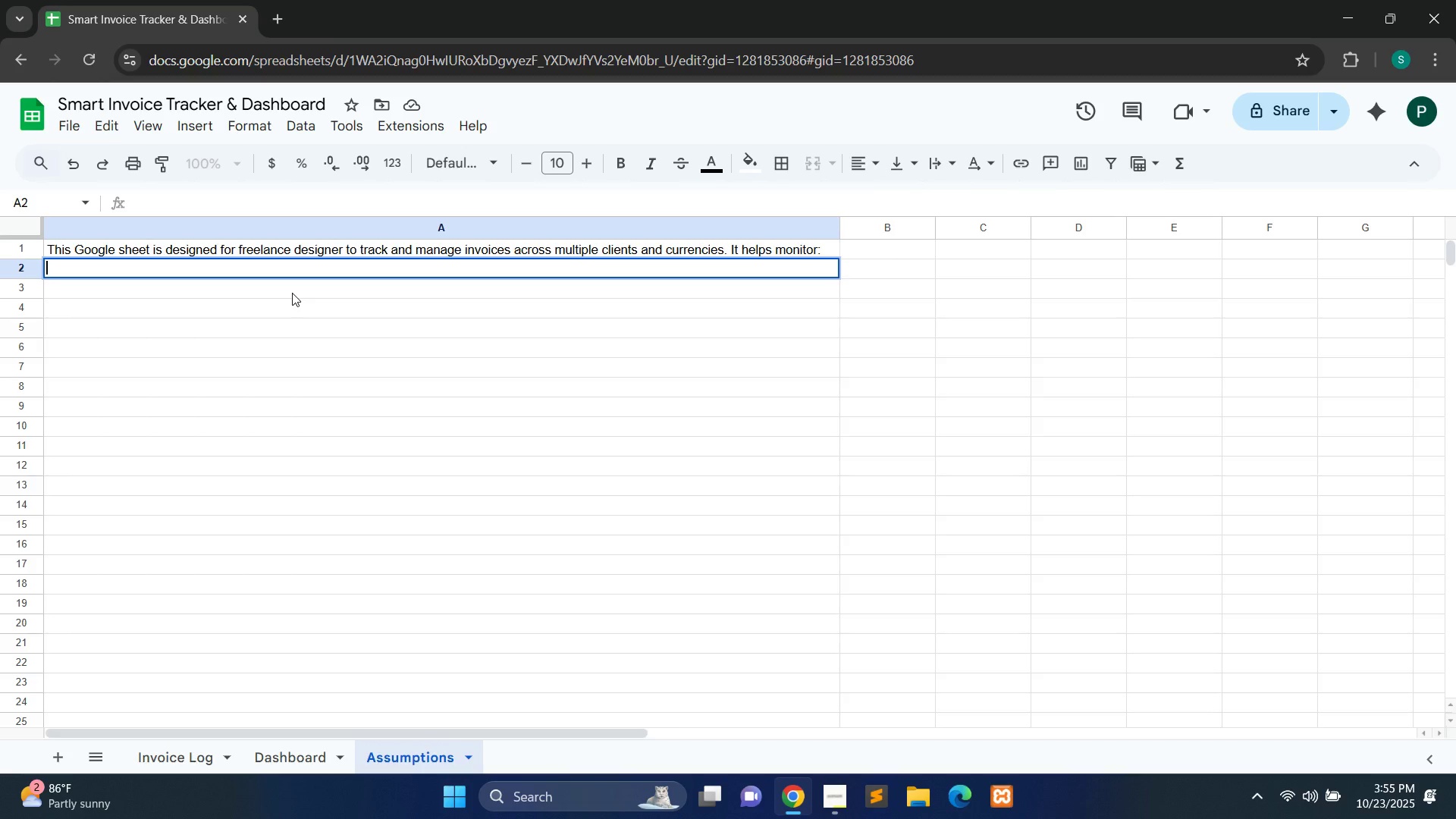 
wait(8.0)
 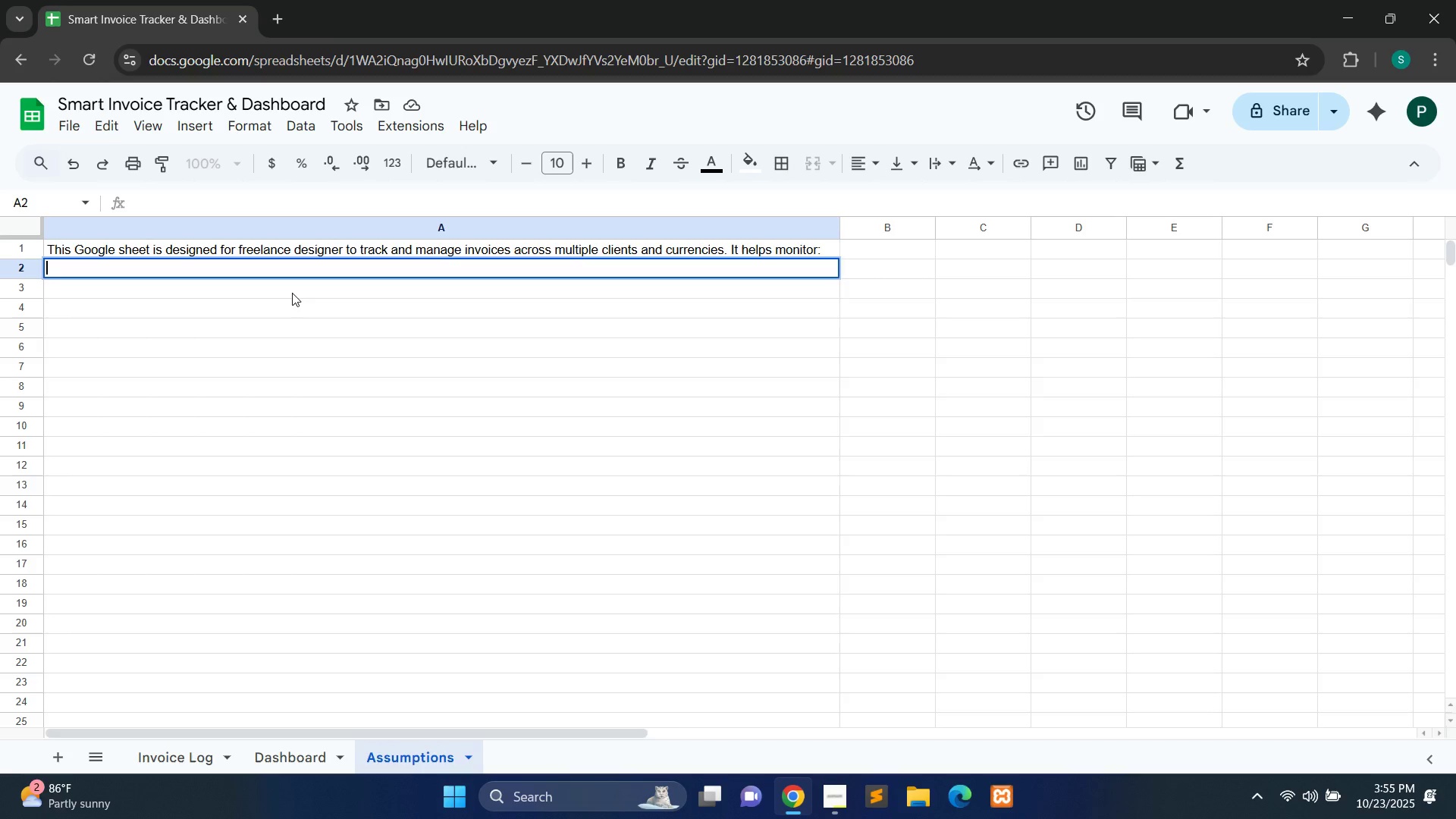 
type(Sent Invoices )
 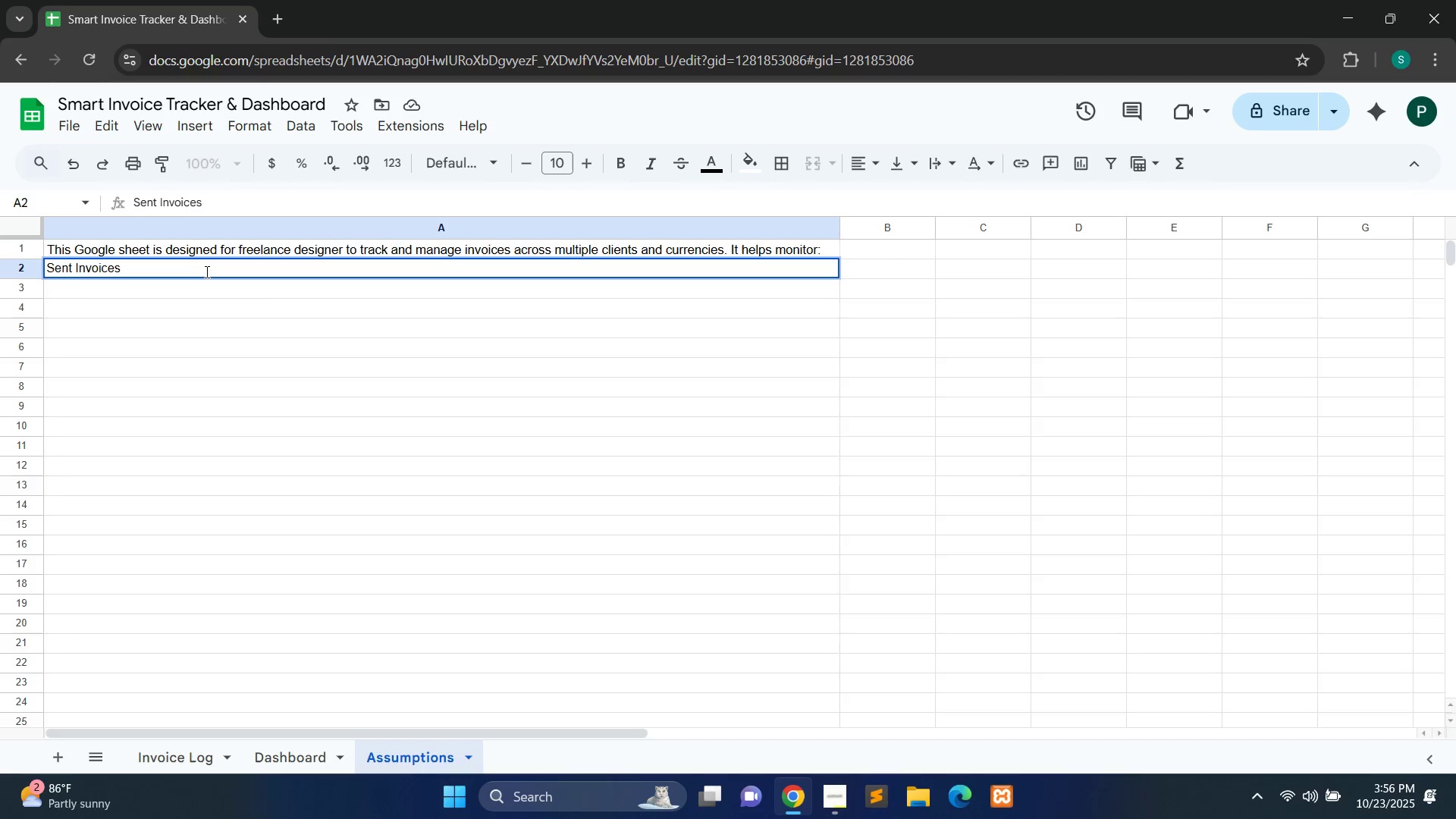 
double_click([115, 292])
 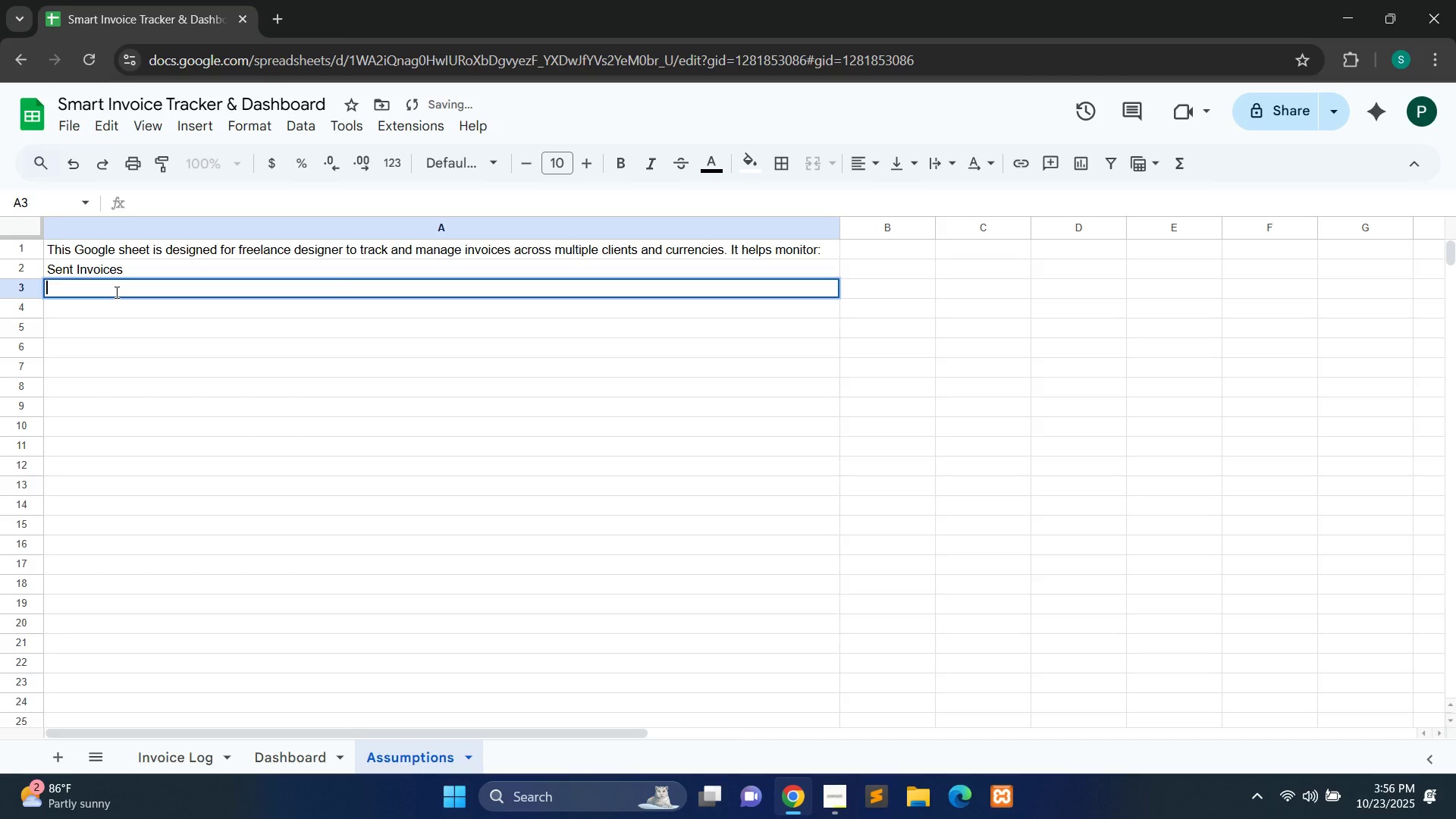 
type(Payment Status ()
 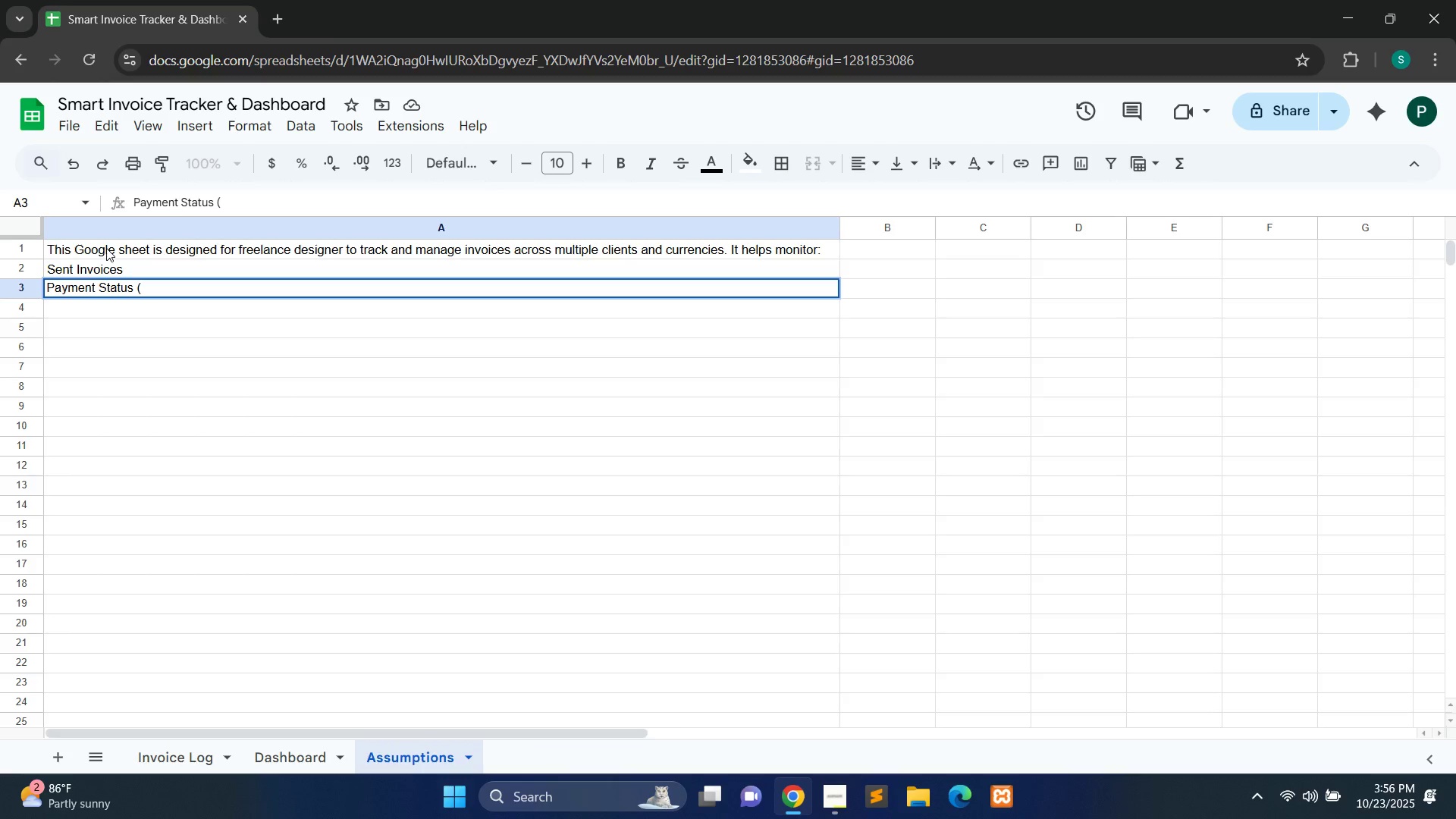 
wait(8.59)
 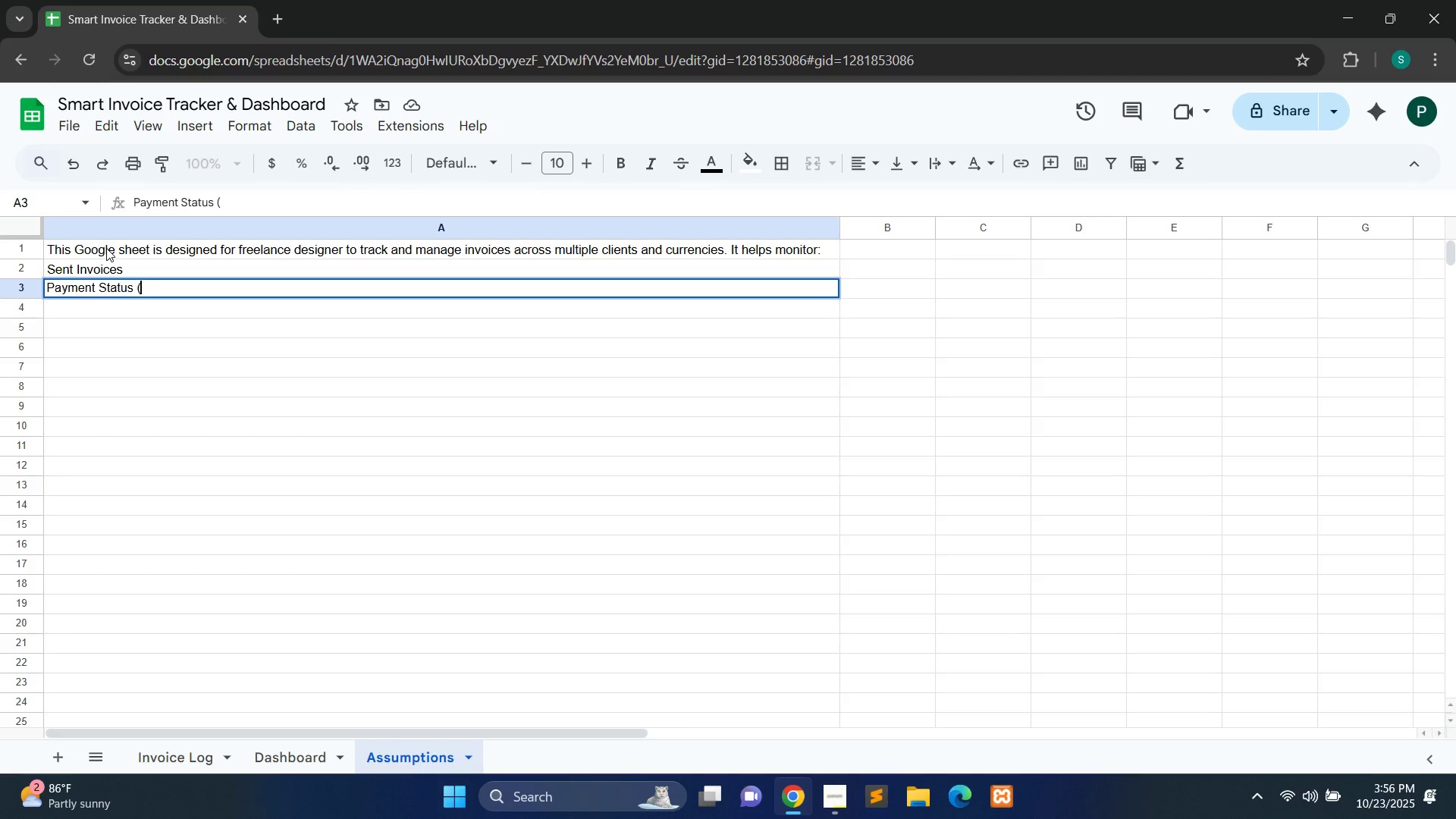 
type(Paid, Unpaid, Partial))
 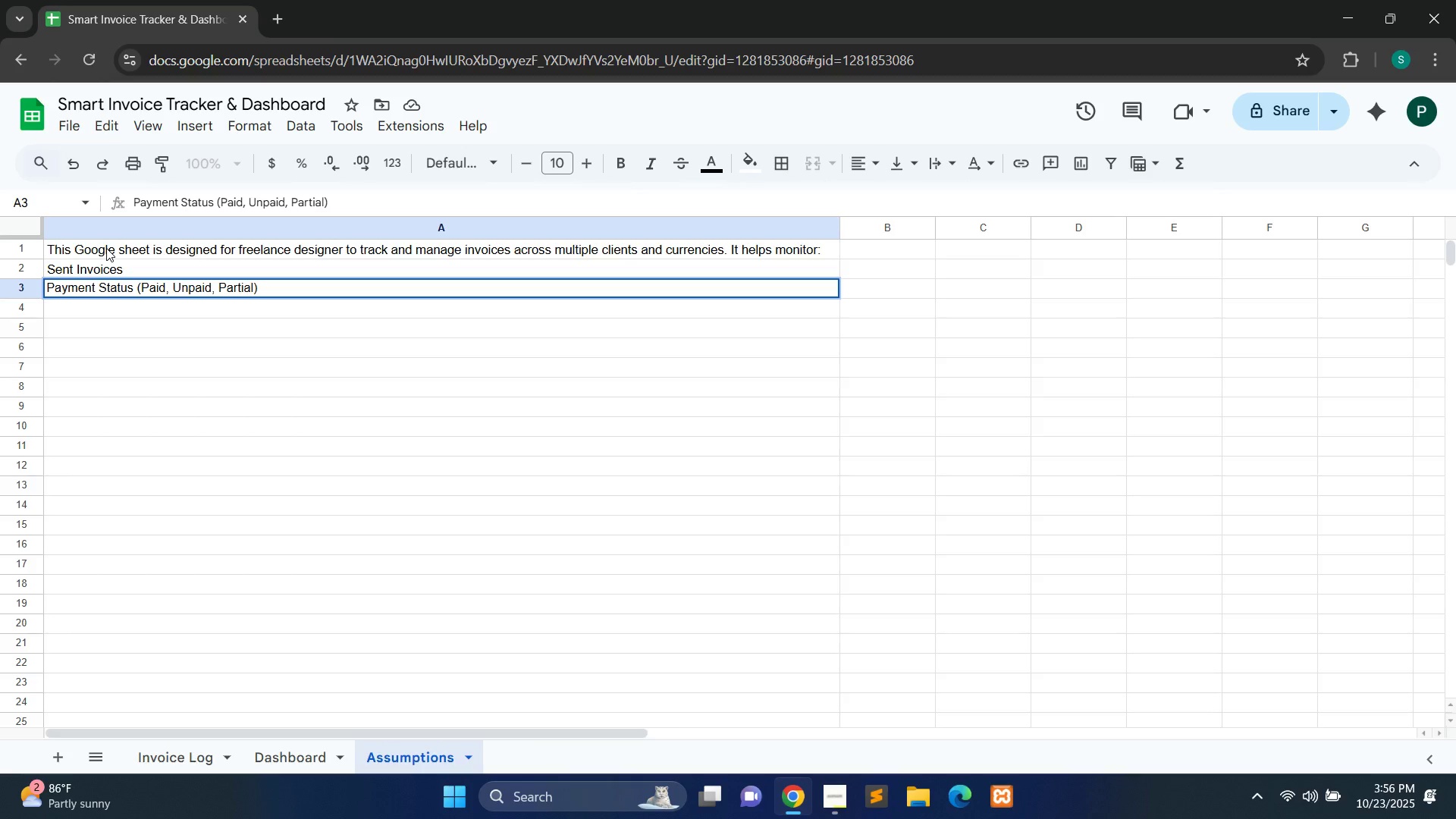 
wait(8.97)
 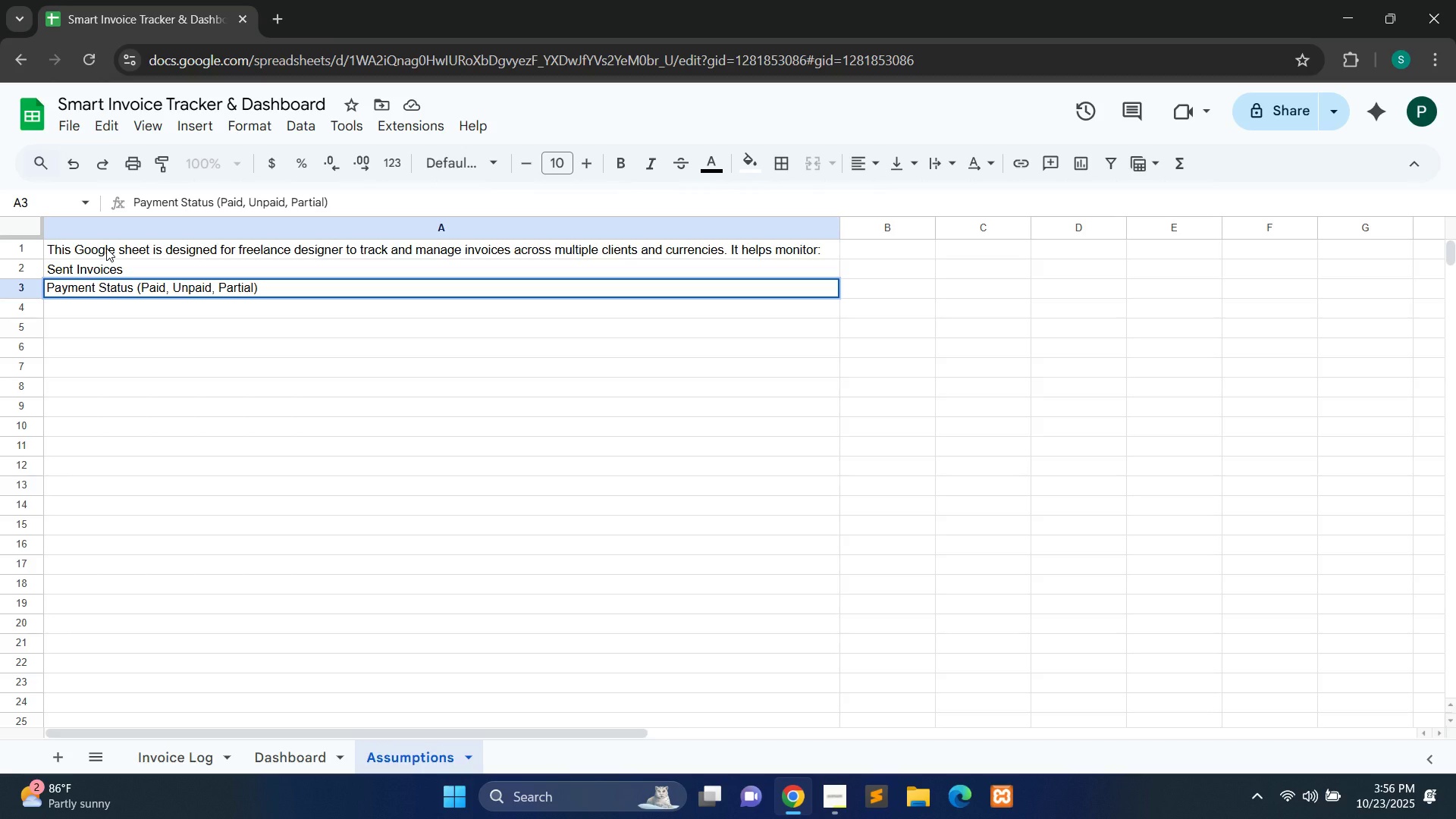 
key(Space)
 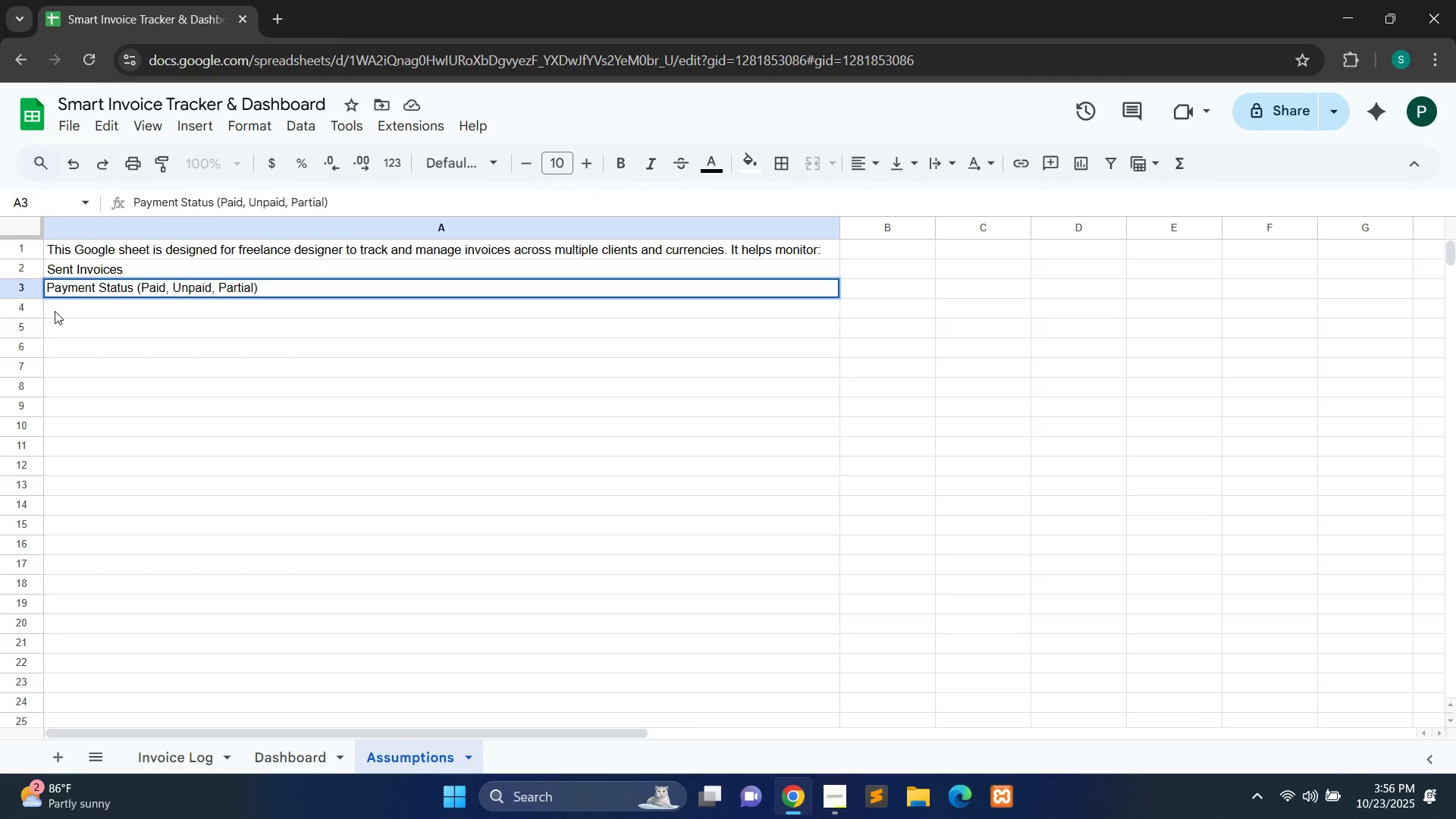 
double_click([59, 311])
 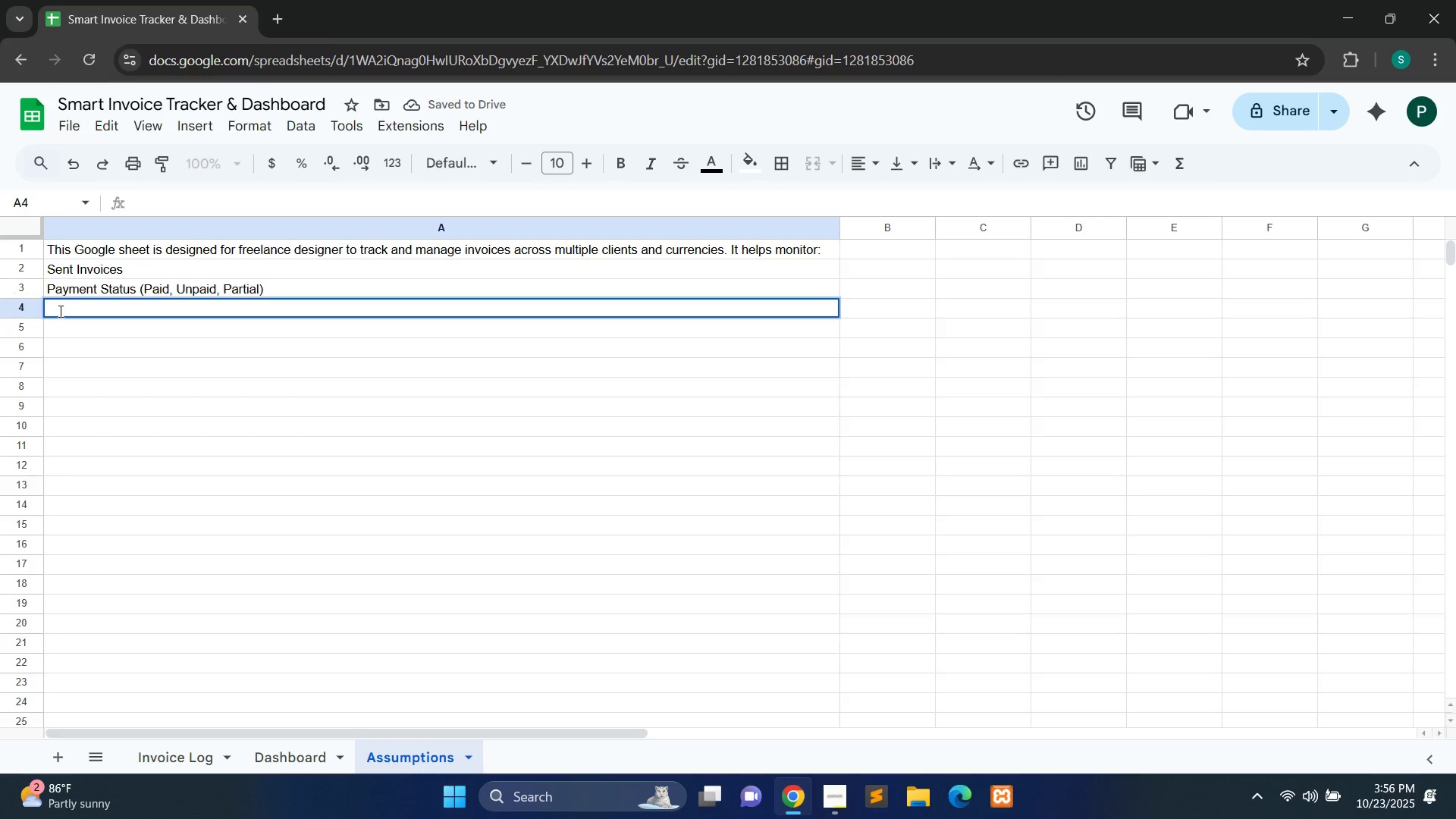 
wait(9.63)
 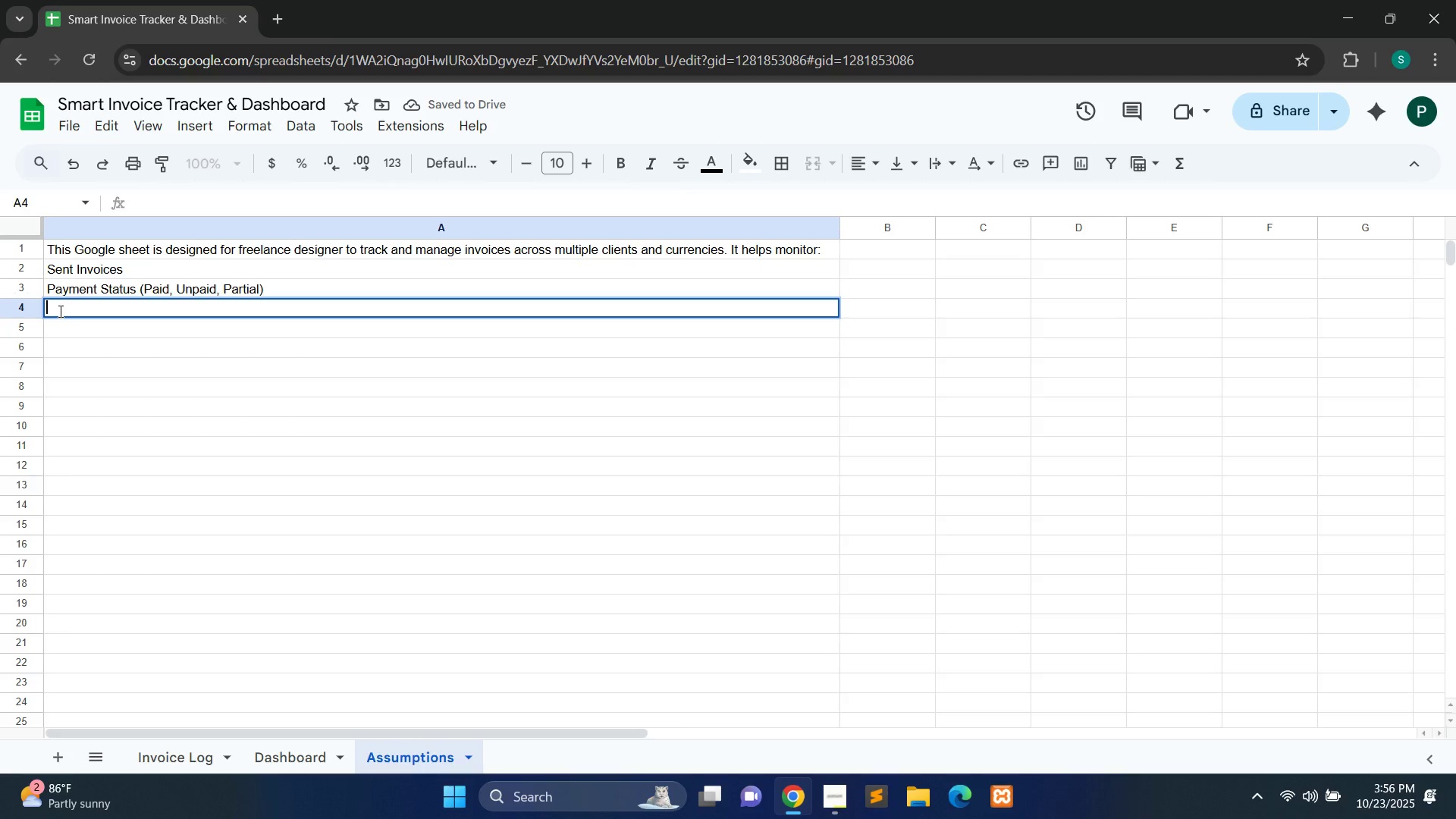 
type(Ob)
key(Backspace)
type(verdue Invoices)
 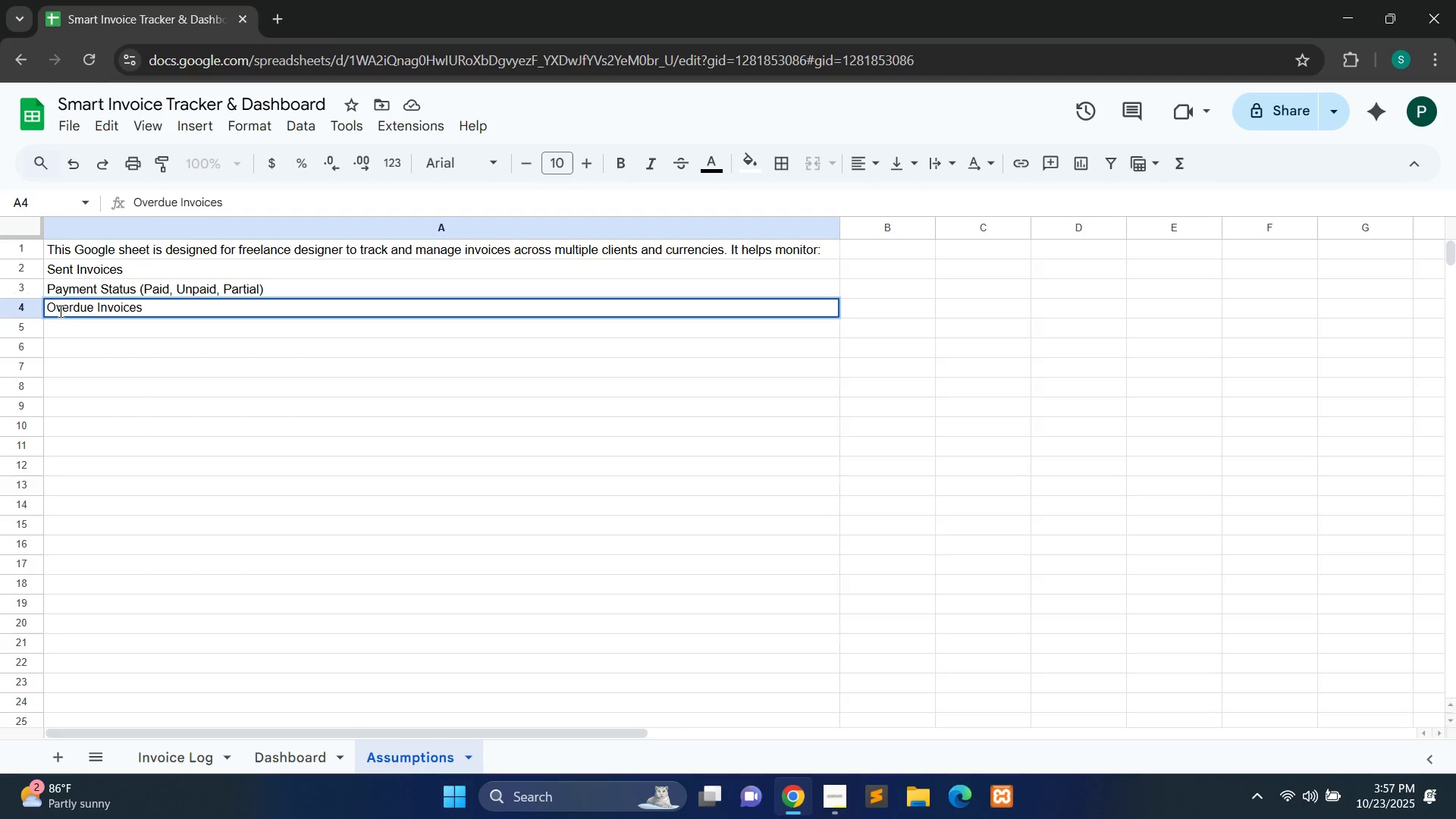 
double_click([73, 334])
 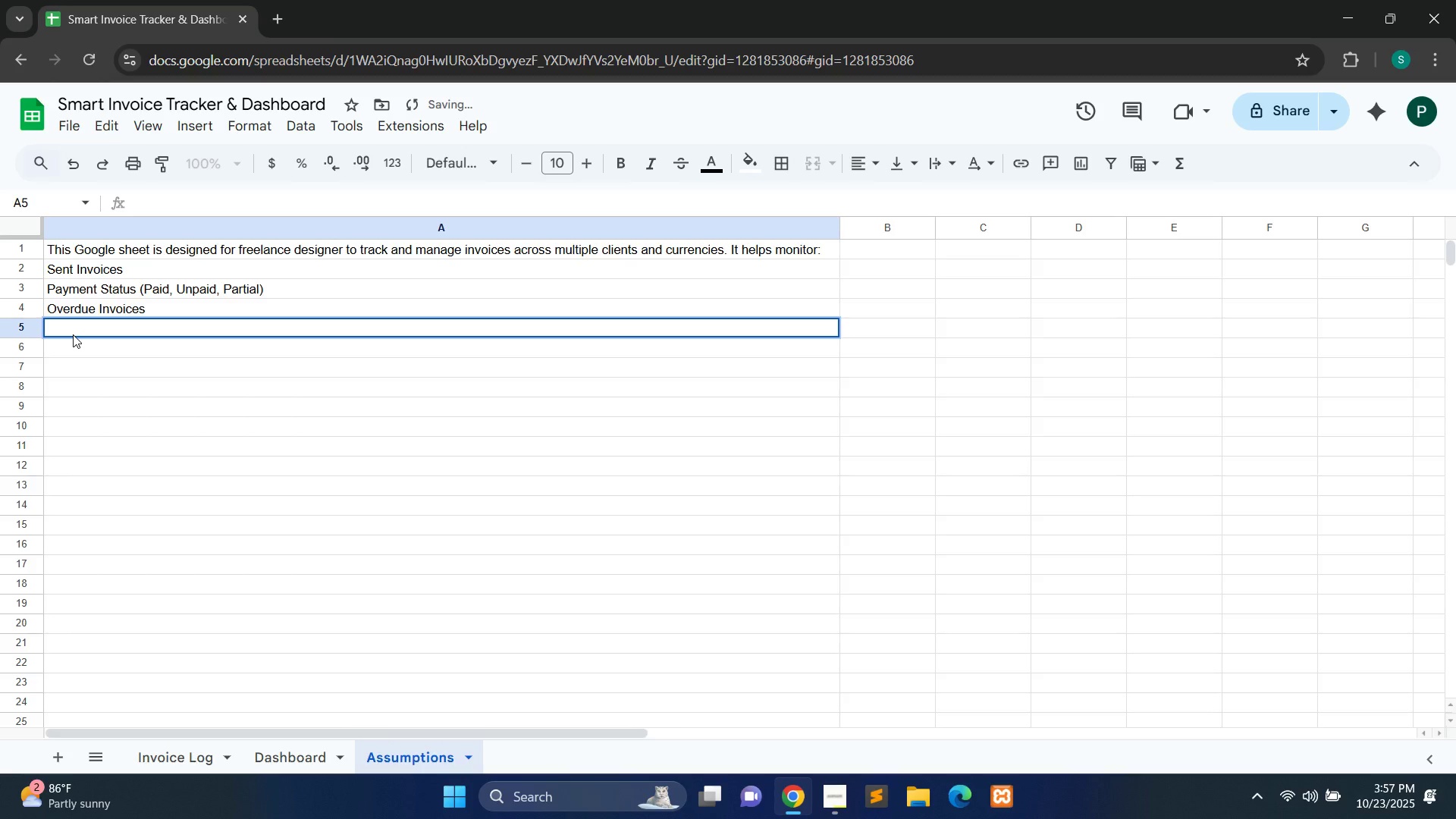 
type(Currency convw)
key(Backspace)
type(ersions (USDm)
key(Backspace)
type(, )
 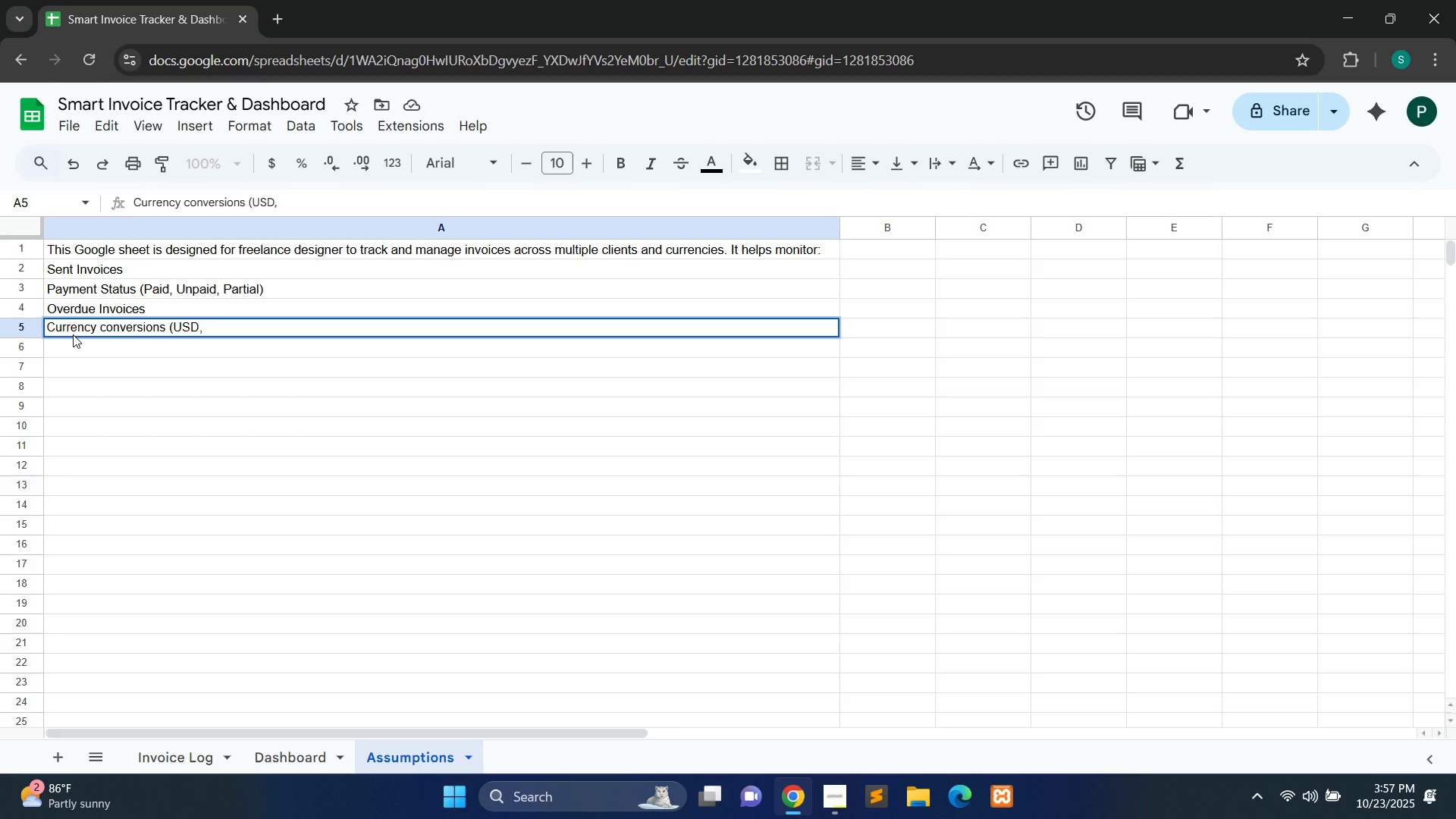 
type(EUR, GBP))
 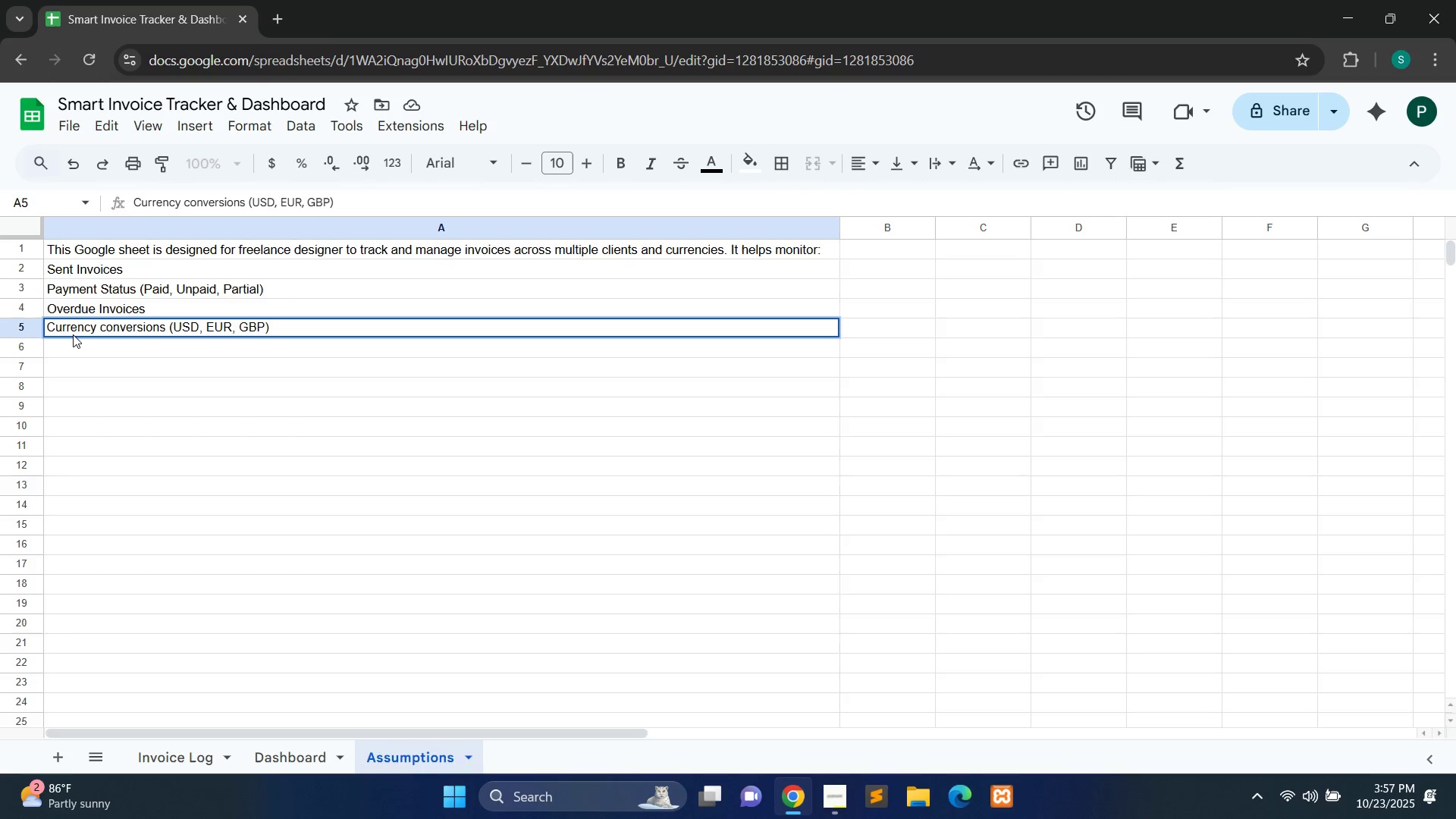 
double_click([218, 350])
 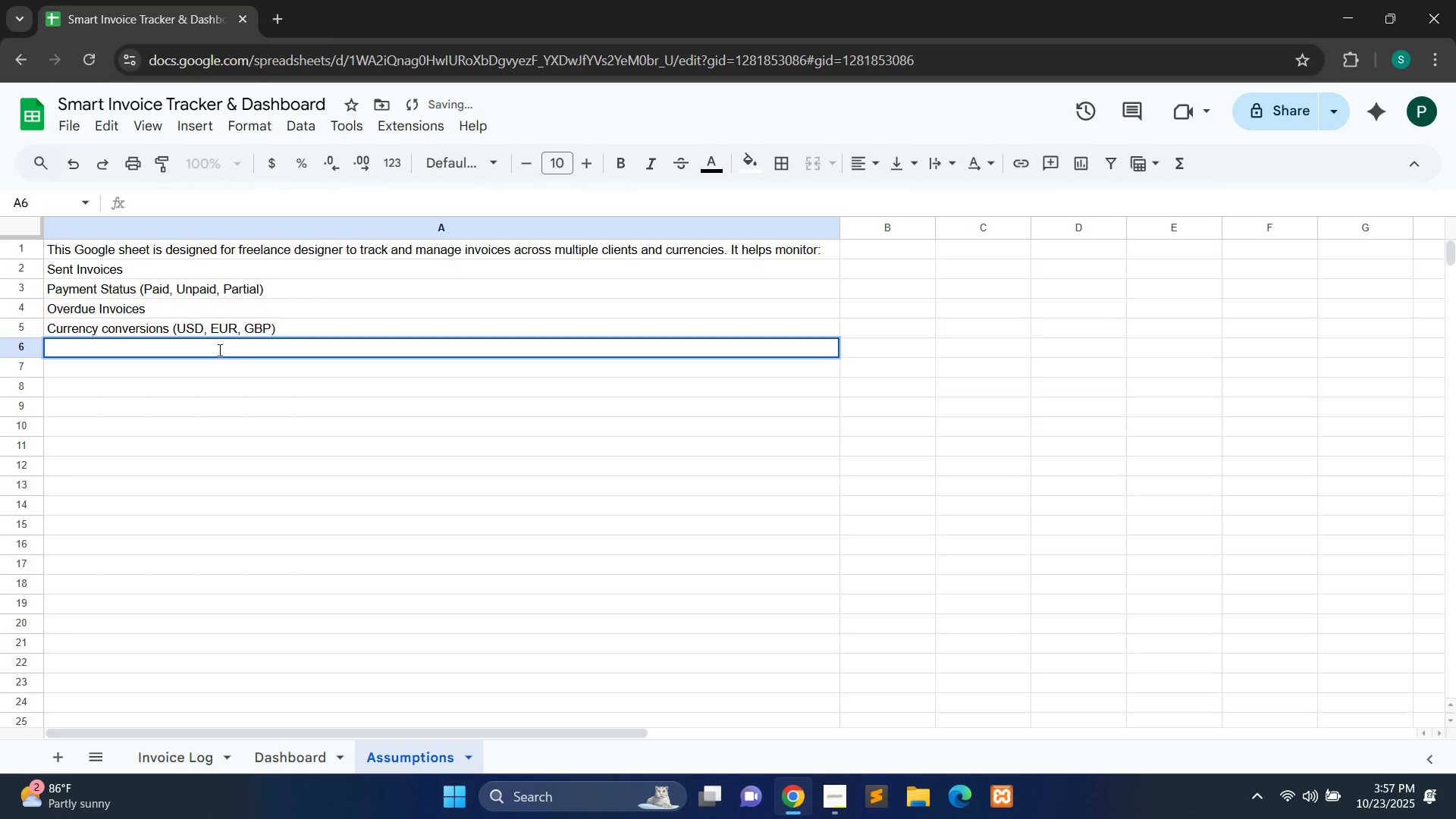 
type(Income summaries)
 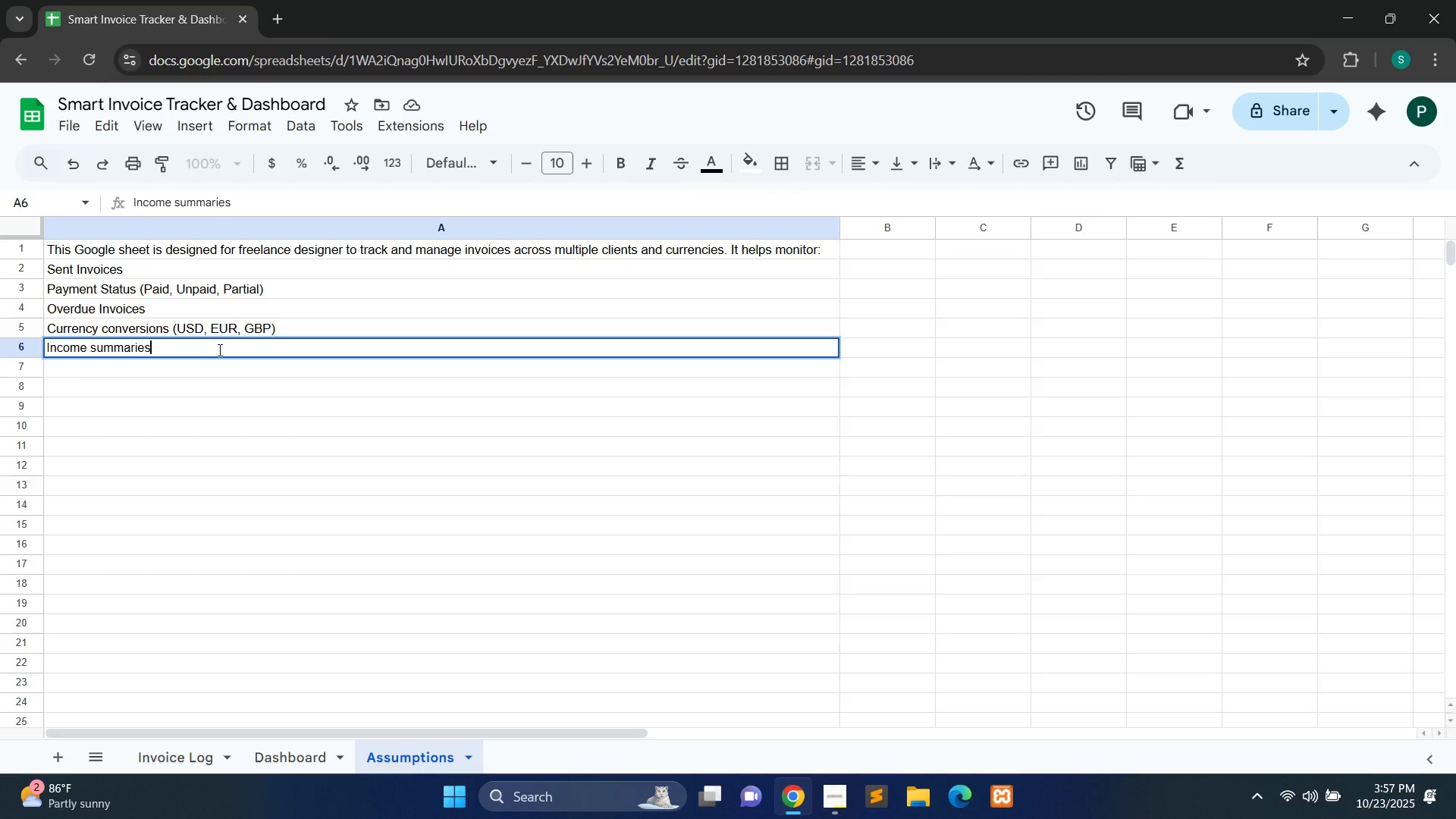 
type( and client)
 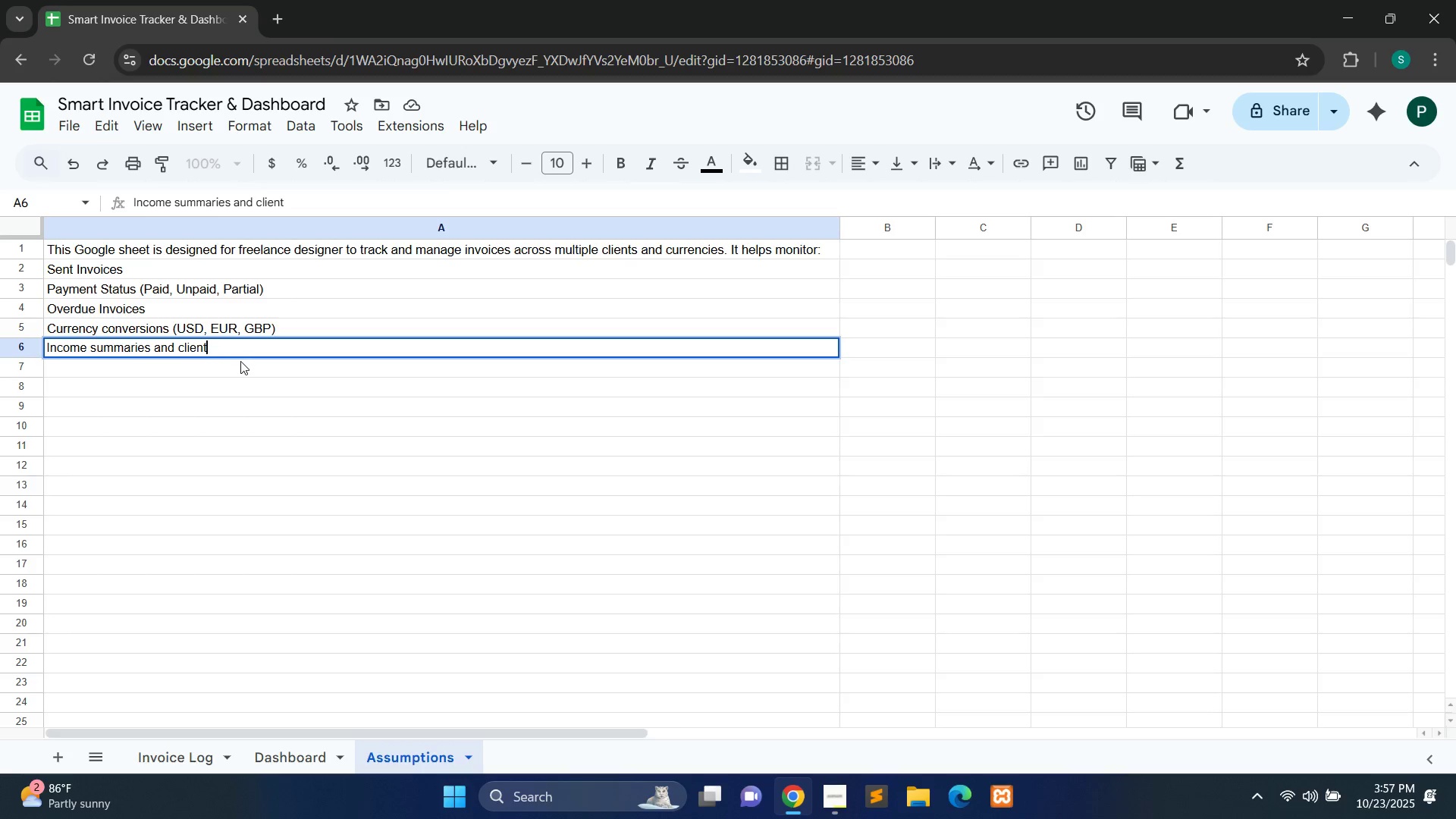 
double_click([228, 362])
 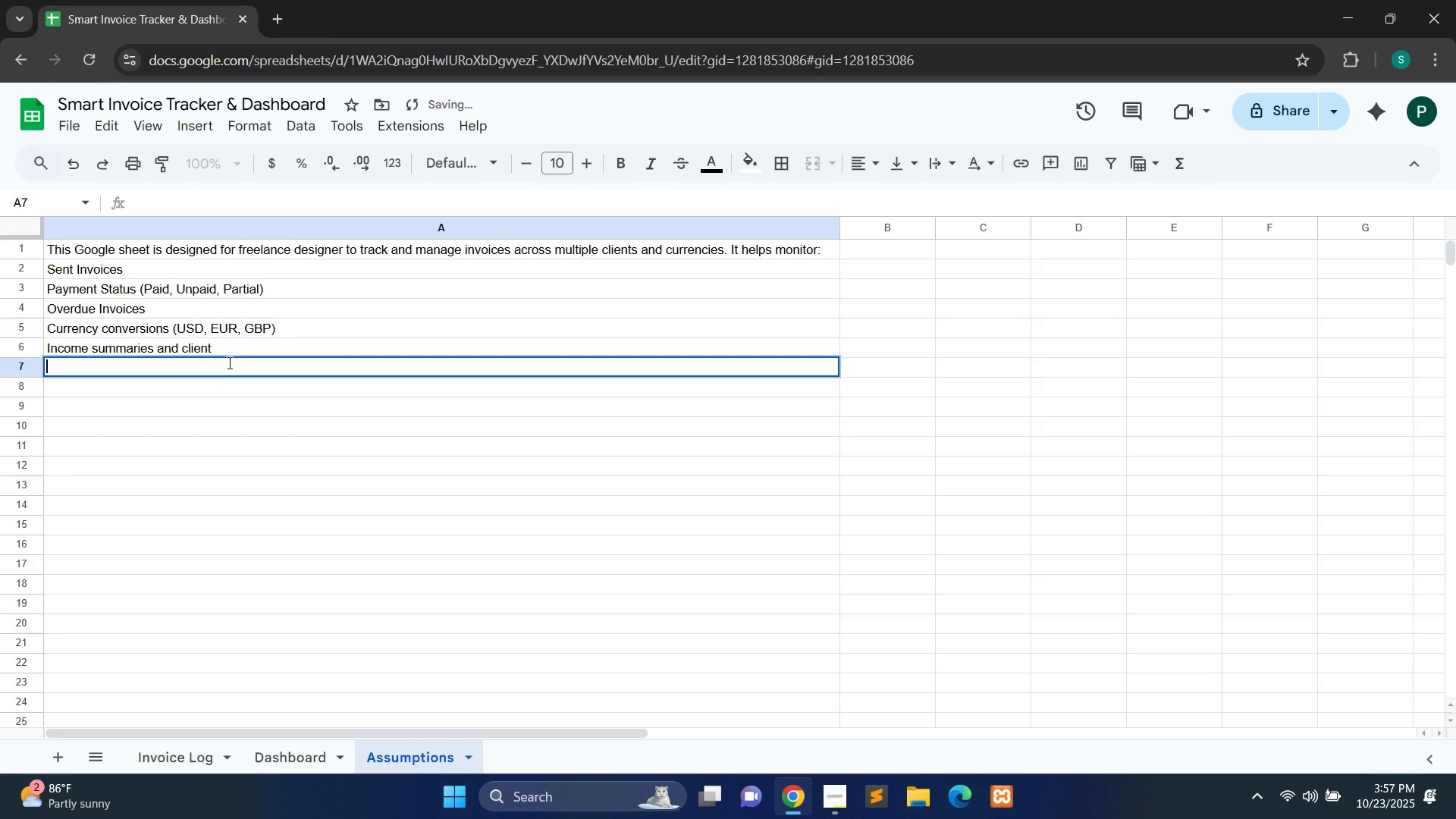 
hold_key(key=ShiftLeft, duration=1.0)
 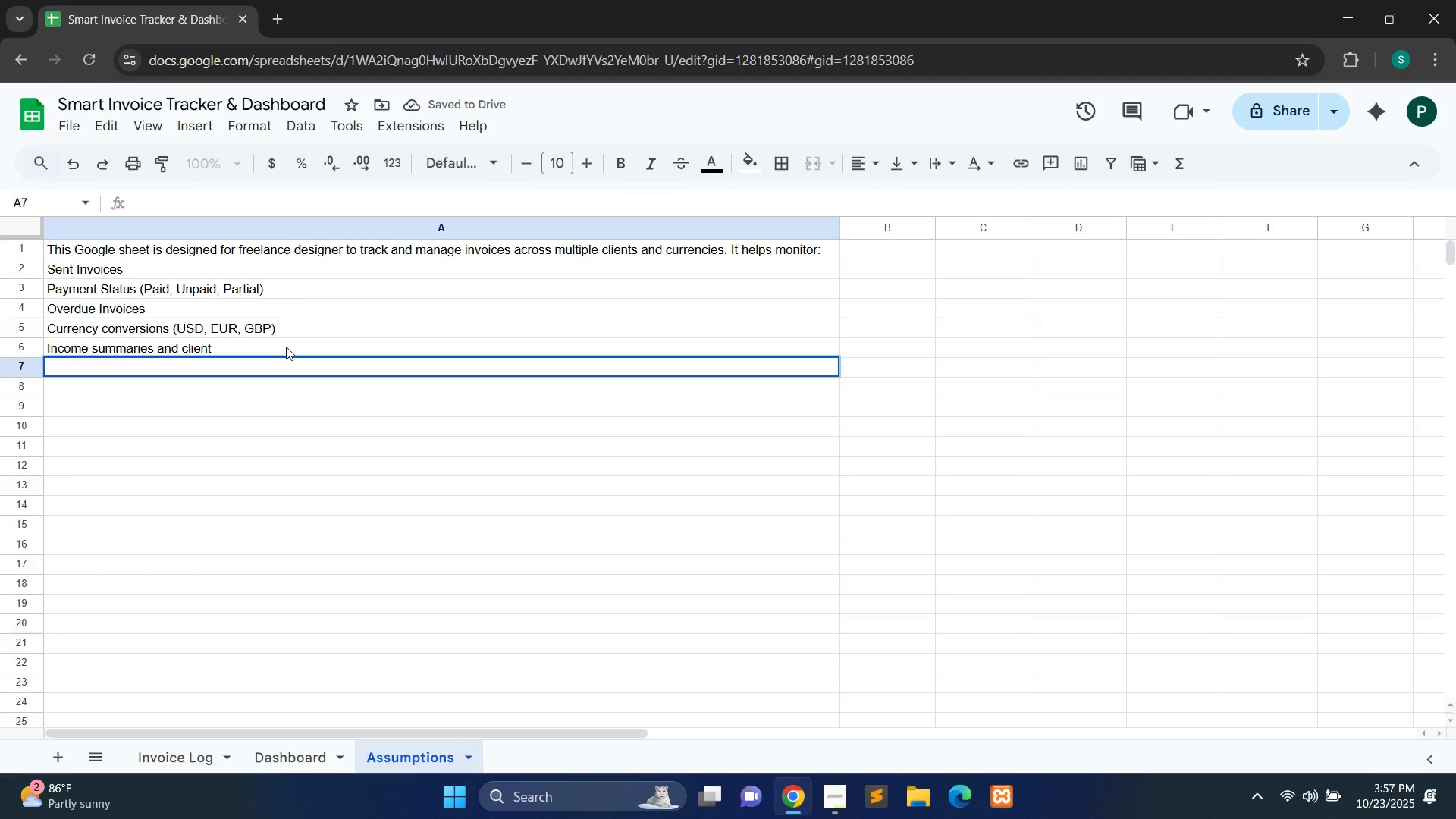 
double_click([286, 347])
 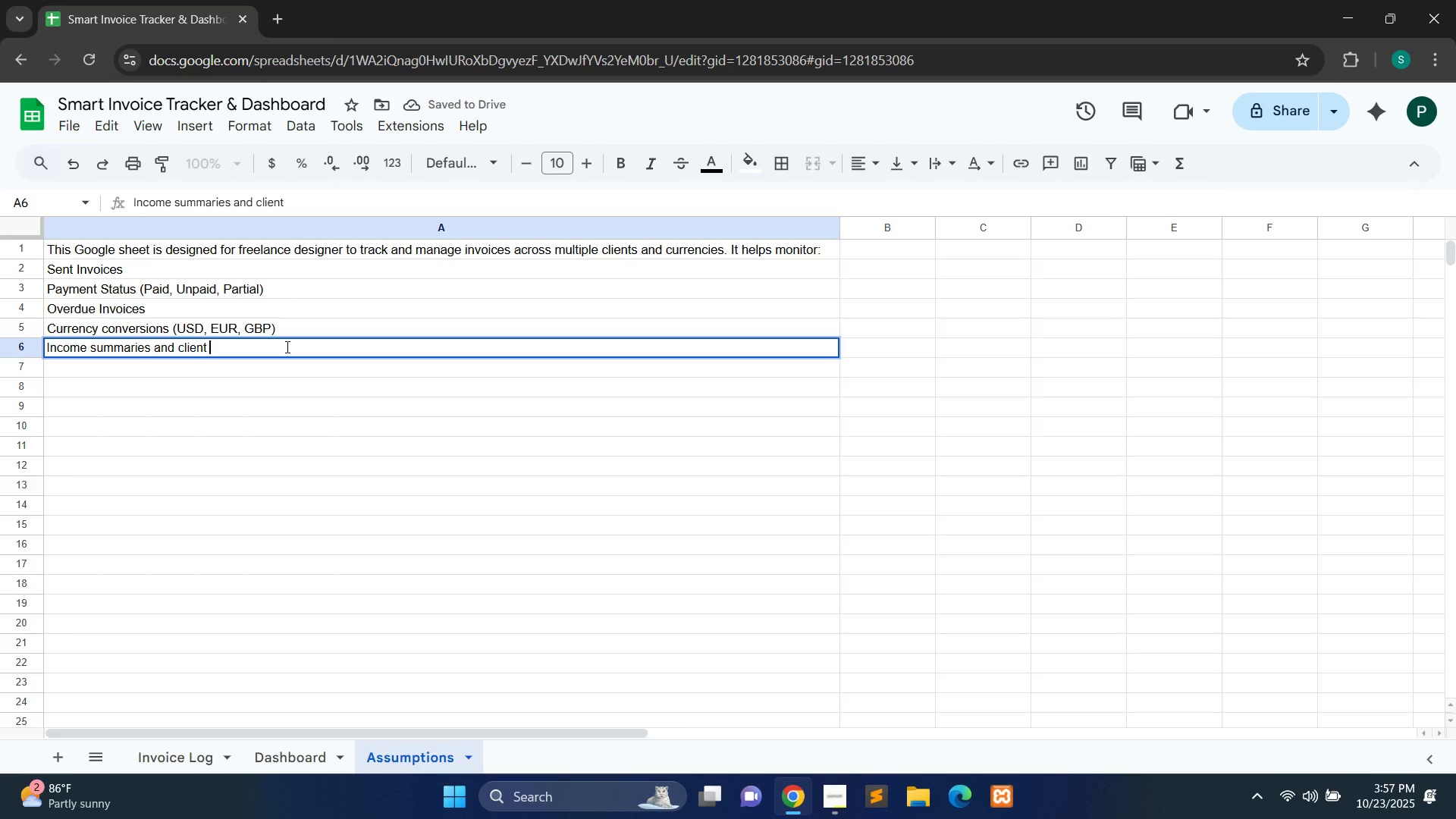 
type( performance)
 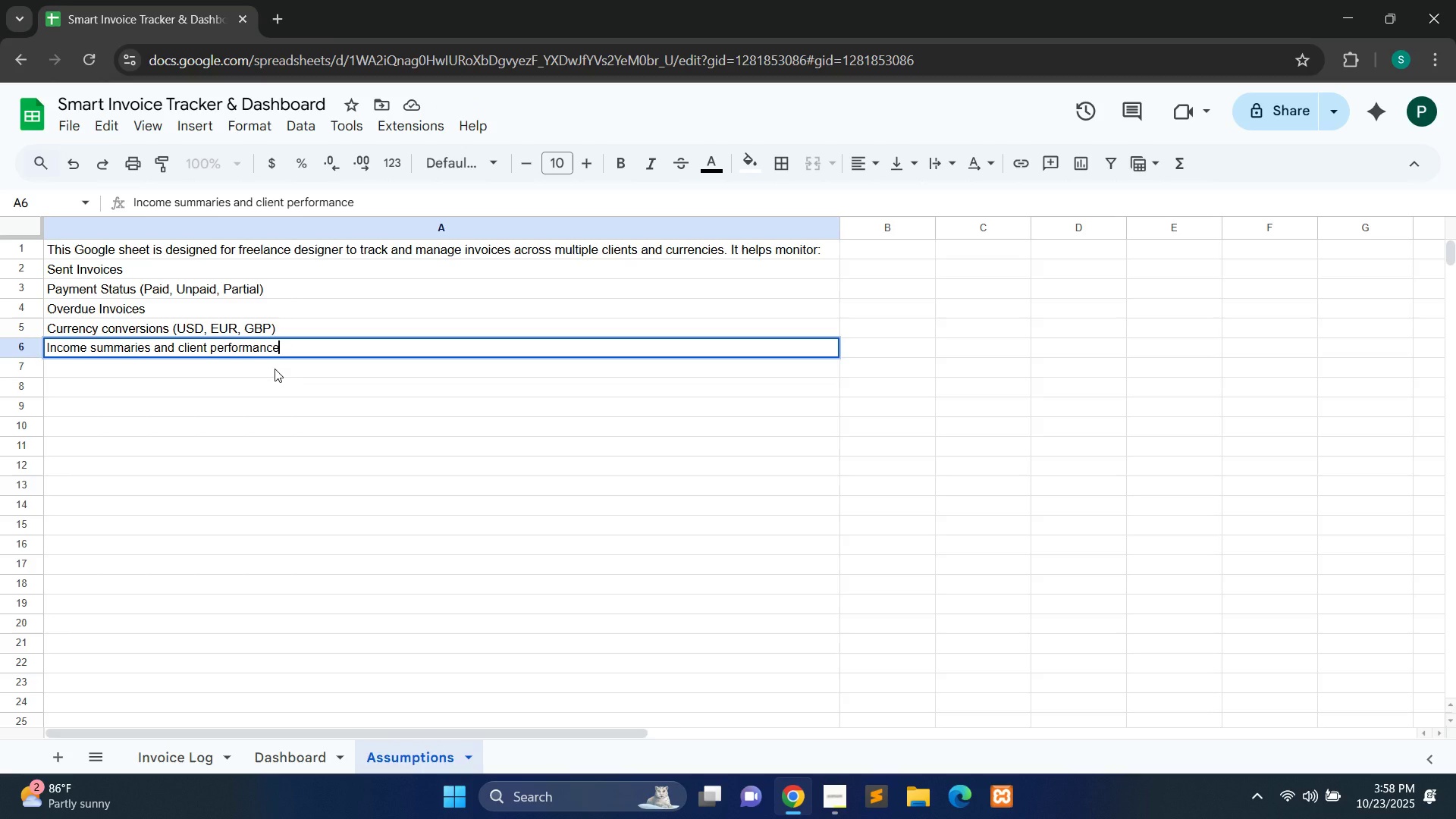 
double_click([275, 369])
 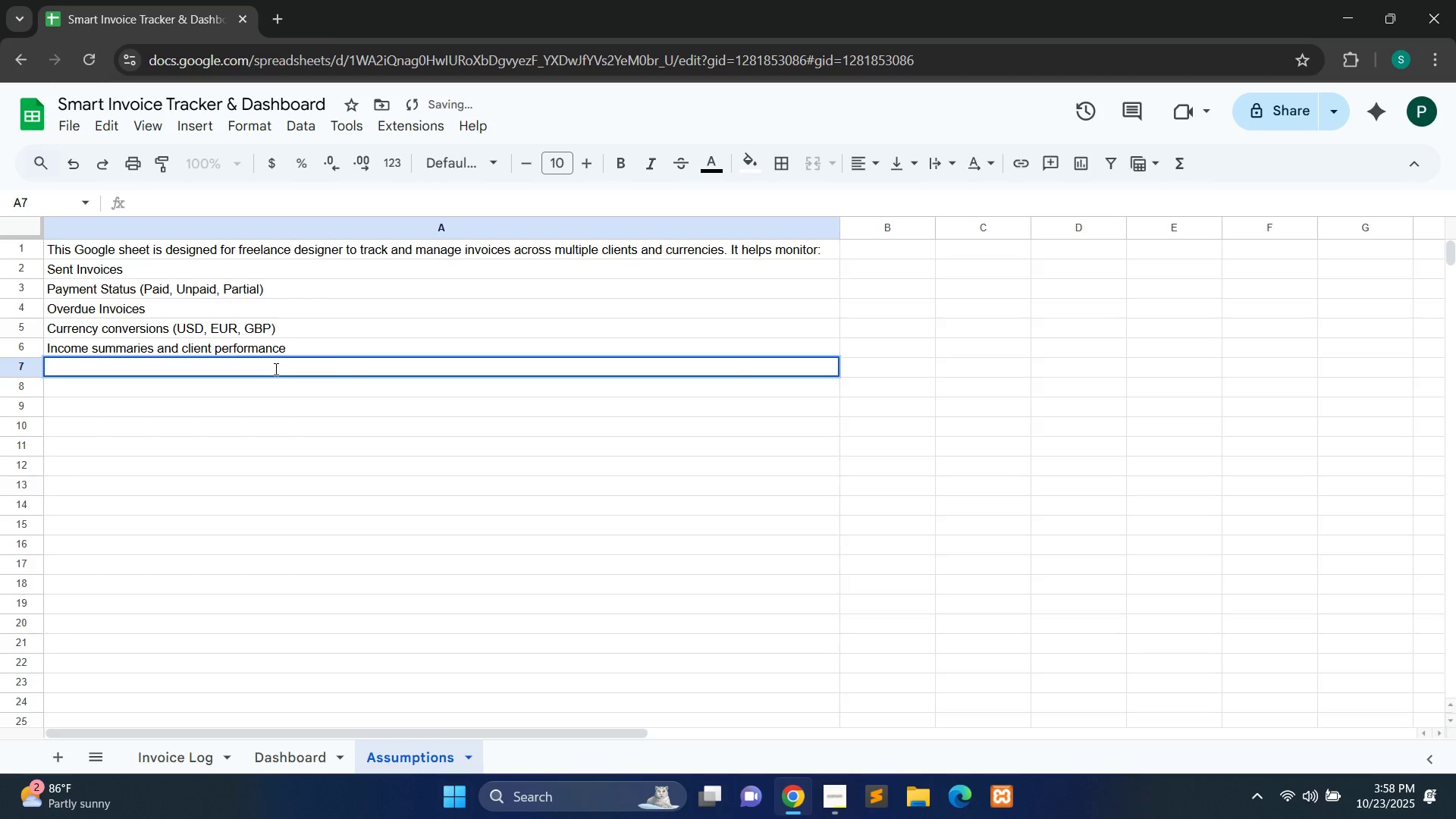 
key(Shift+C)
 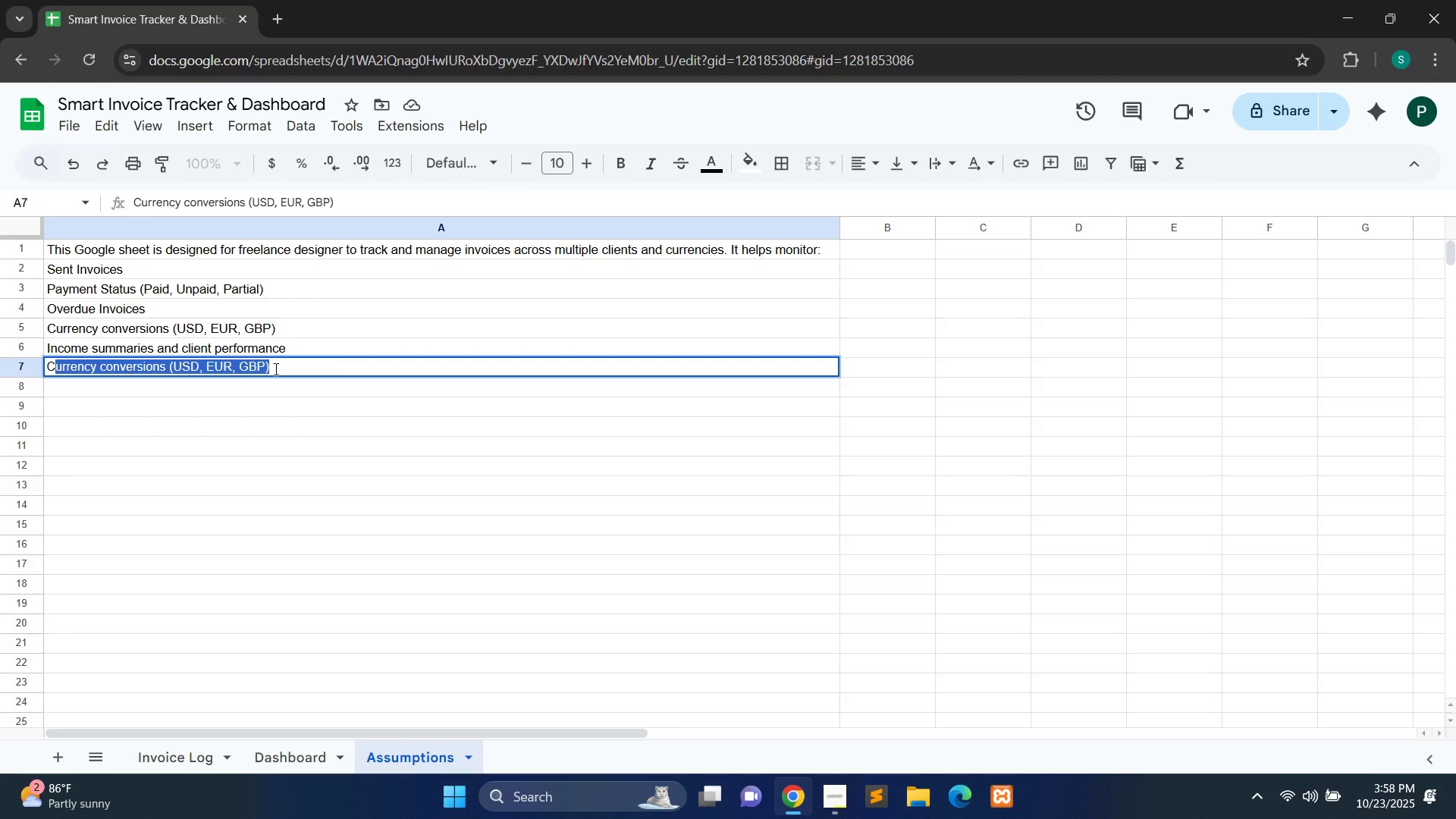 
wait(6.3)
 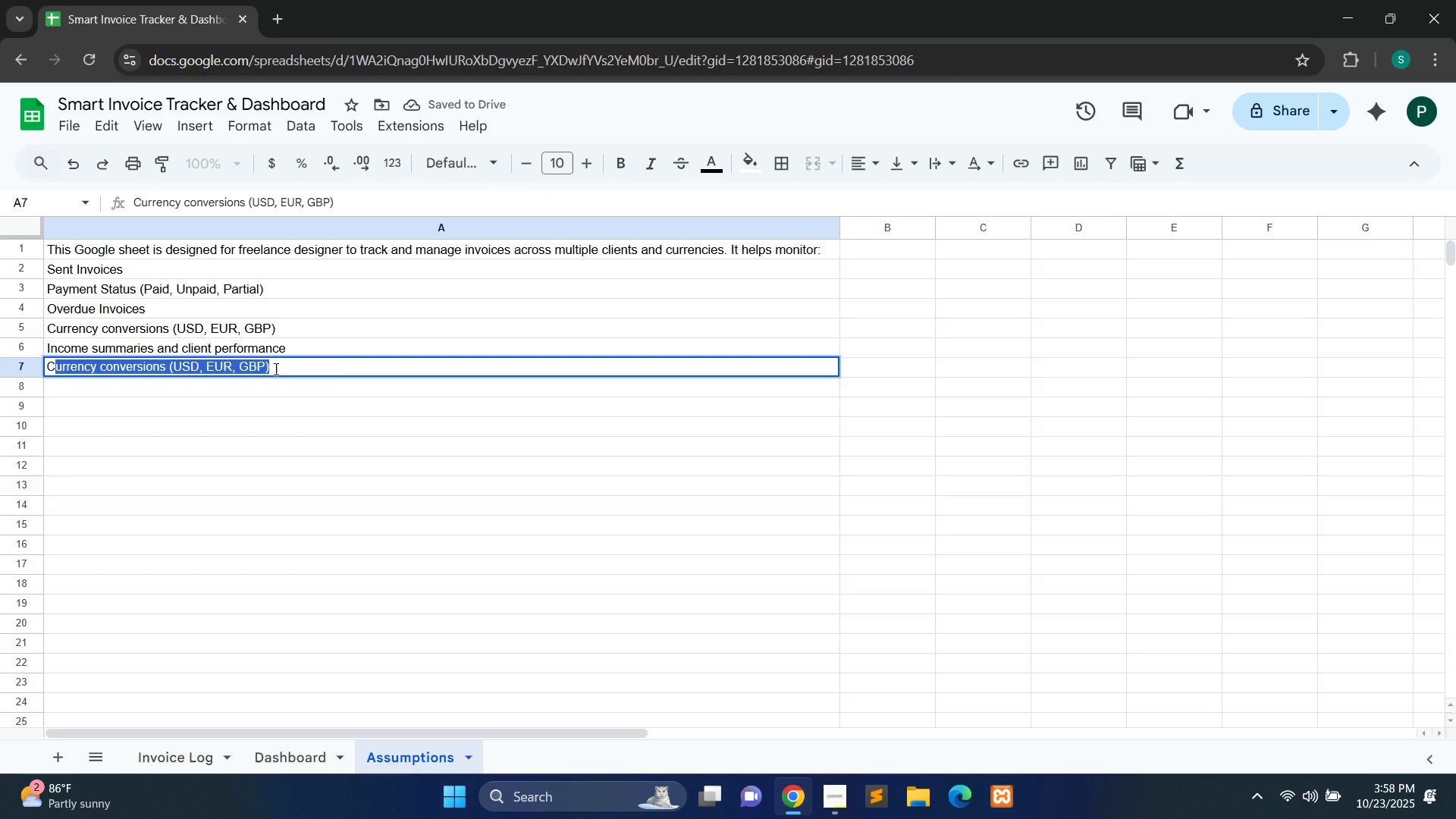 
left_click([261, 394])
 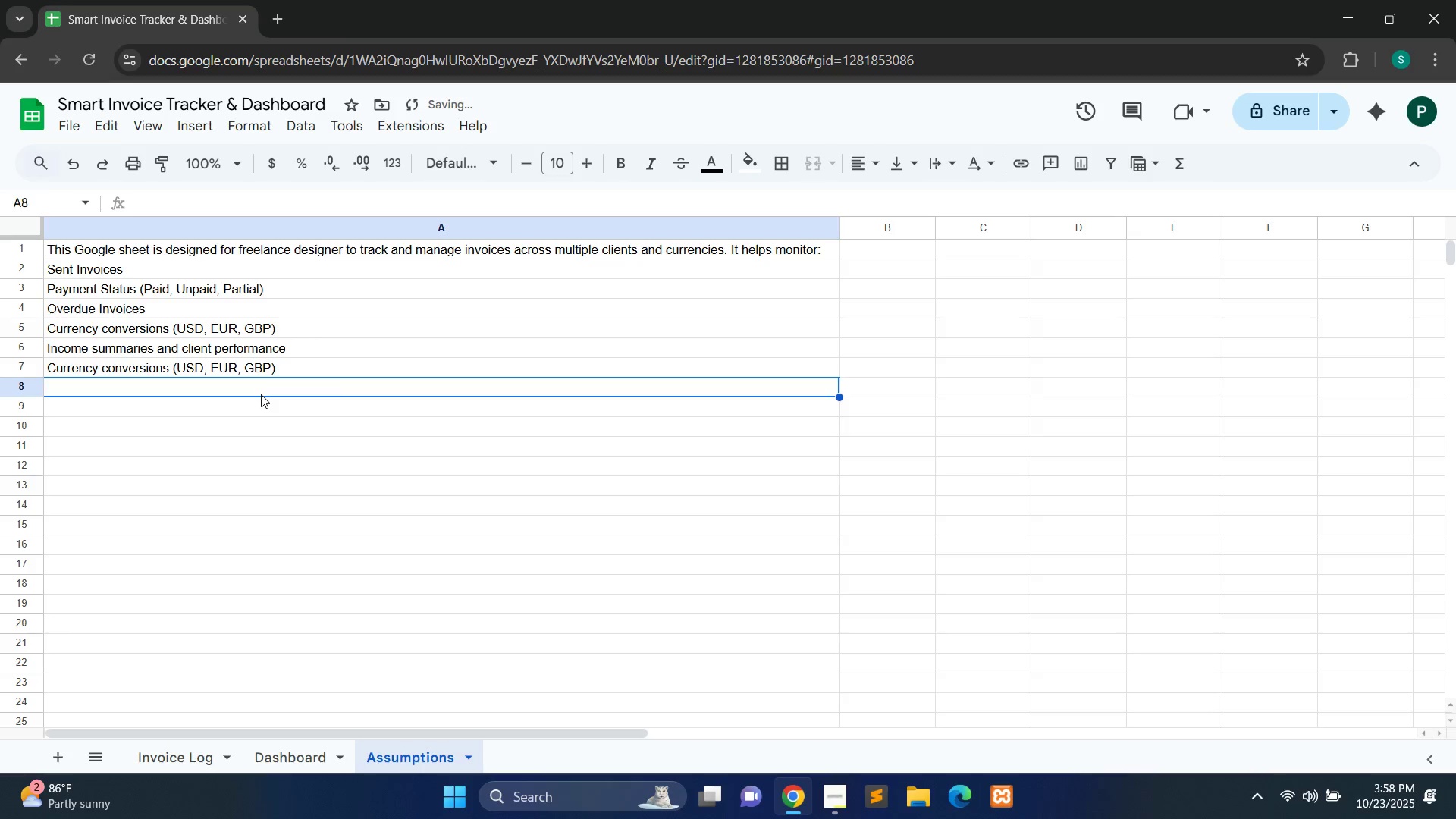 
double_click([261, 394])
 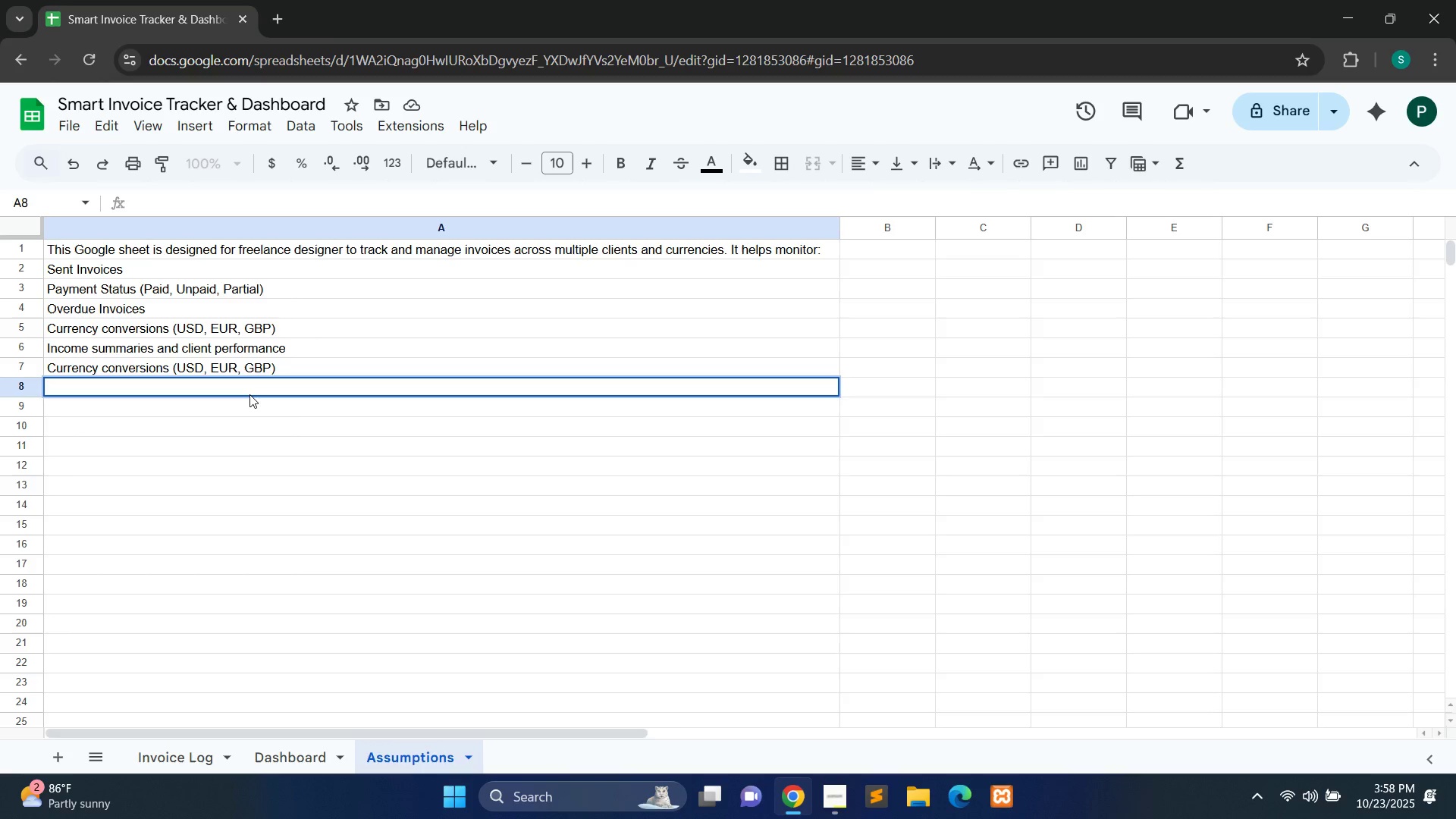 
wait(14.34)
 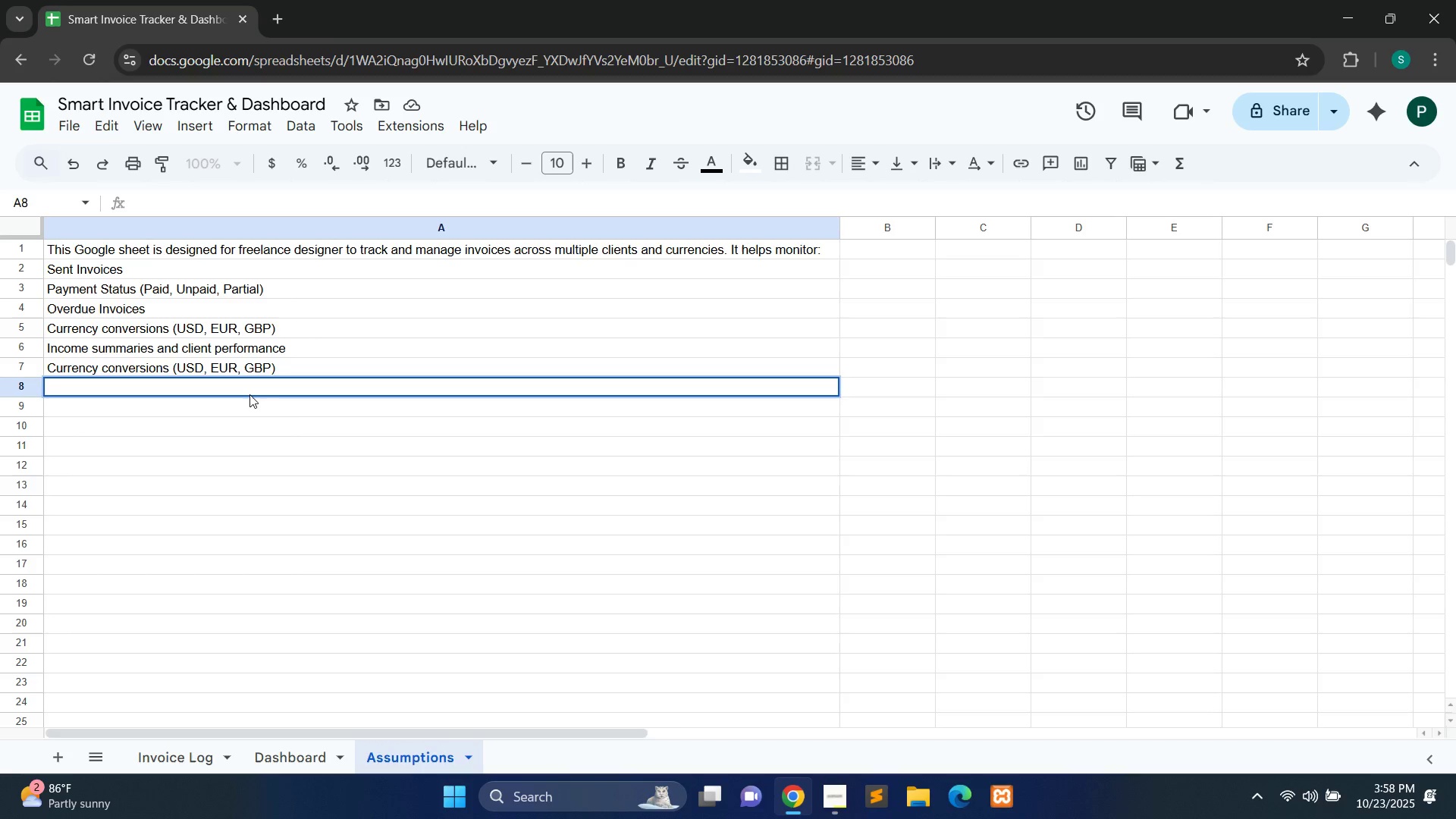 
key(Control+V)
 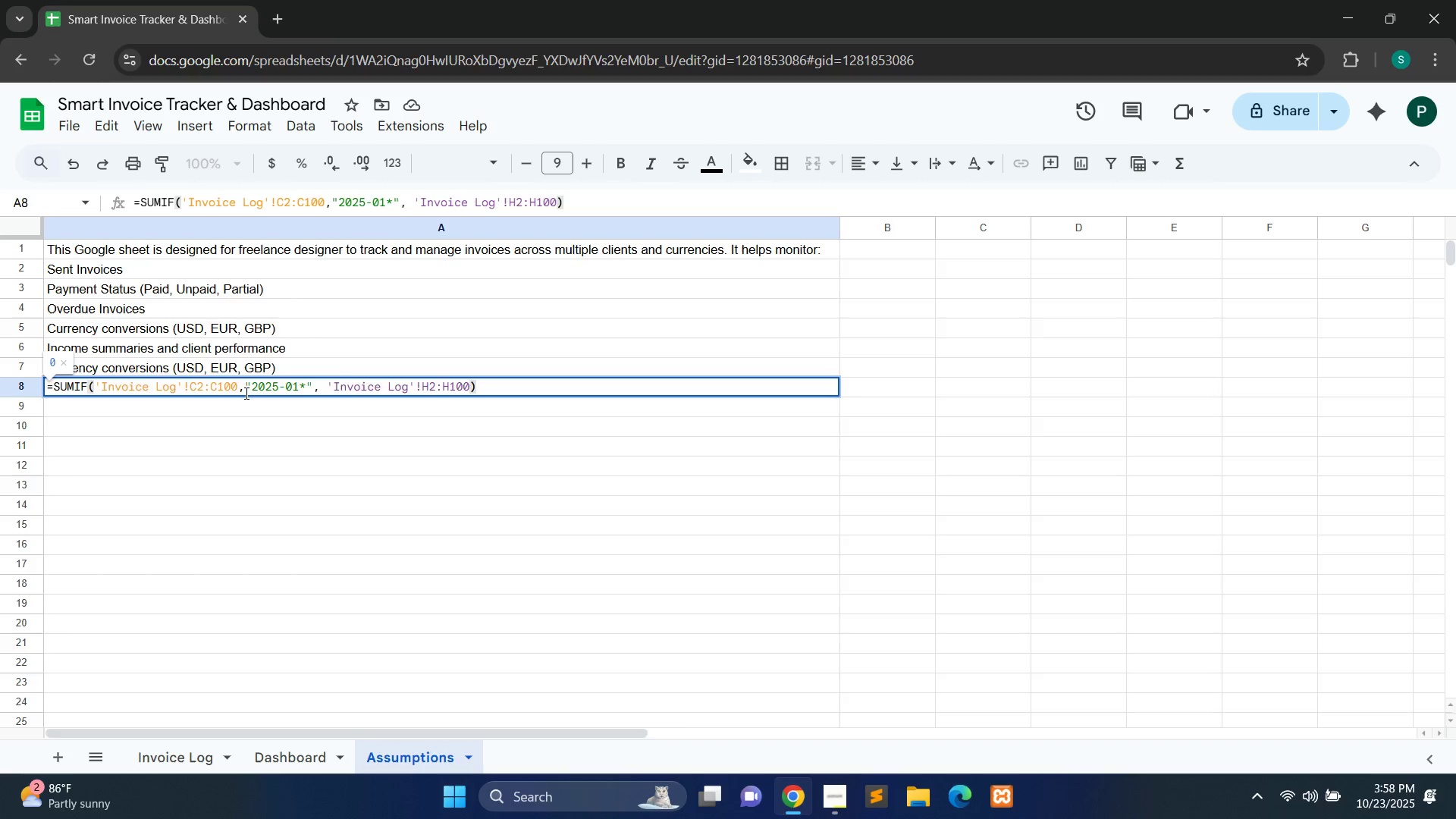 
key(Control+Z)
 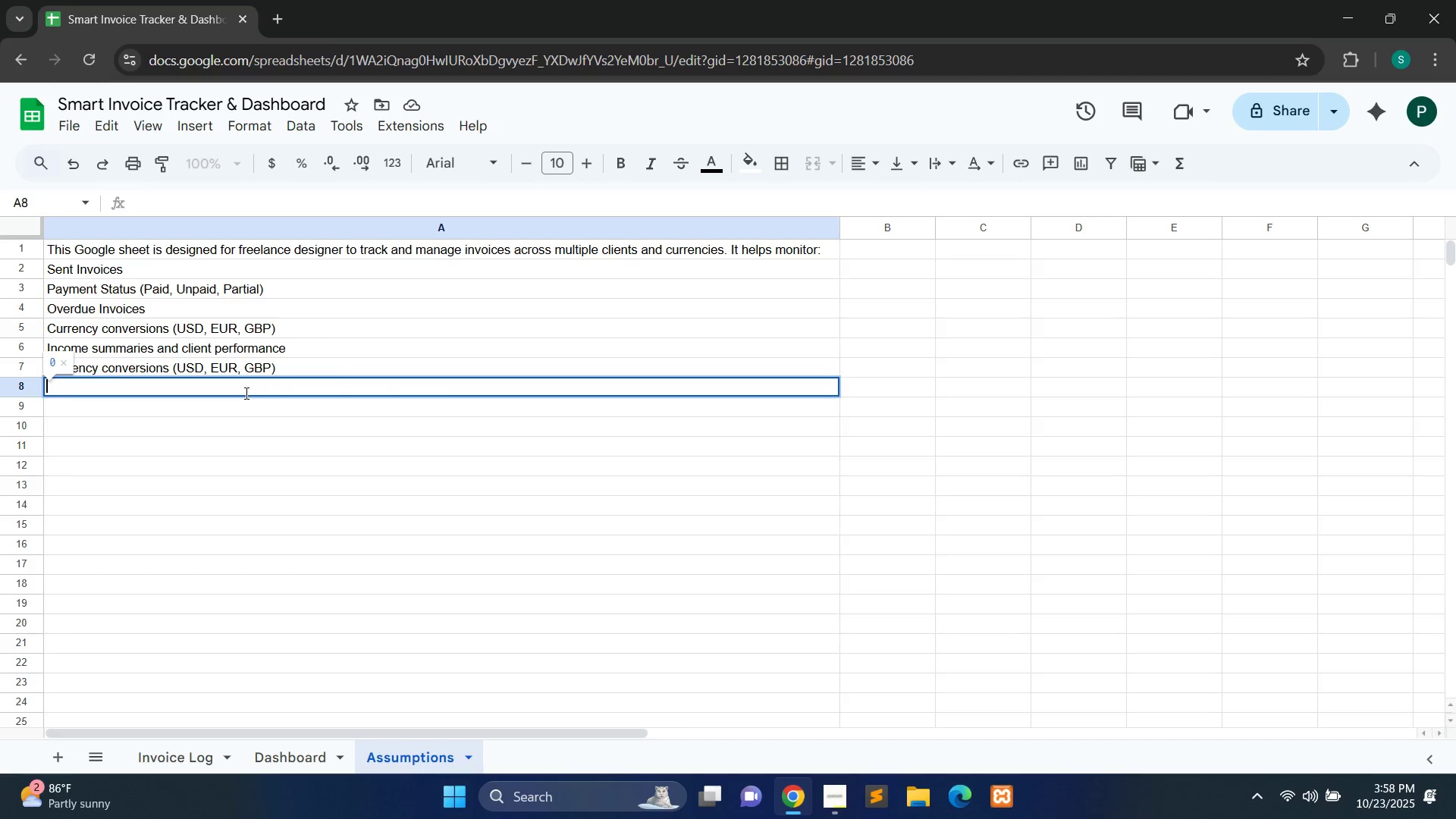 
key(Control+Z)
 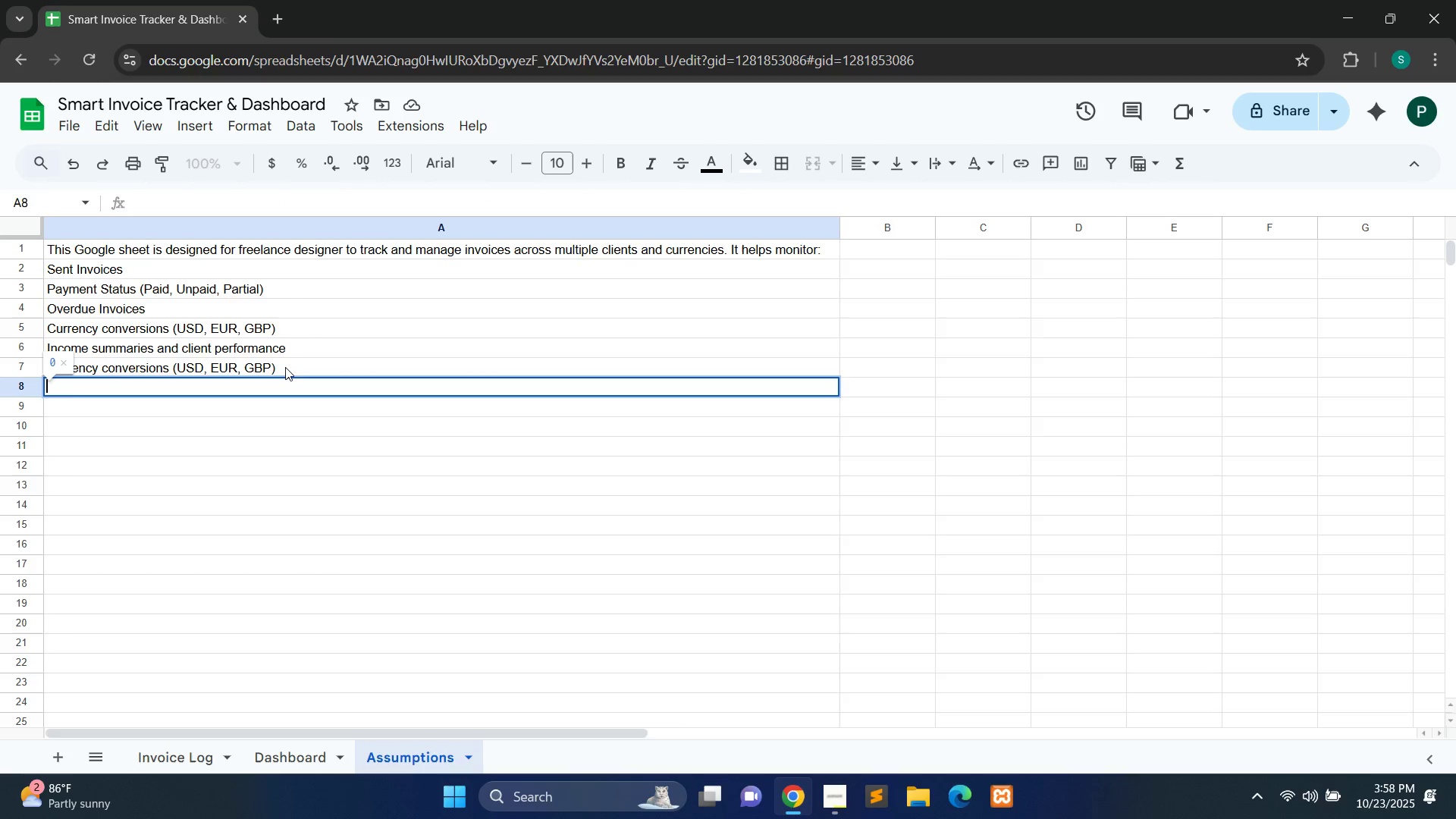 
double_click([280, 365])
 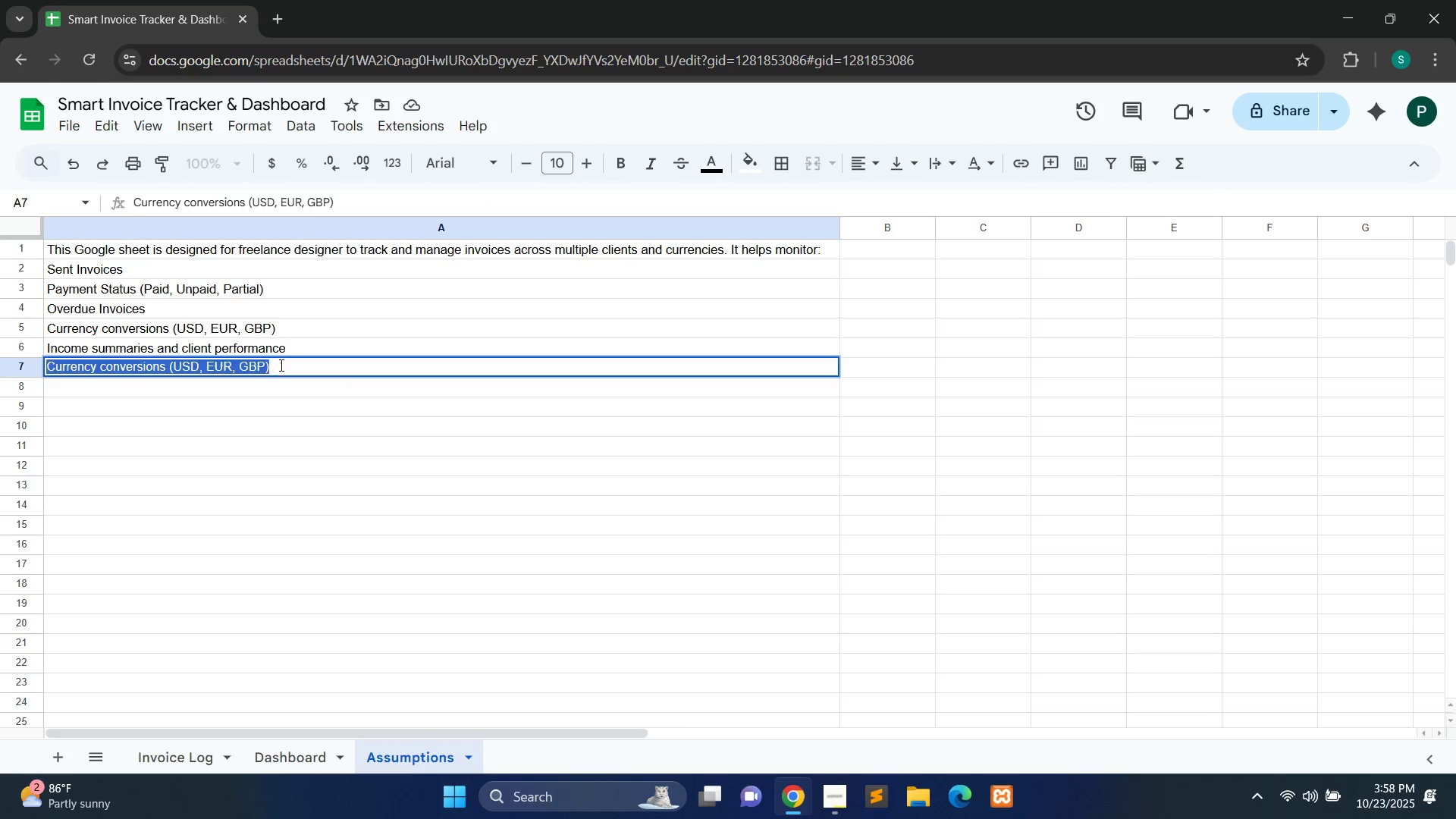 
triple_click([280, 365])
 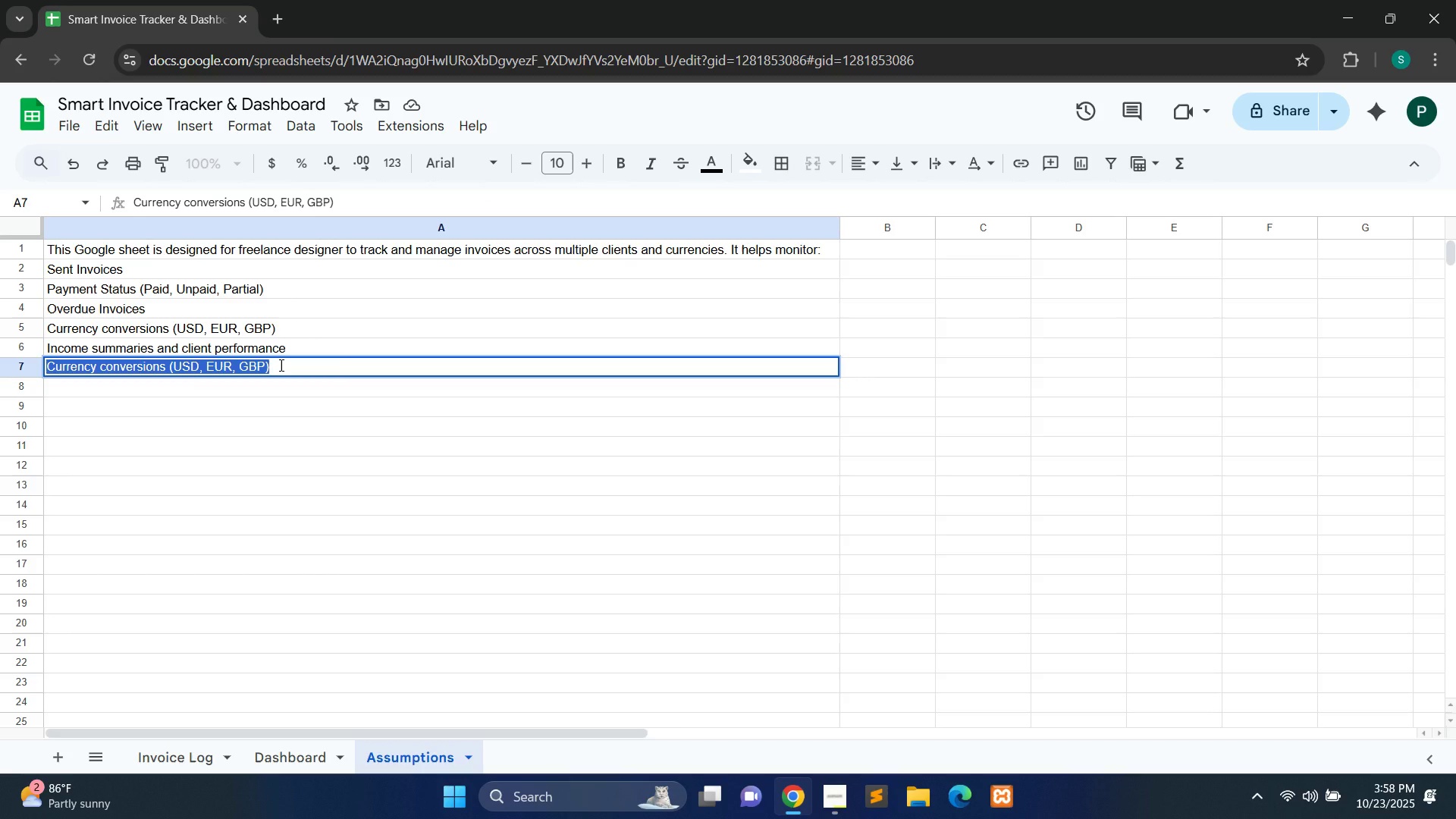 
type(Cashflo)
 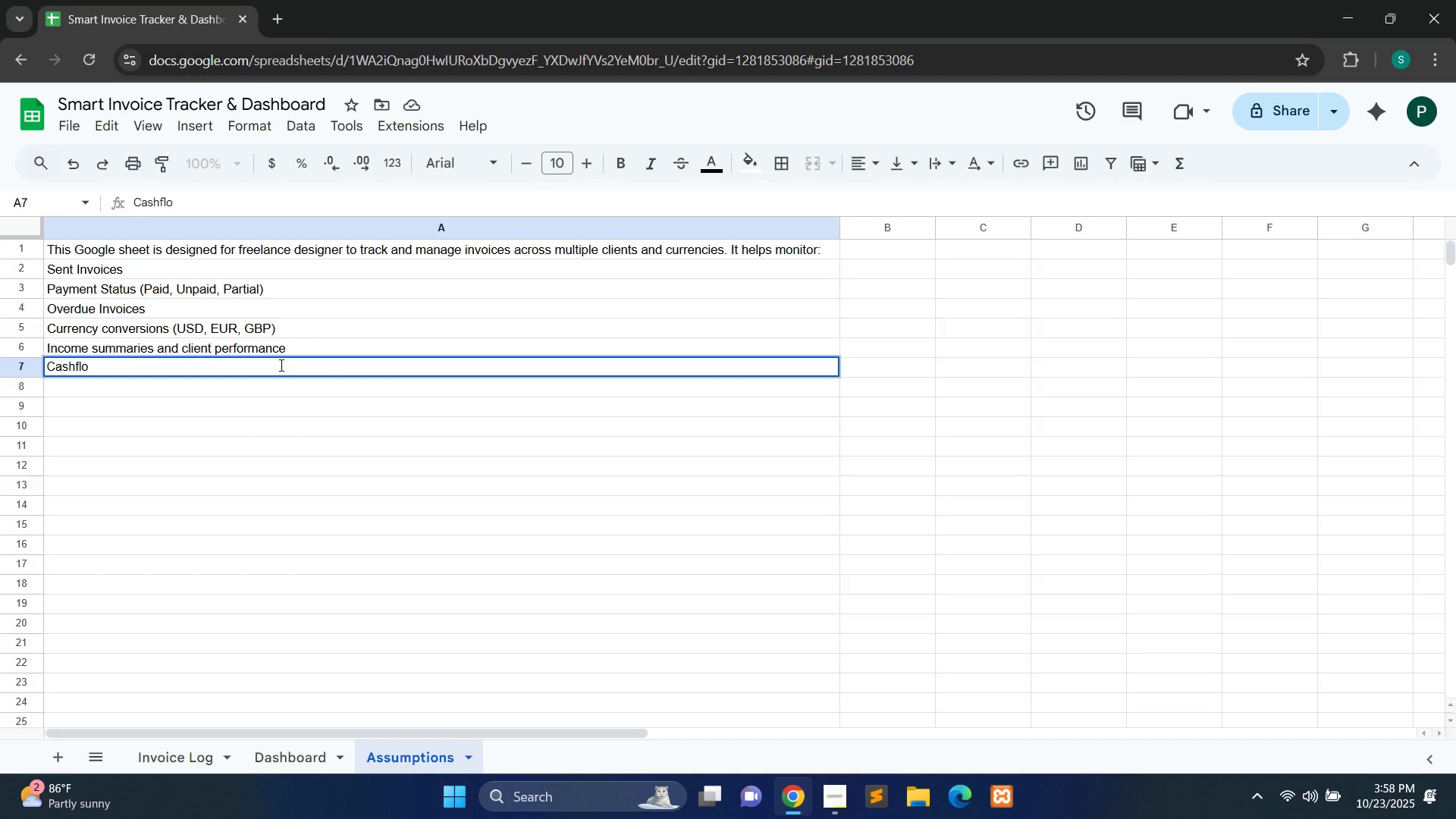 
type(w over time)
 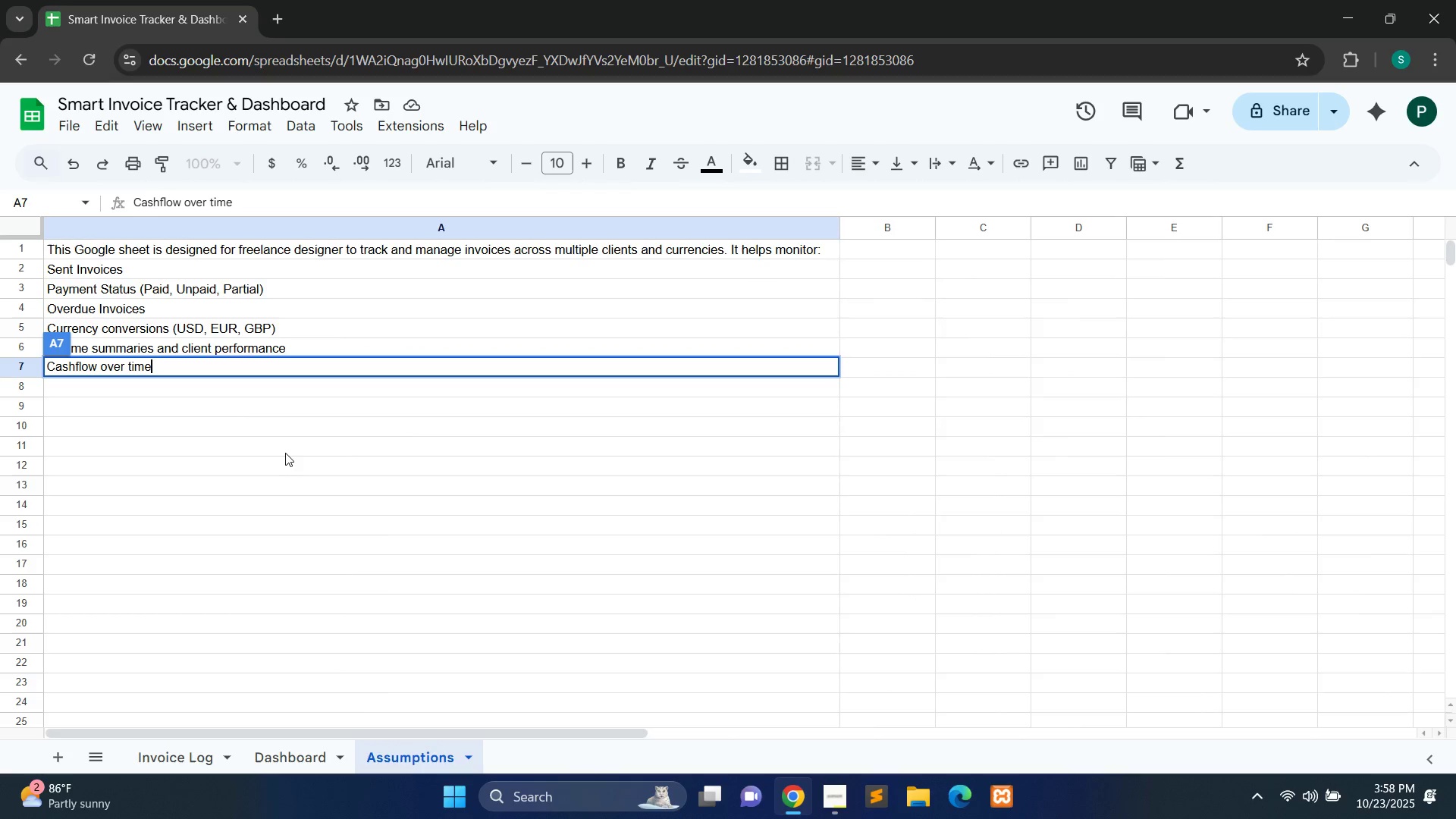 
wait(11.03)
 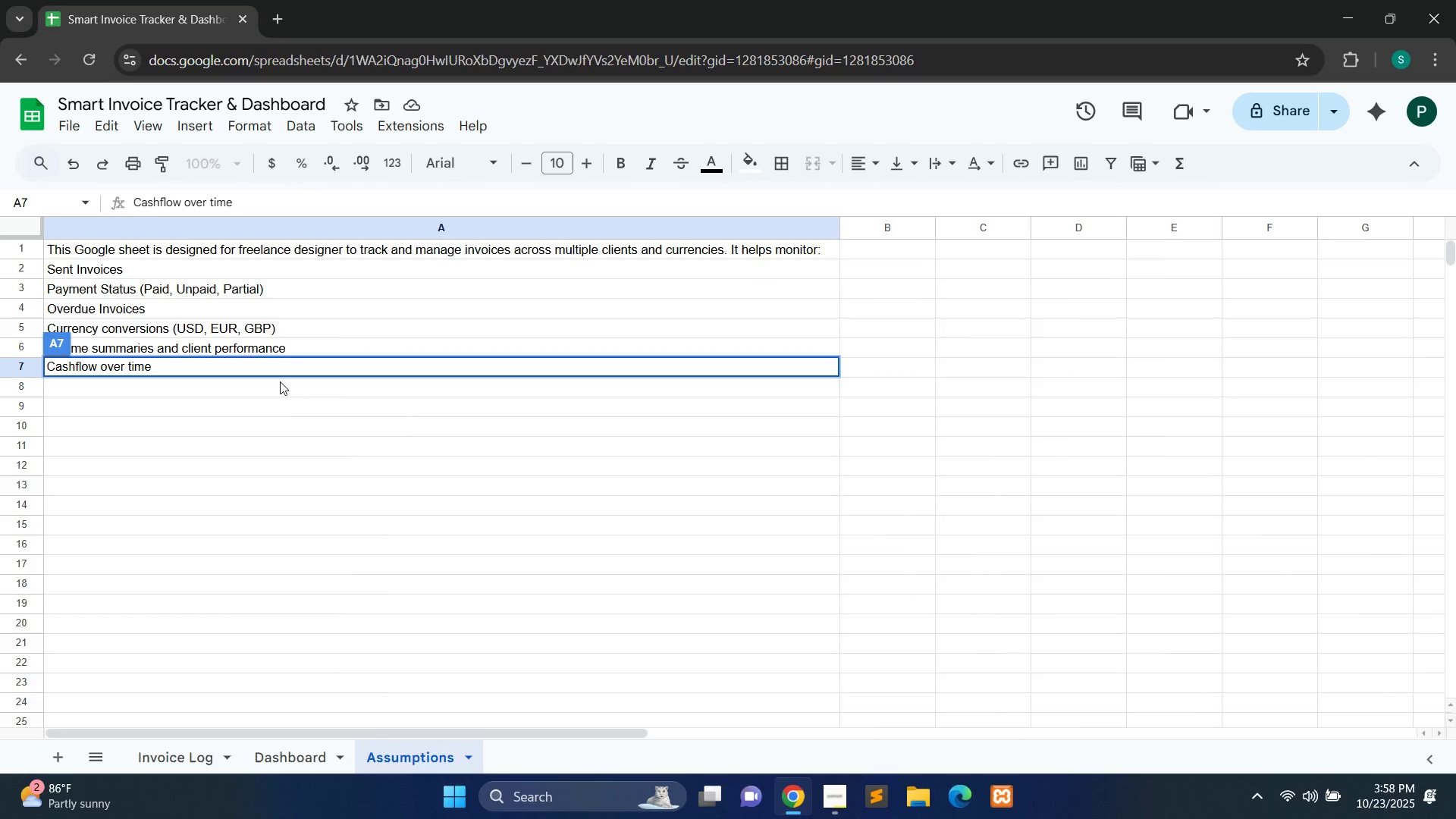 
key(Control+A)
 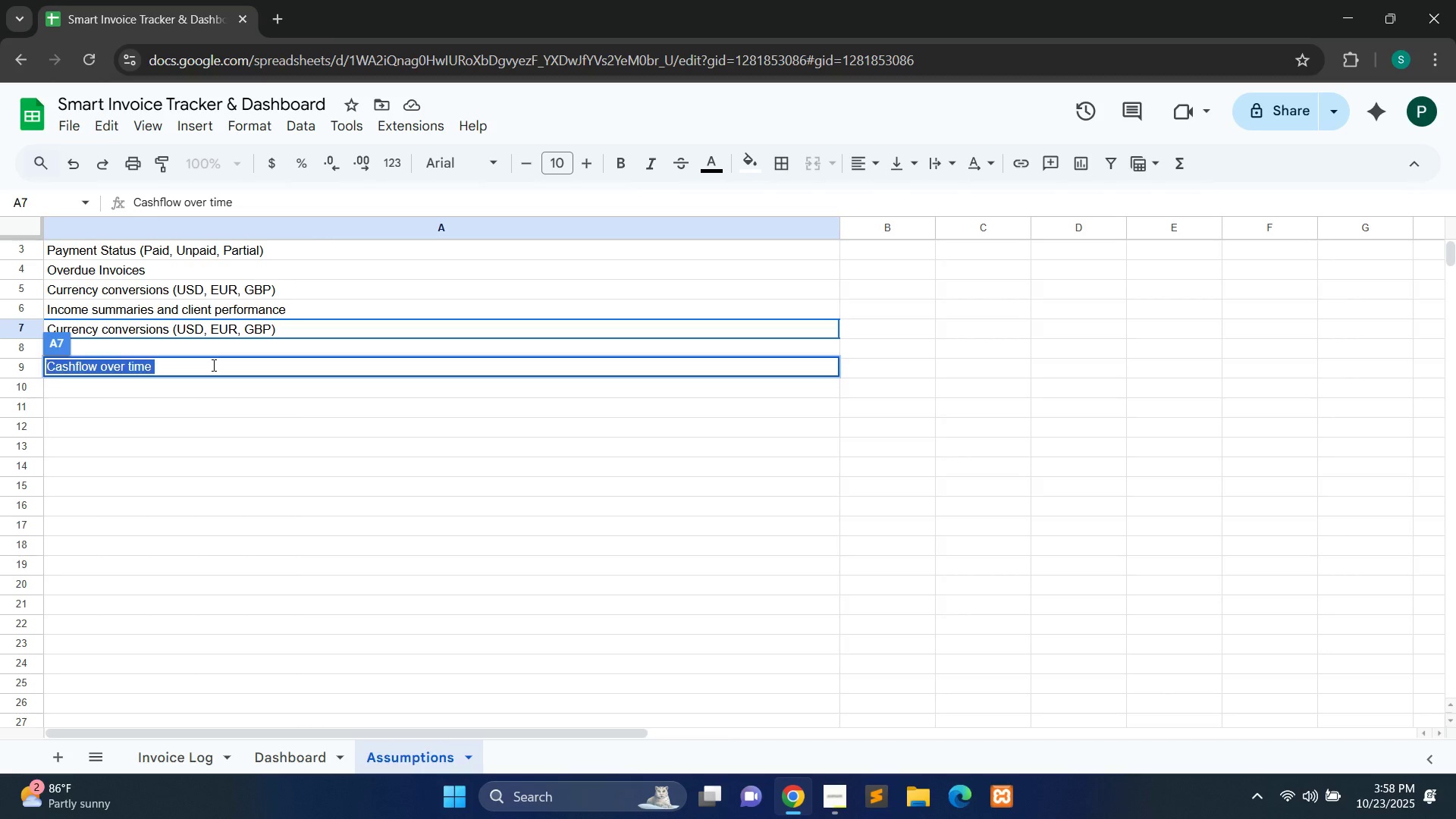 
key(Control+X)
 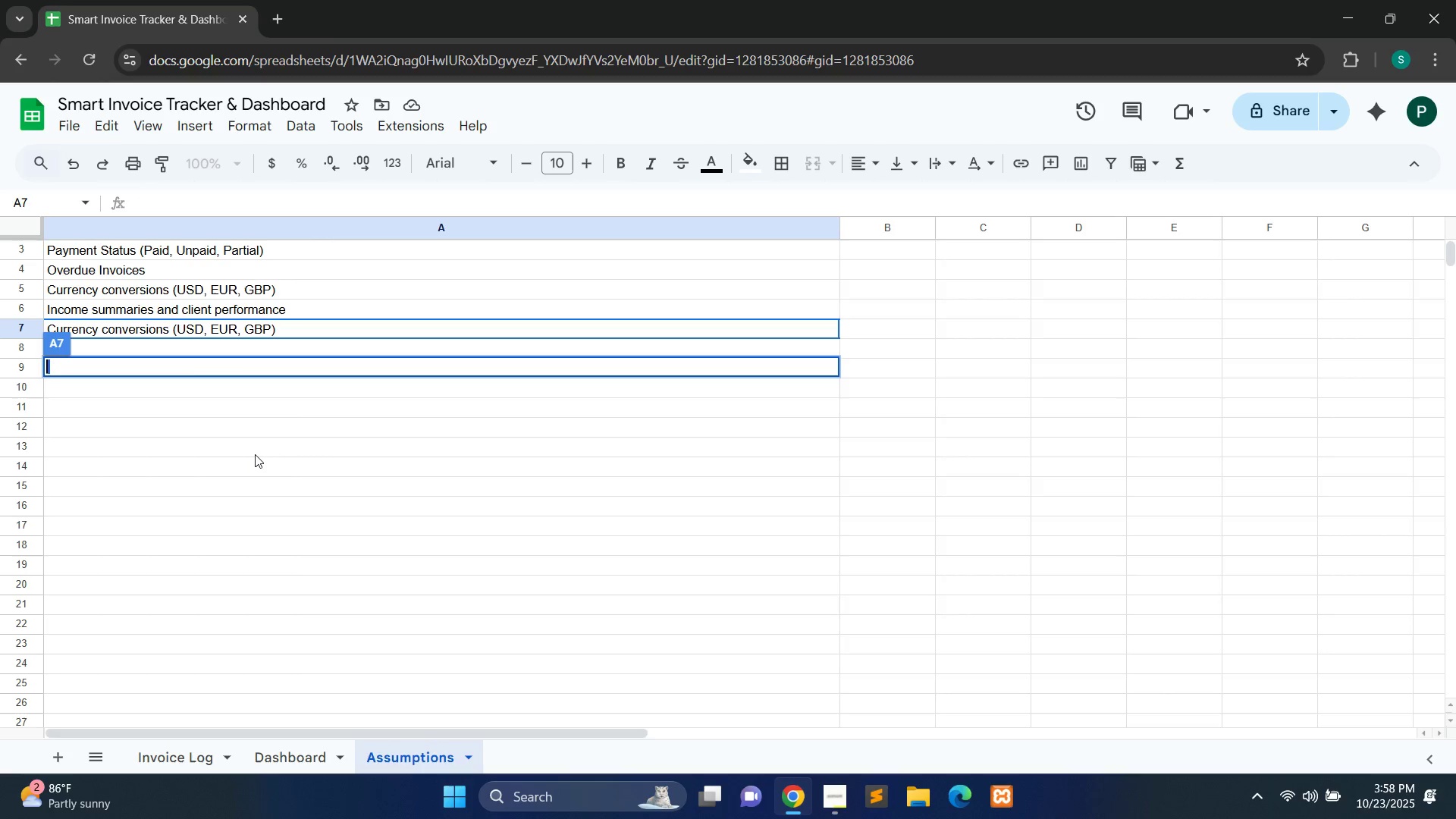 
left_click([255, 454])
 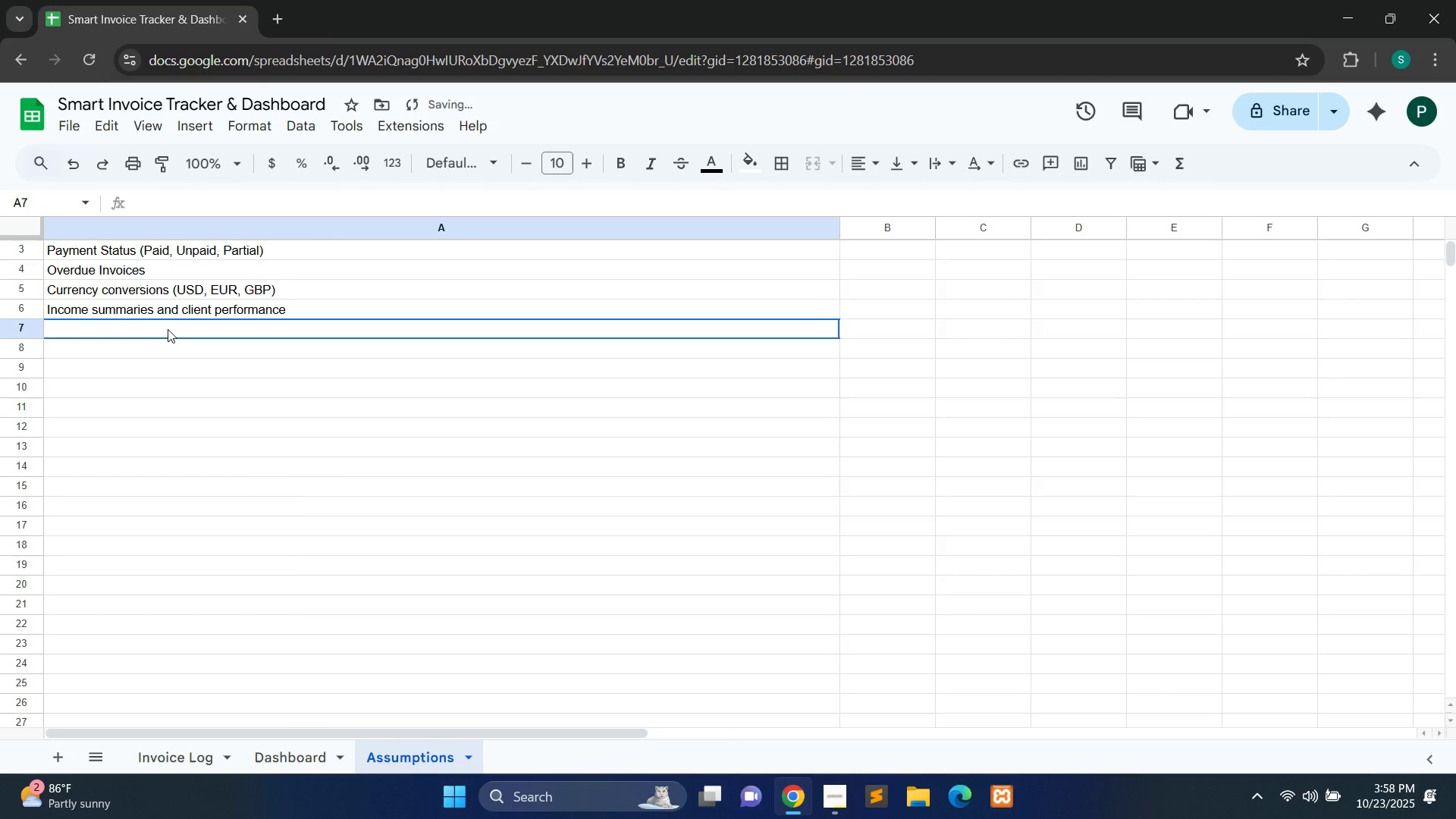 
double_click([168, 329])
 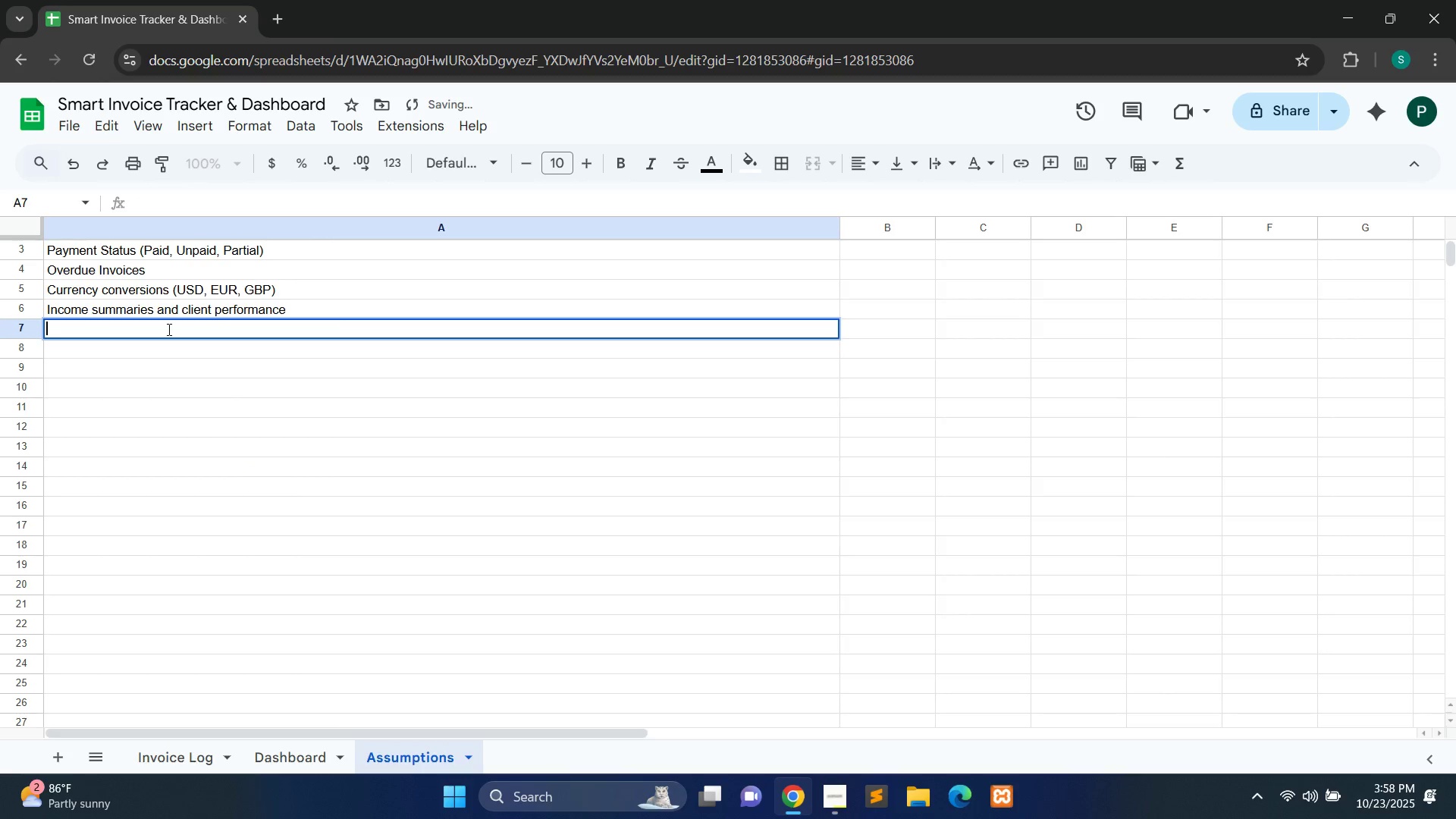 
key(Control+V)
 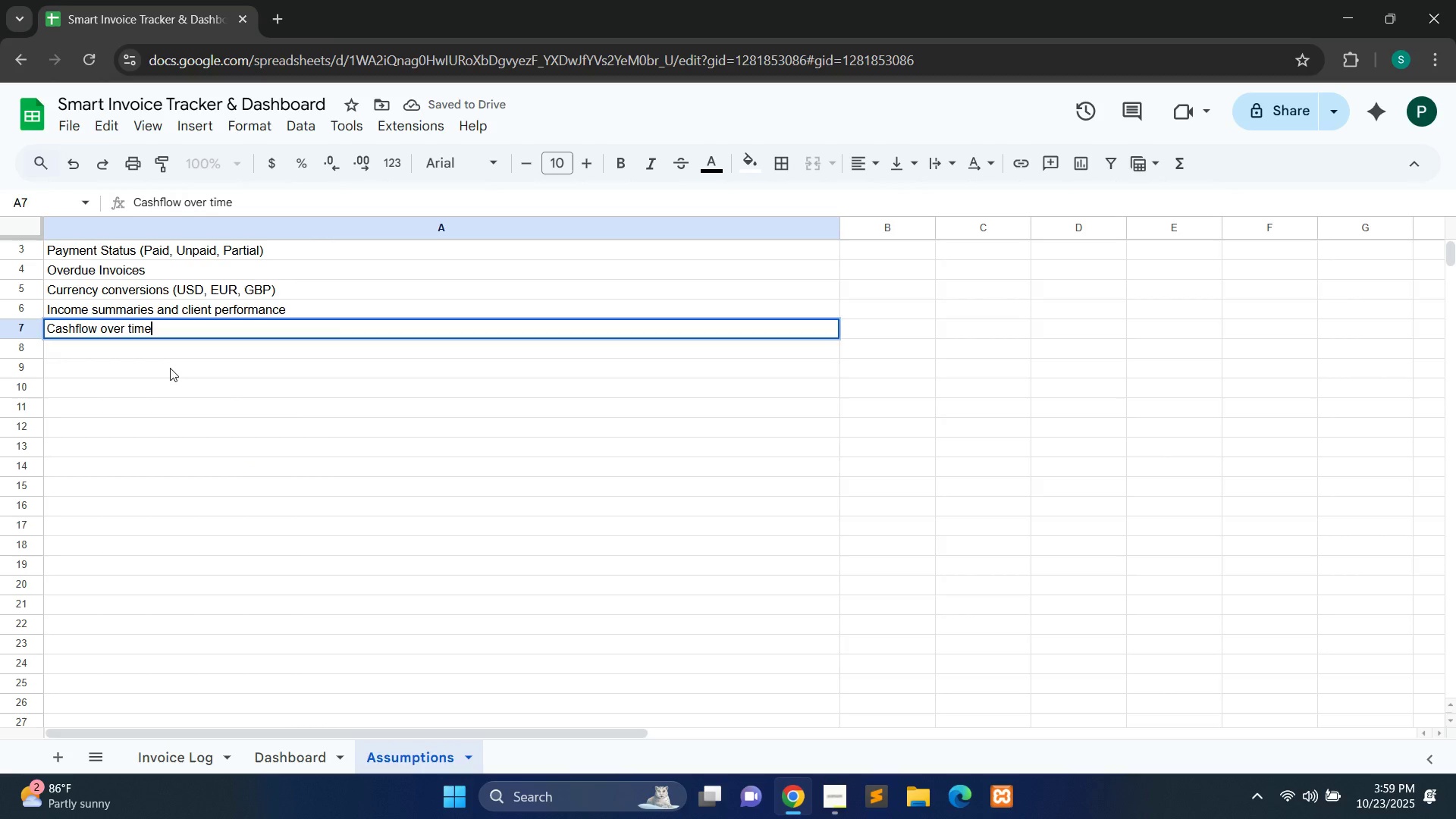 
left_click([170, 368])
 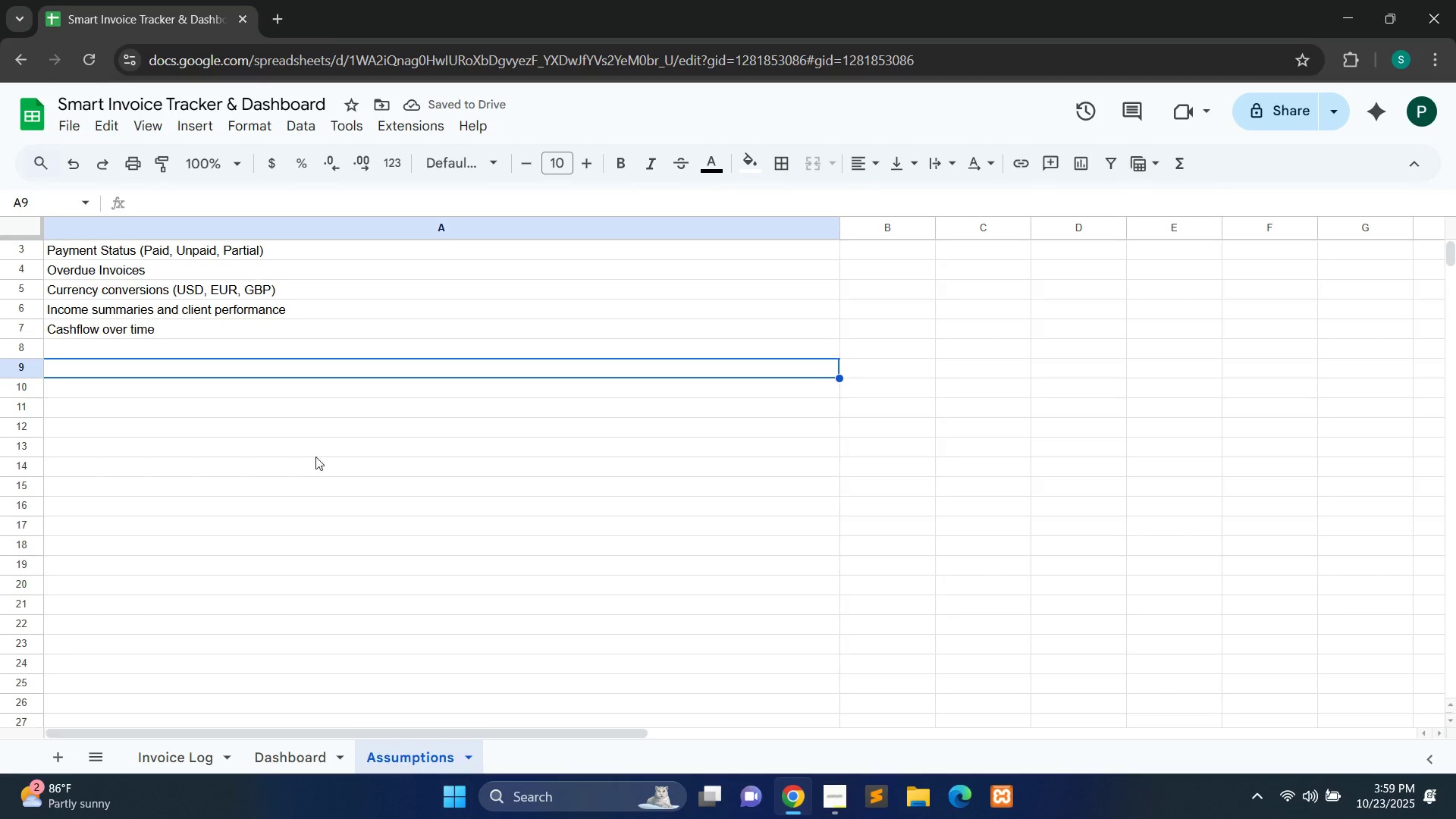 
wait(5.58)
 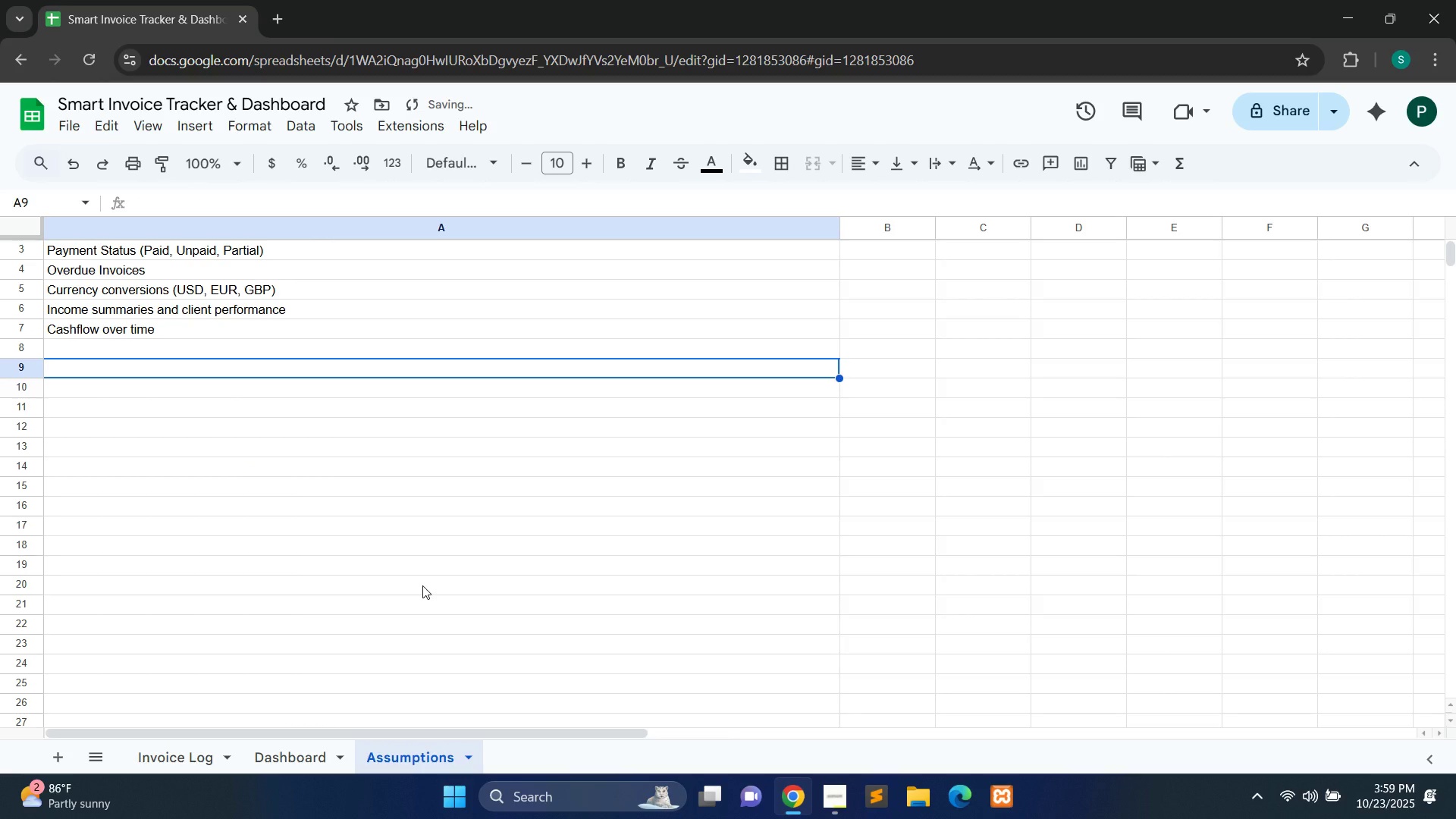 
left_click([167, 344])
 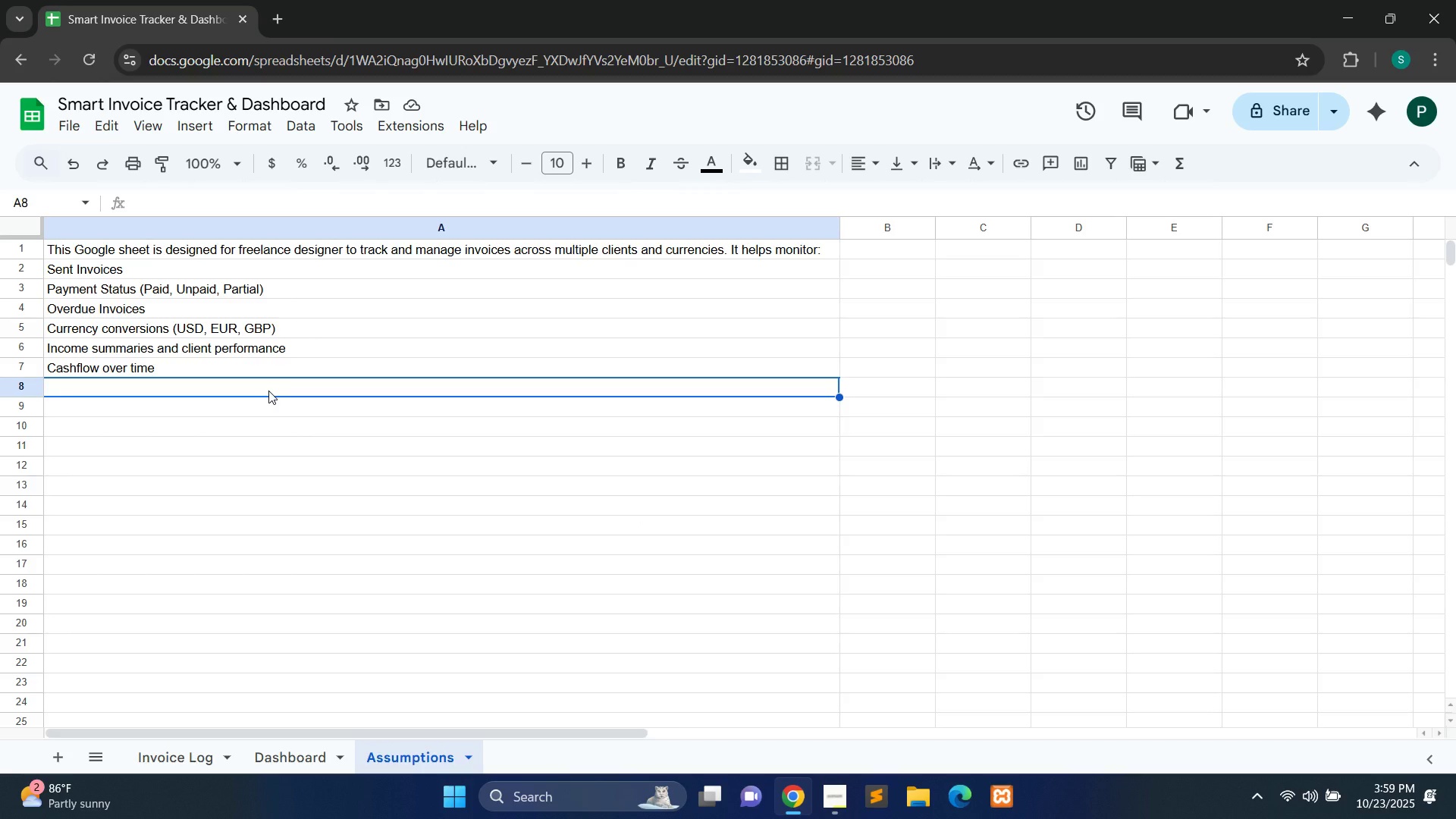 
wait(28.77)
 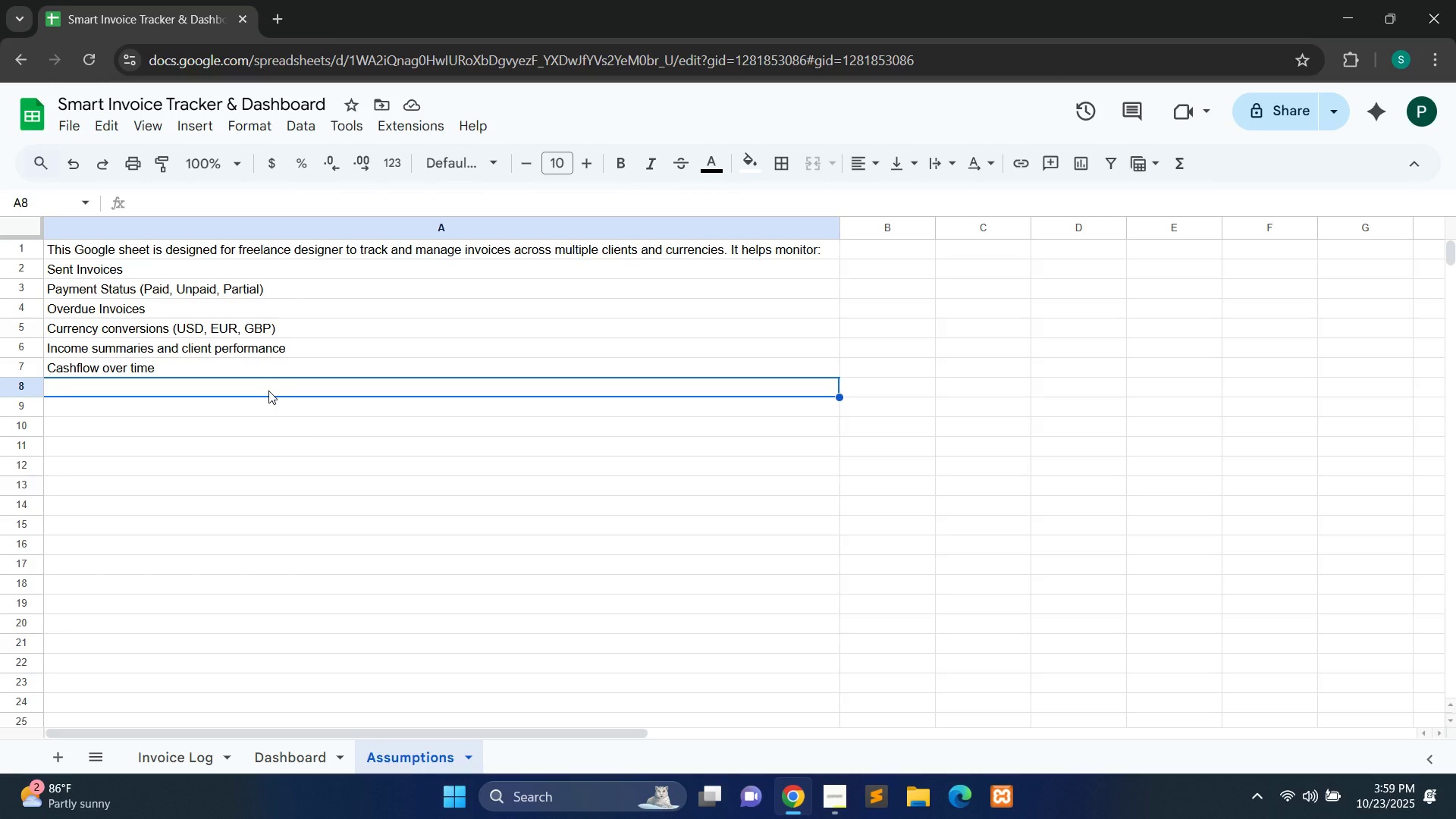 
double_click([162, 384])
 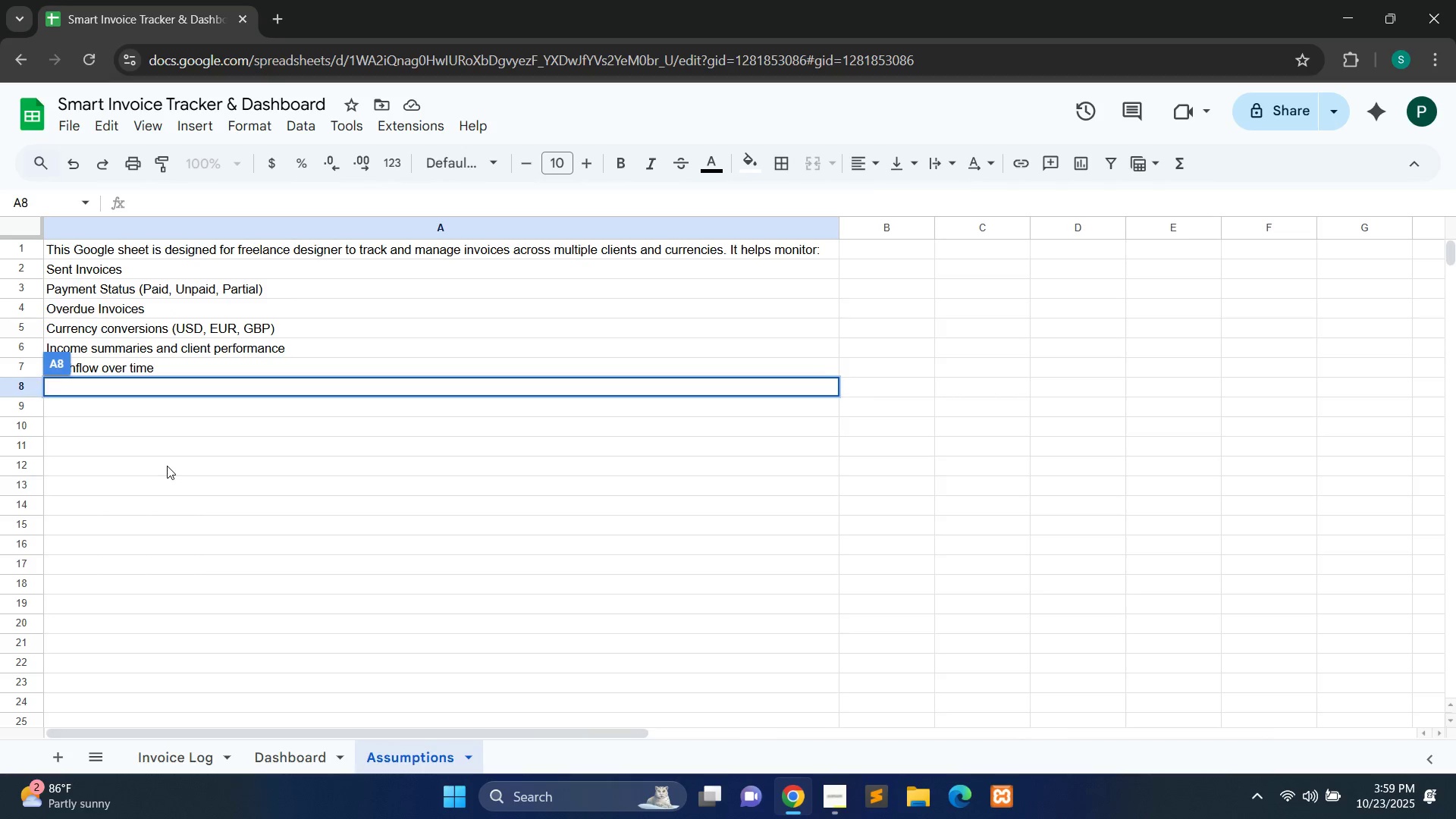 
left_click([309, 506])
 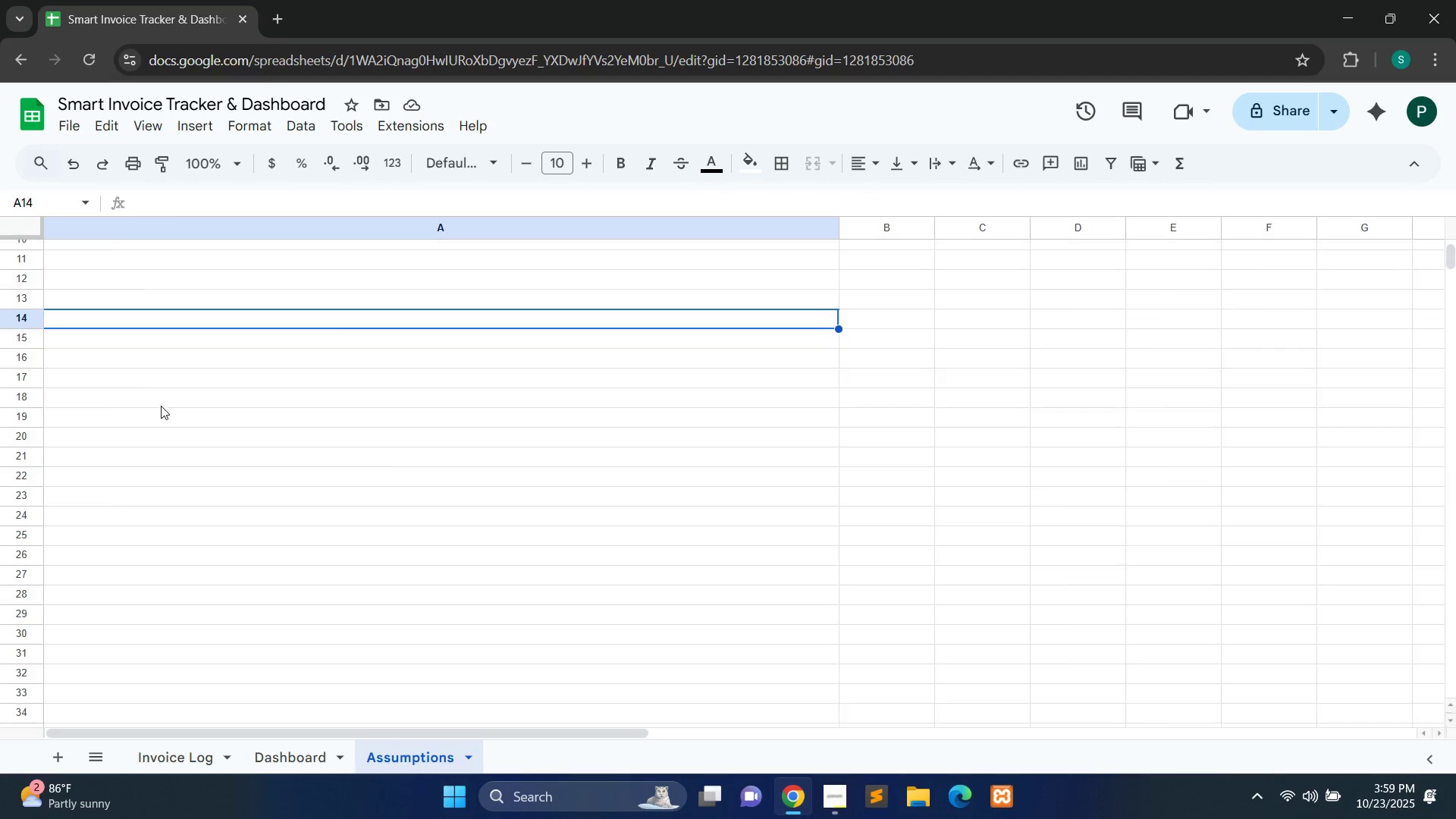 
wait(9.11)
 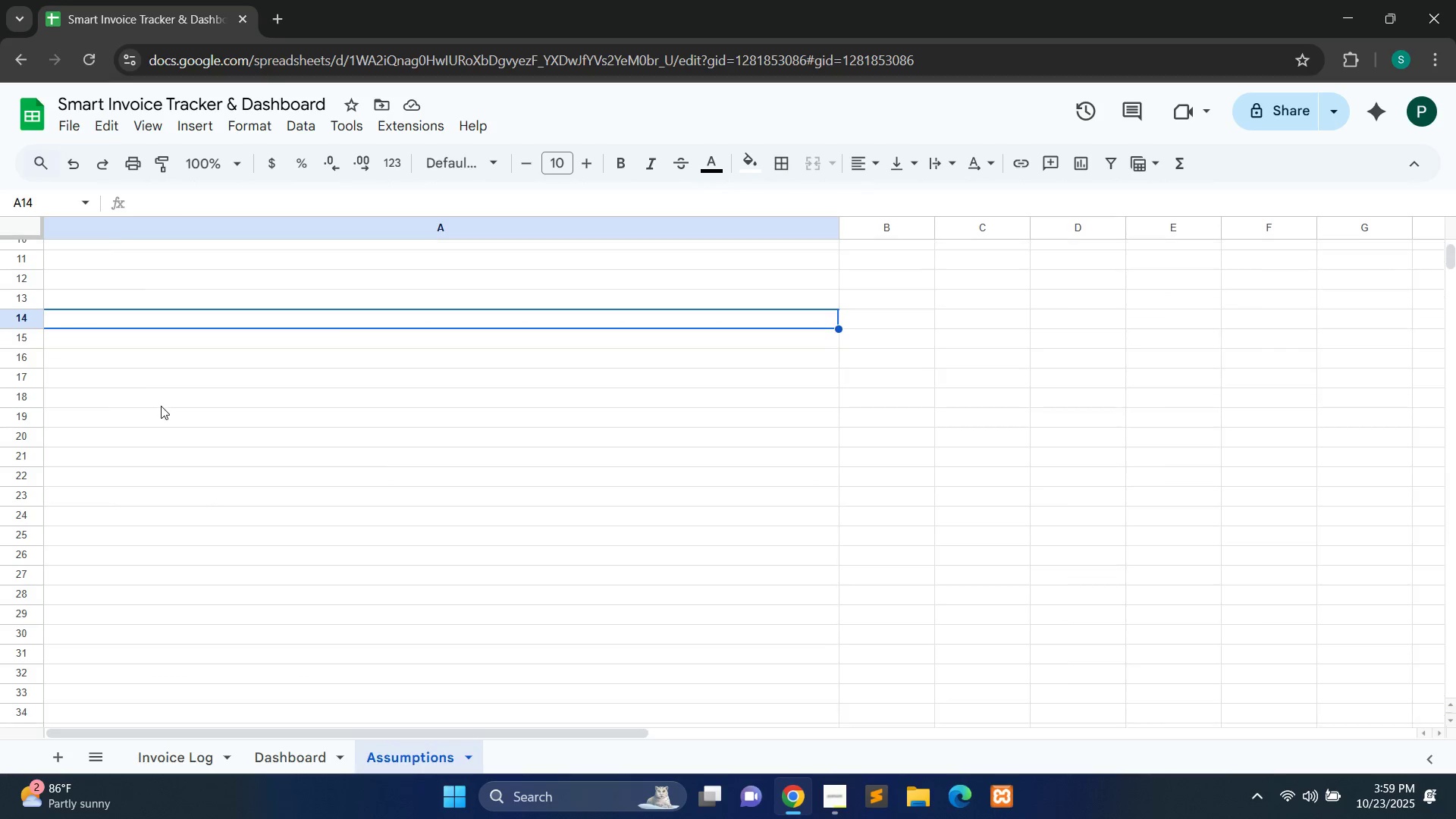 
double_click([122, 391])
 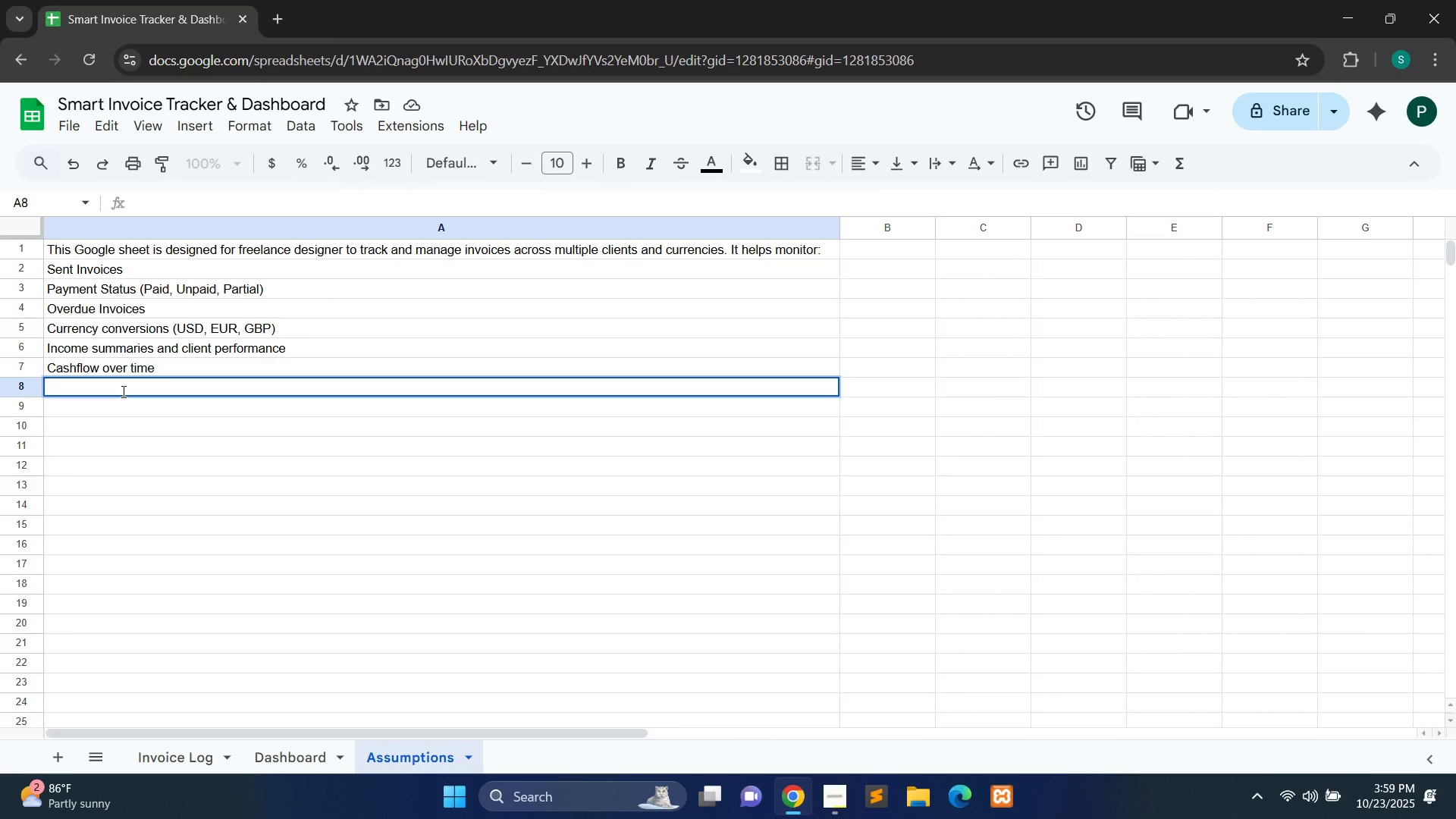 
type(Structure of the D)
key(Backspace)
type(File)
 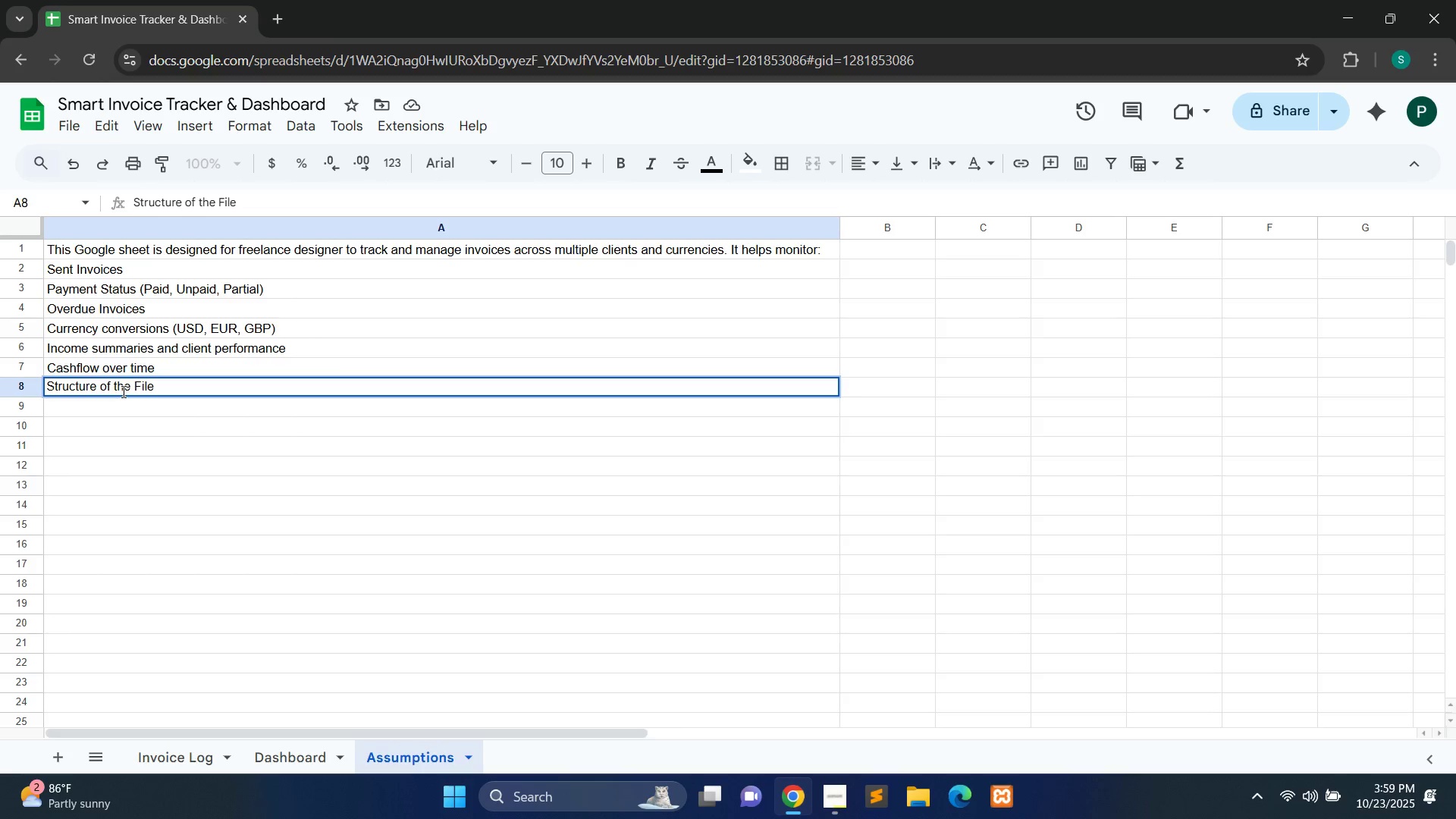 
left_click([194, 385])
 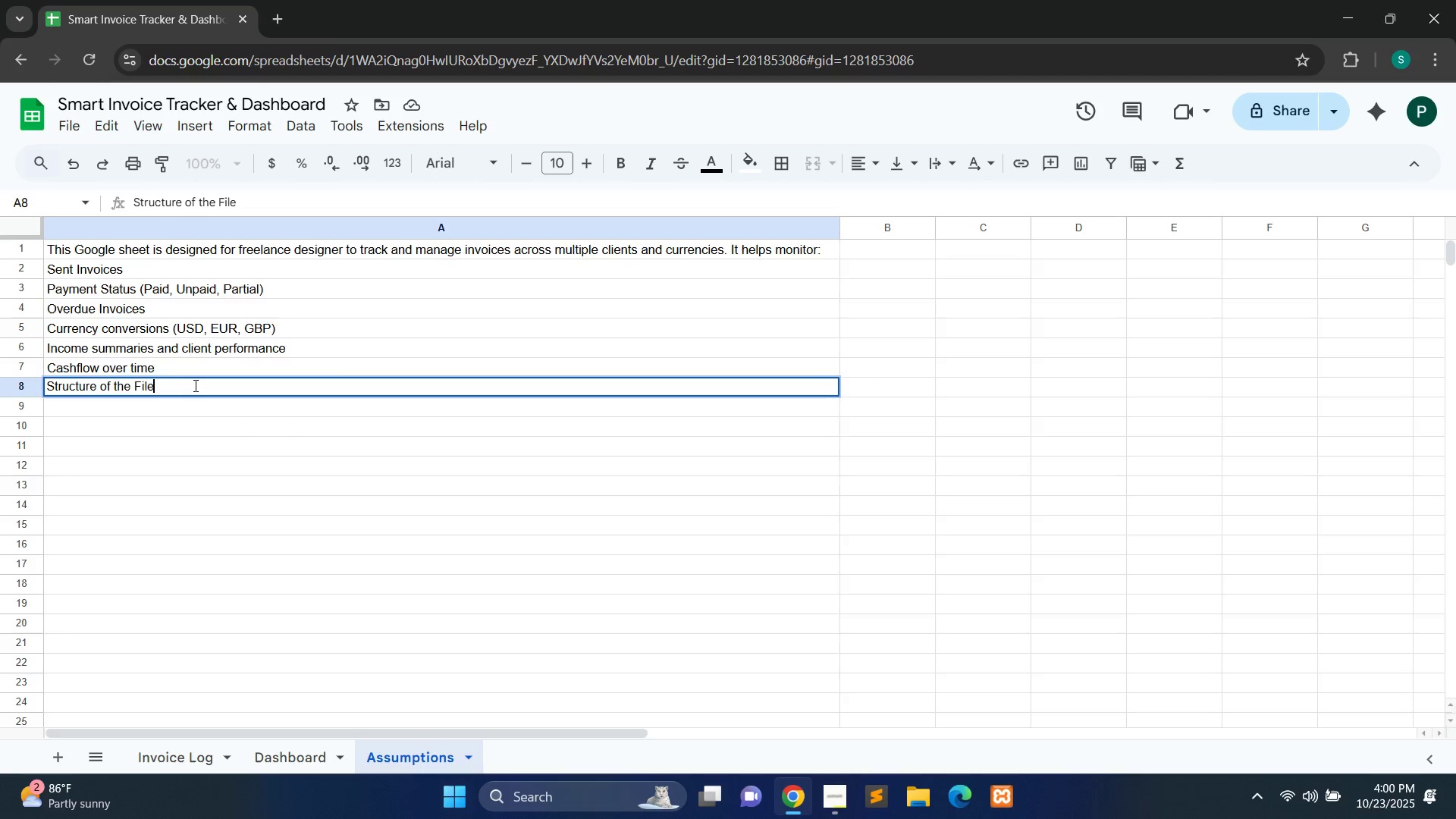 
key(Shift+Home)
 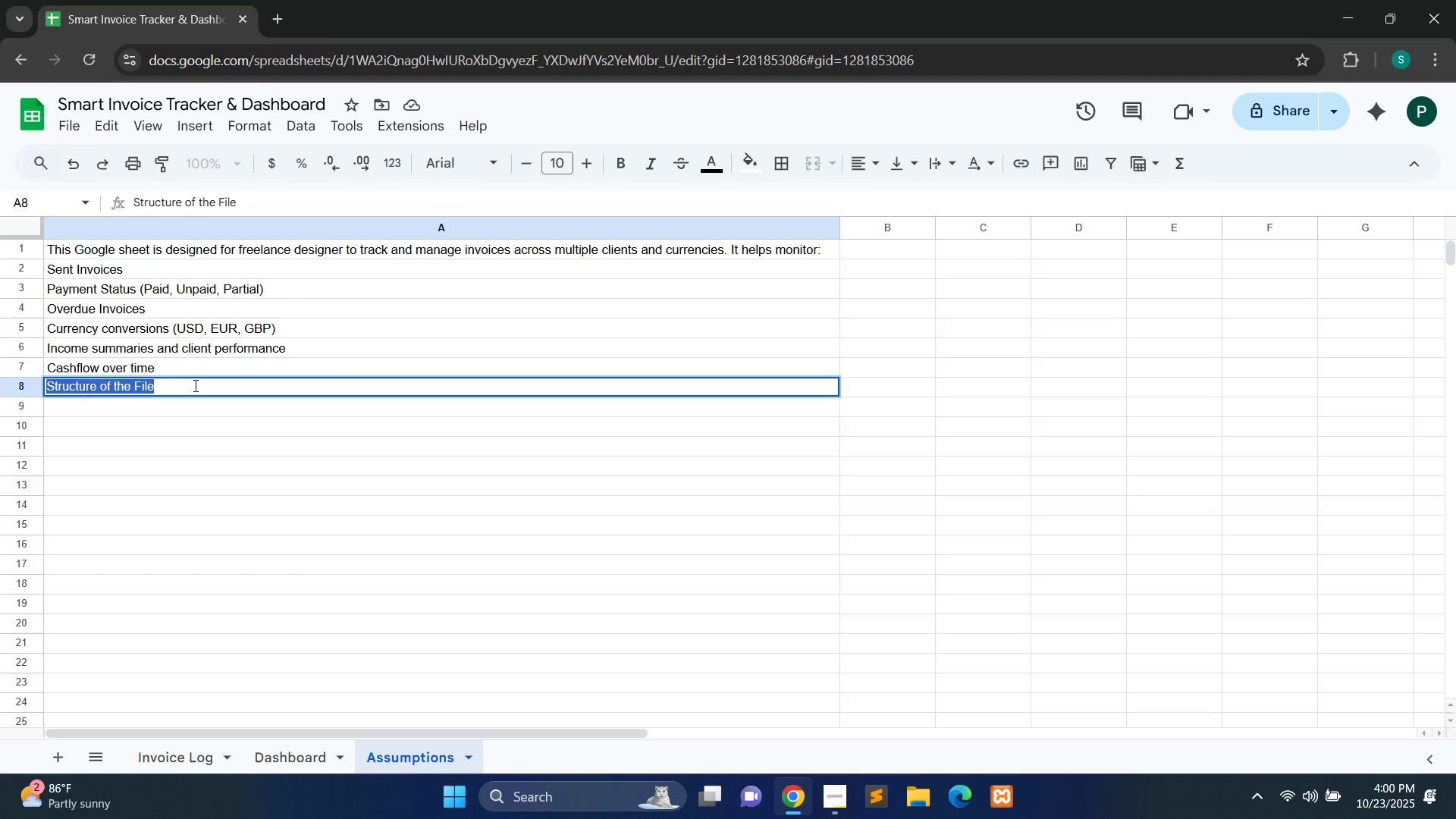 
key(Control+B)
 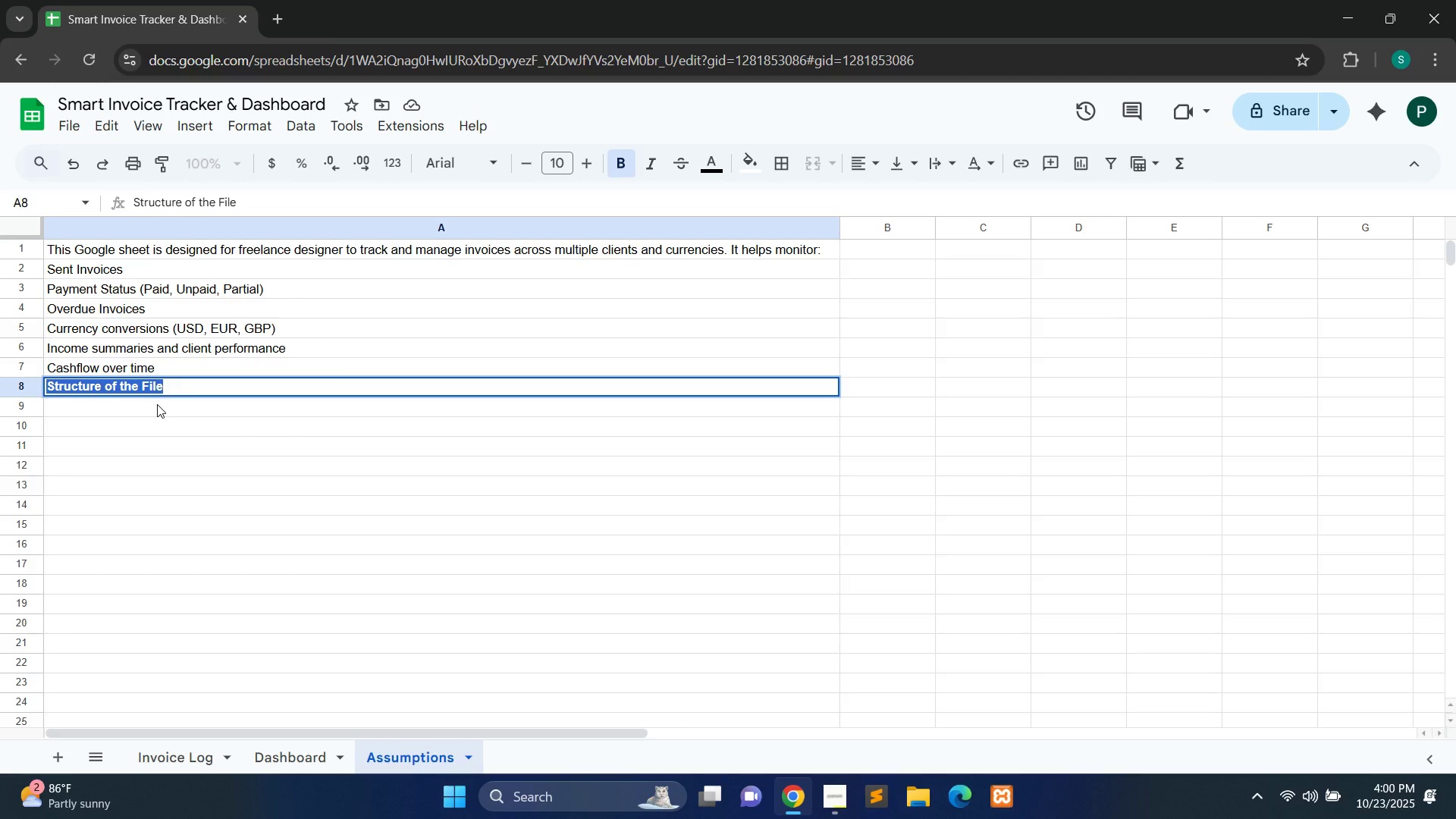 
left_click([157, 404])
 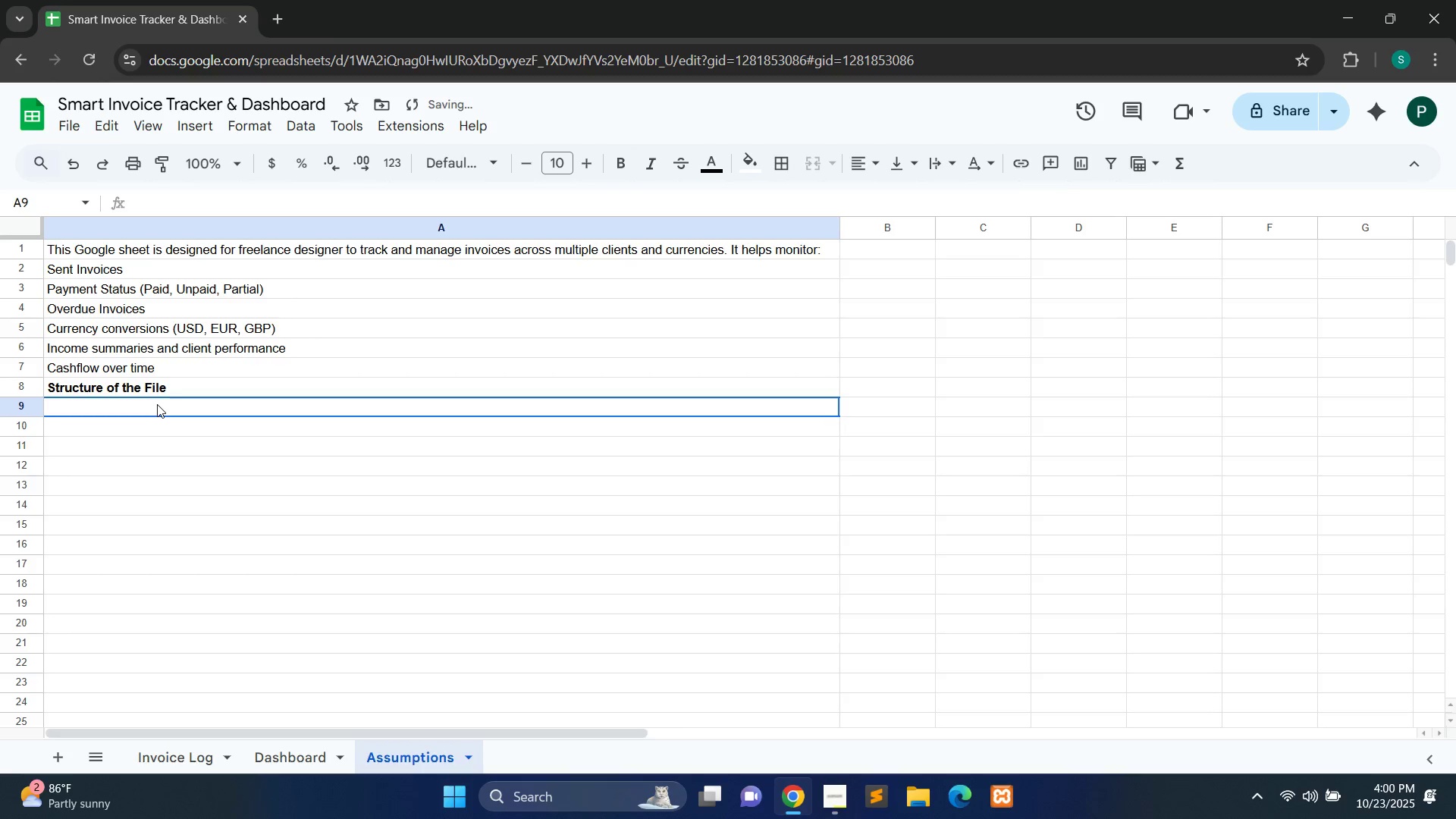 
double_click([157, 404])
 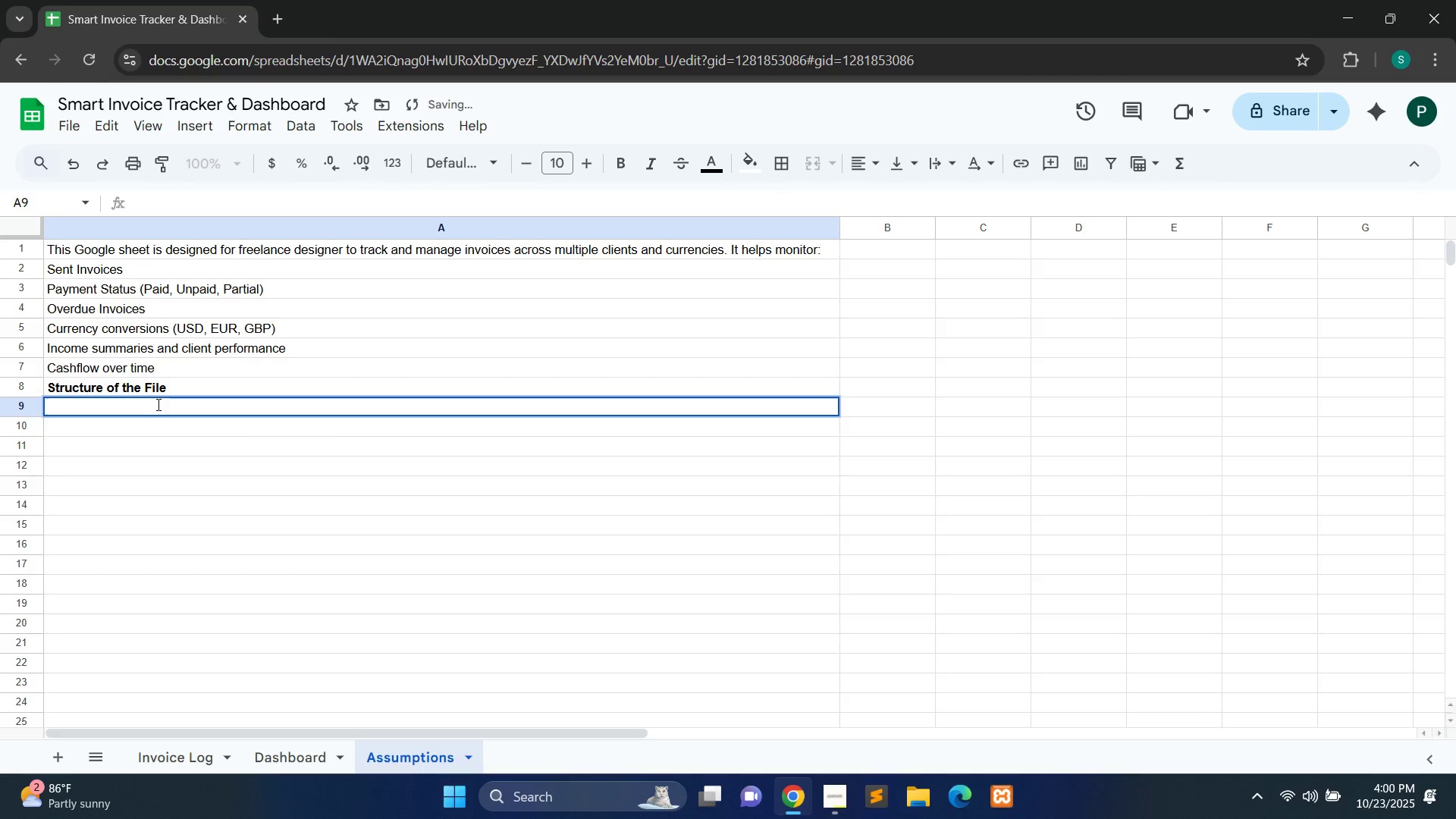 
type(Invoice L)
key(Backspace)
key(Backspace)
key(Backspace)
key(Backspace)
key(Backspace)
key(Backspace)
key(Backspace)
key(Backspace)
key(Backspace)
type(Sheet Name)
 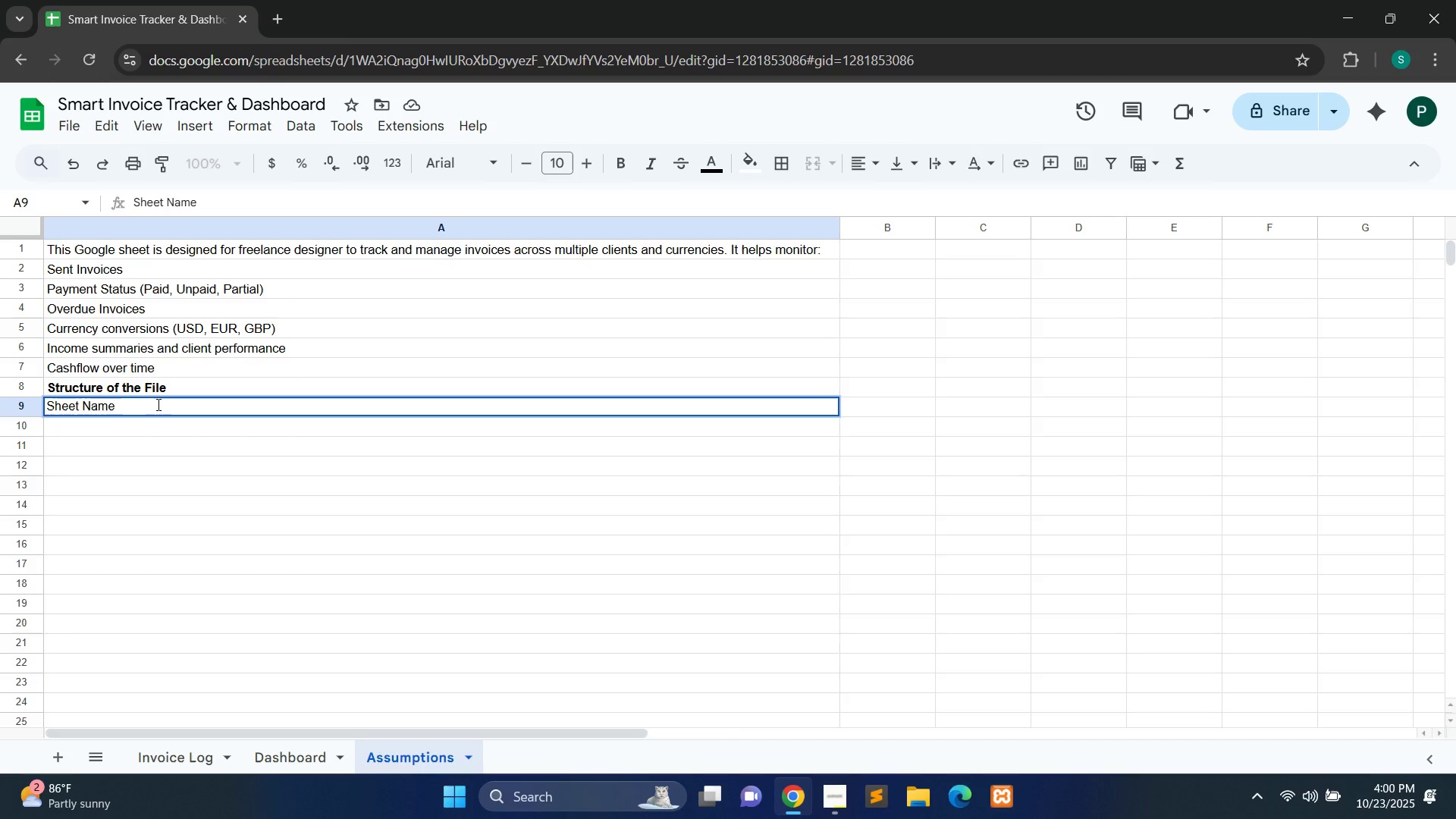 
wait(6.09)
 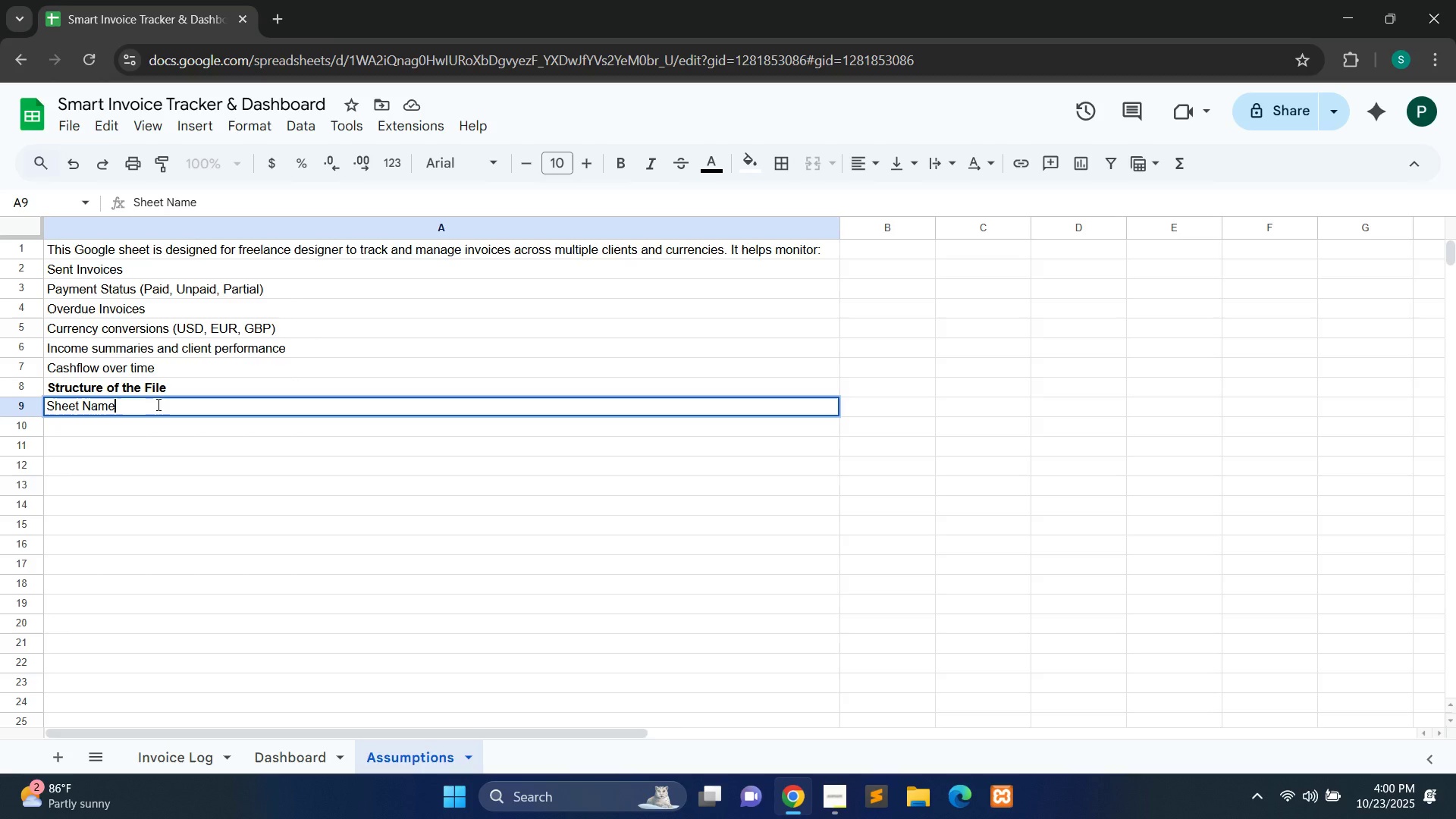 
double_click([869, 412])
 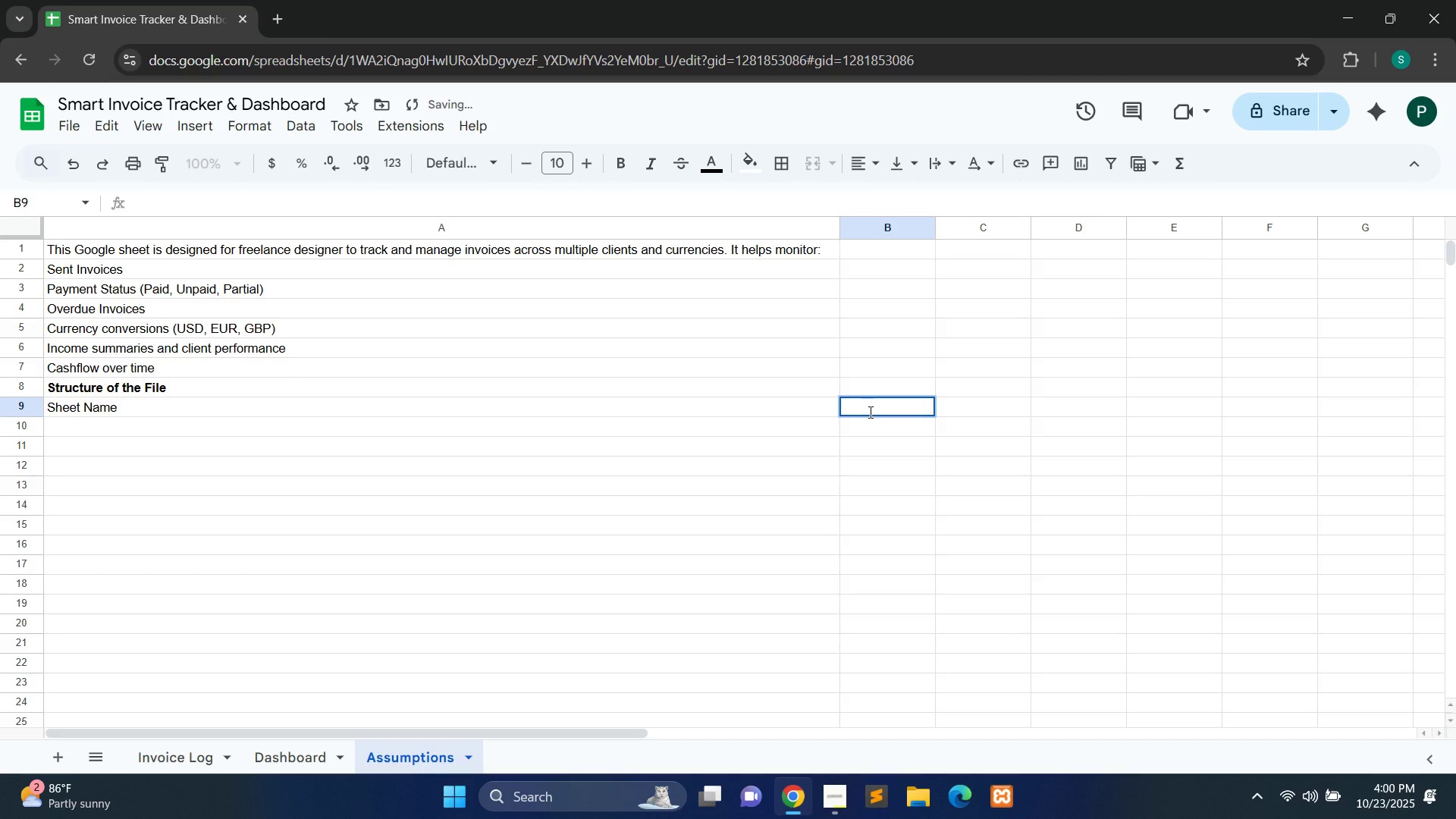 
type(Purpose)
 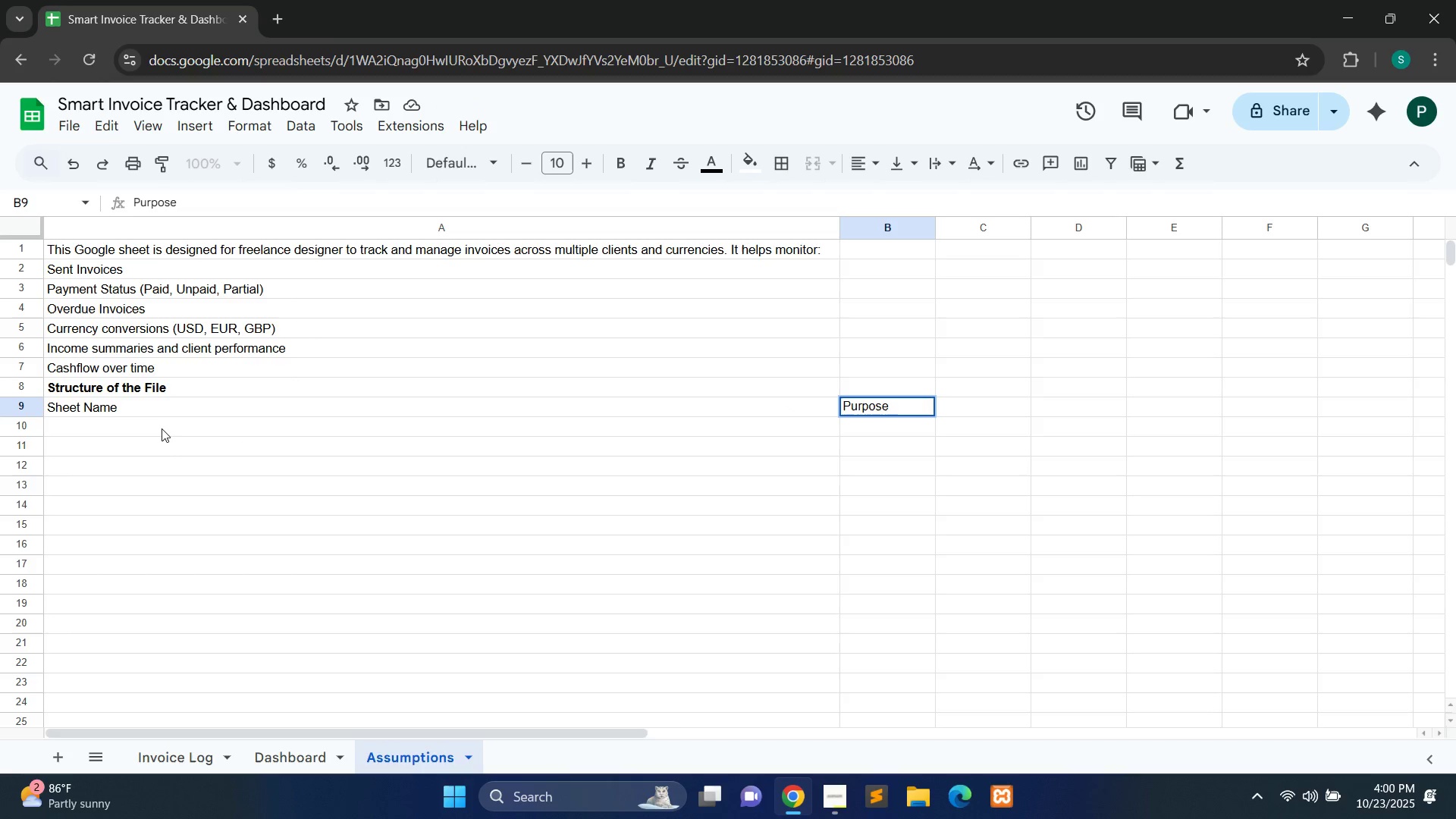 
double_click([162, 430])
 